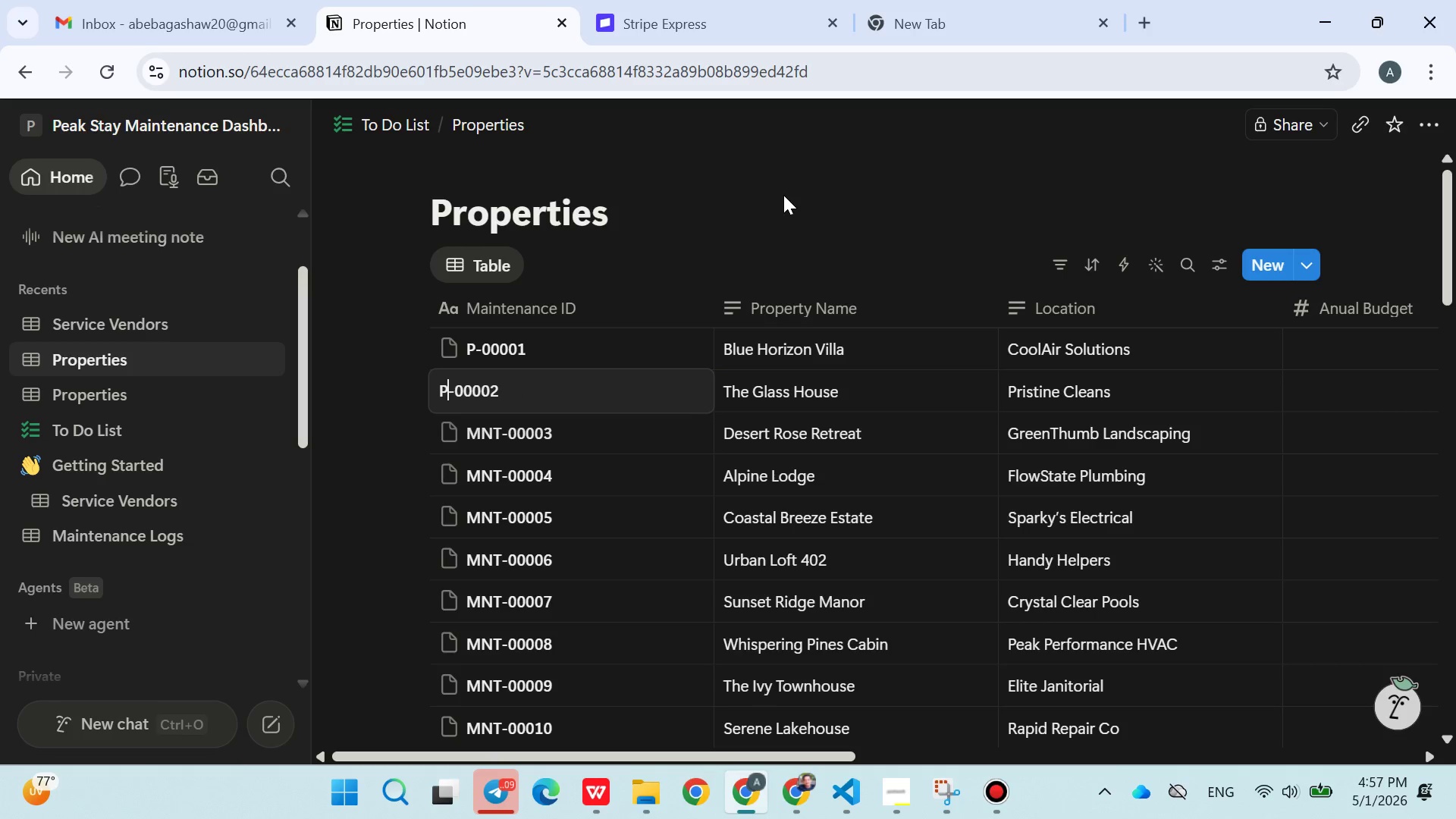 
left_click([783, 195])
 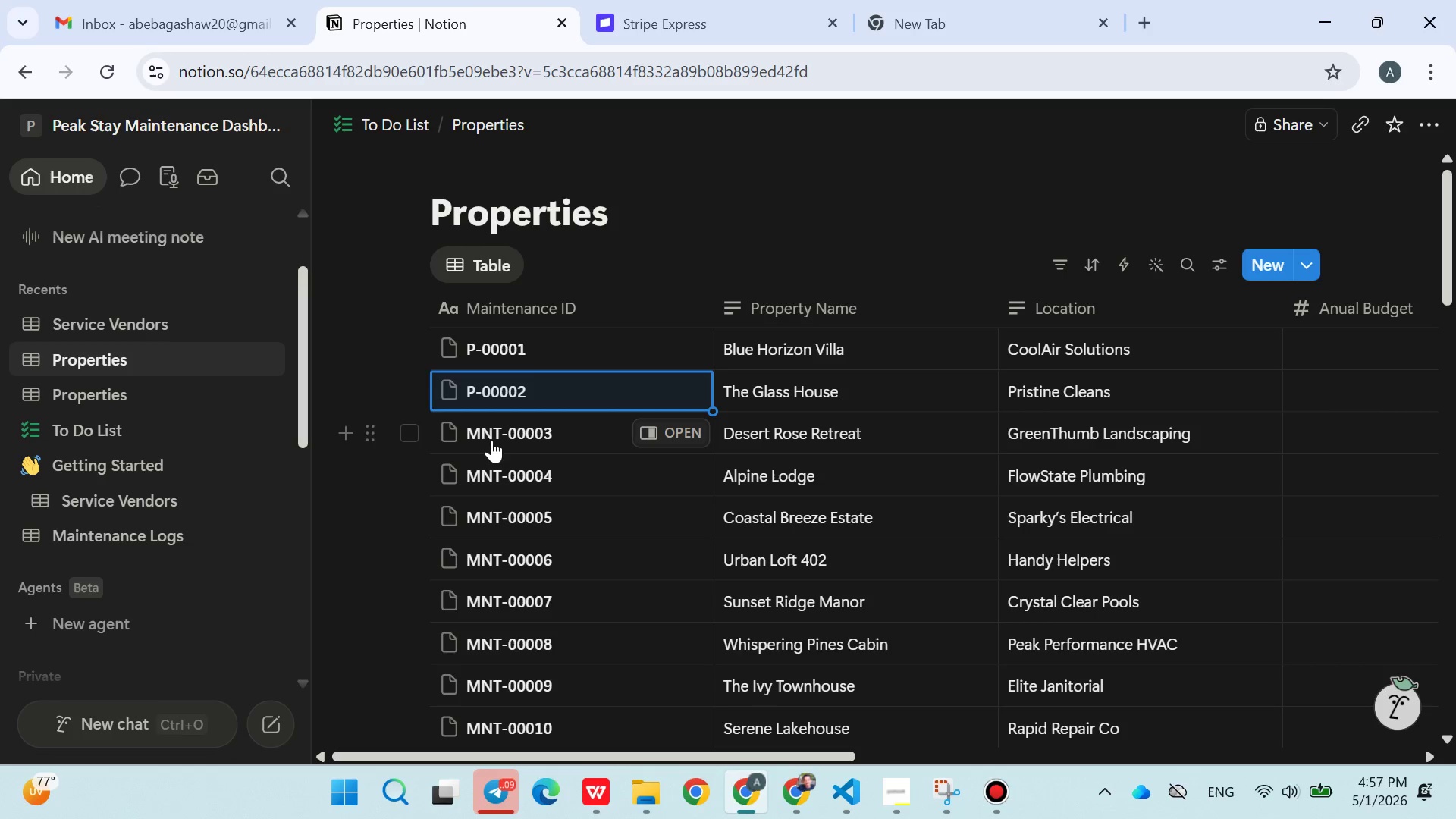 
double_click([491, 439])
 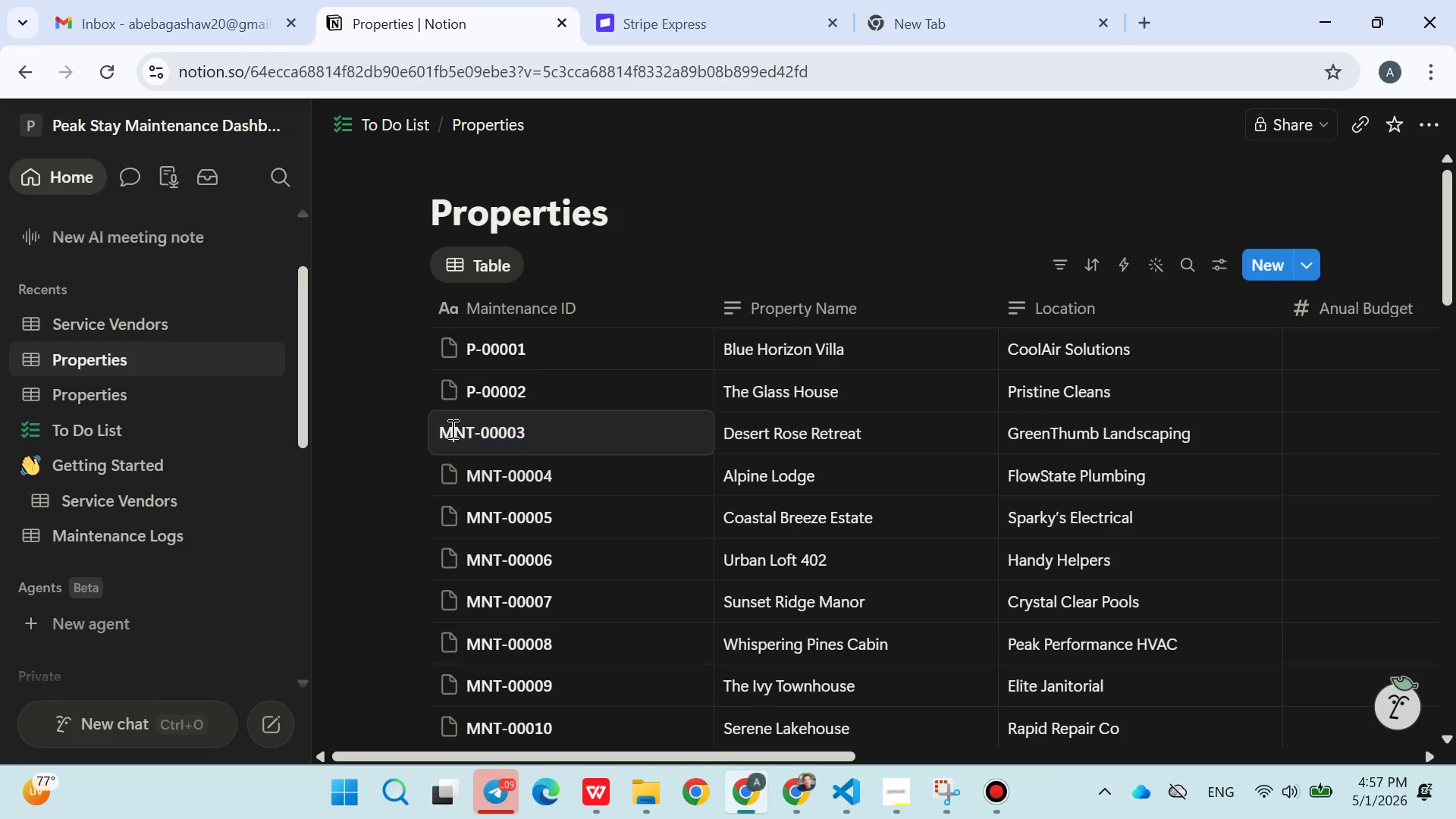 
double_click([451, 428])
 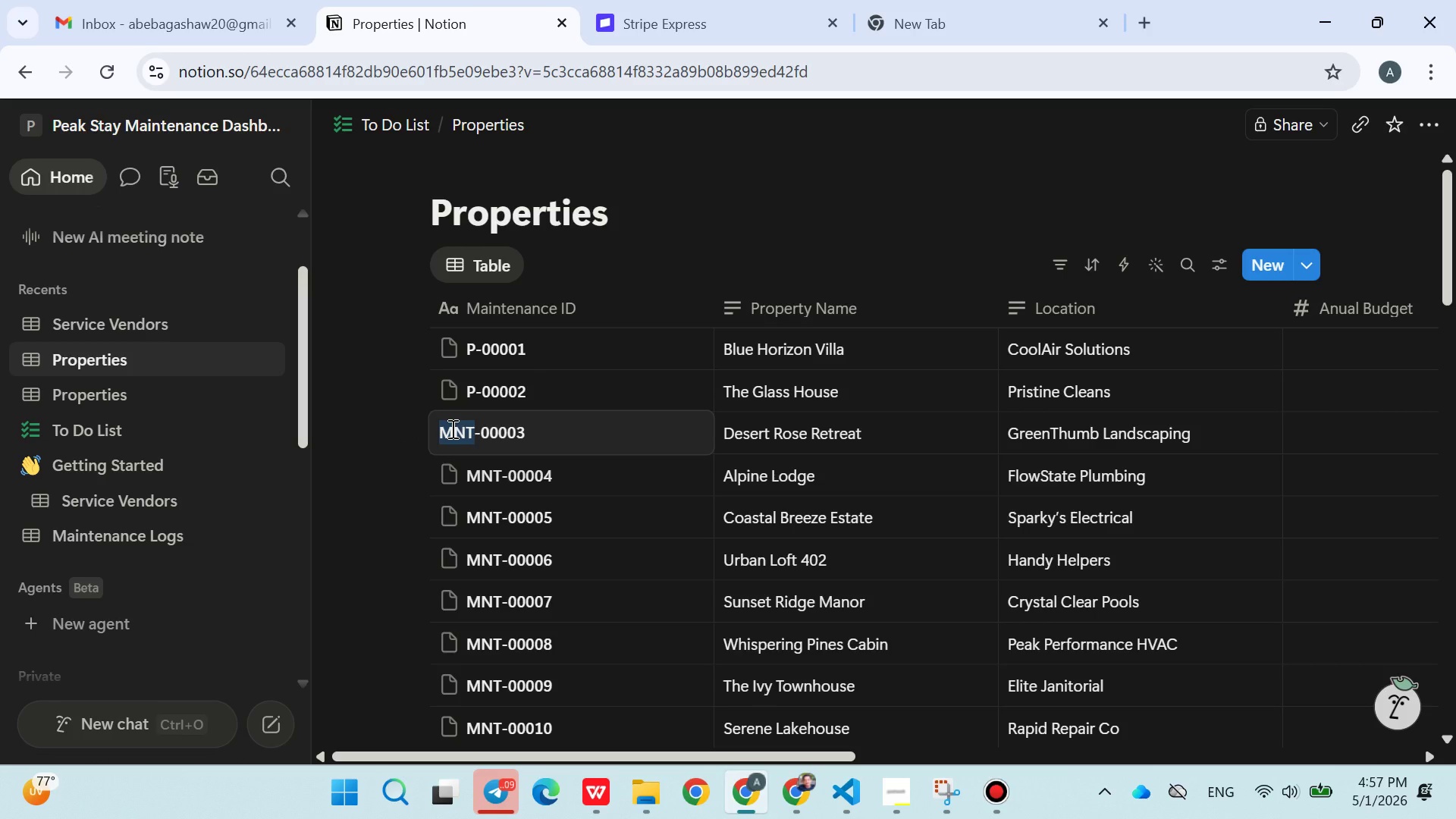 
key(Shift+P)
 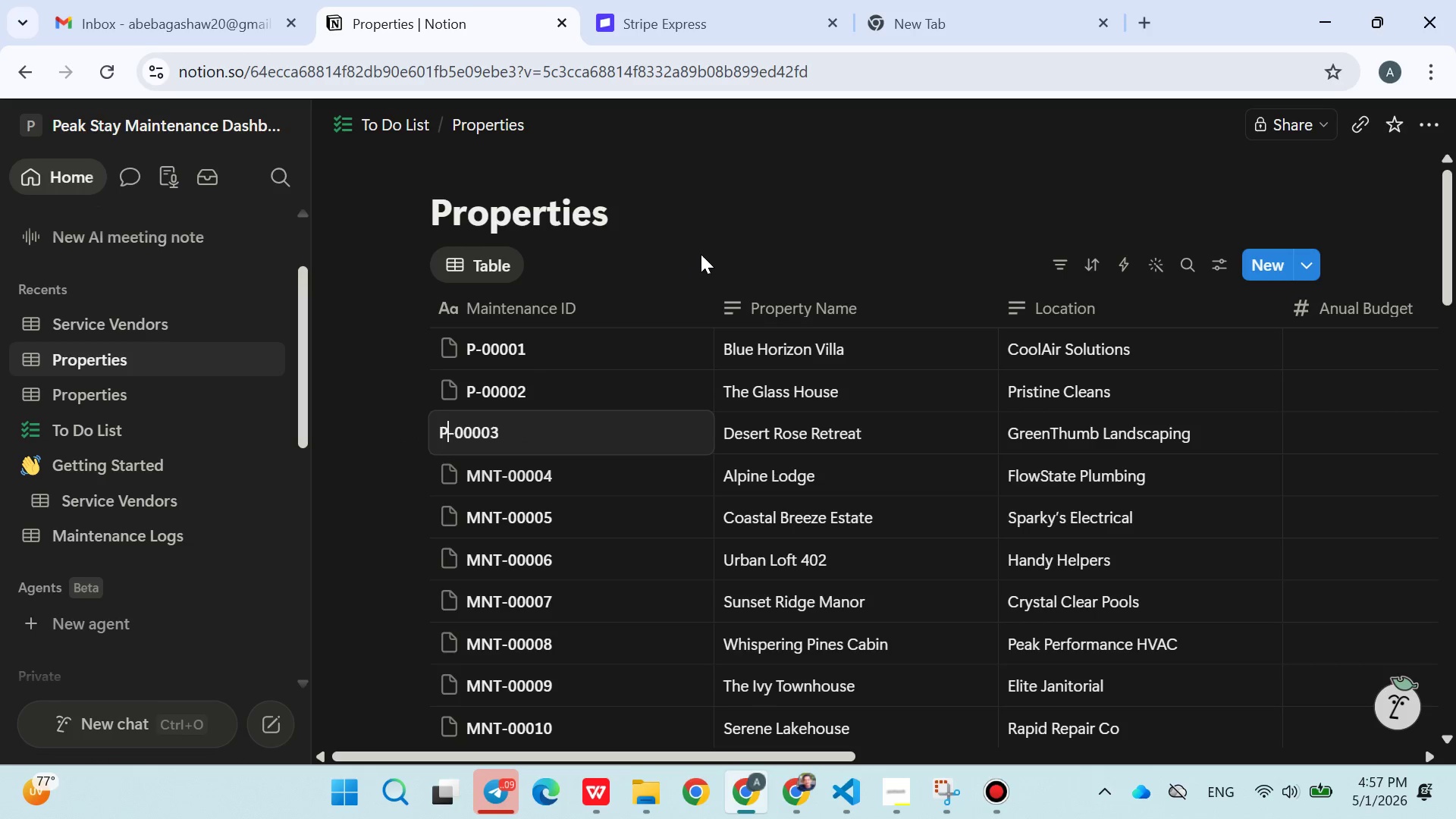 
left_click([704, 250])
 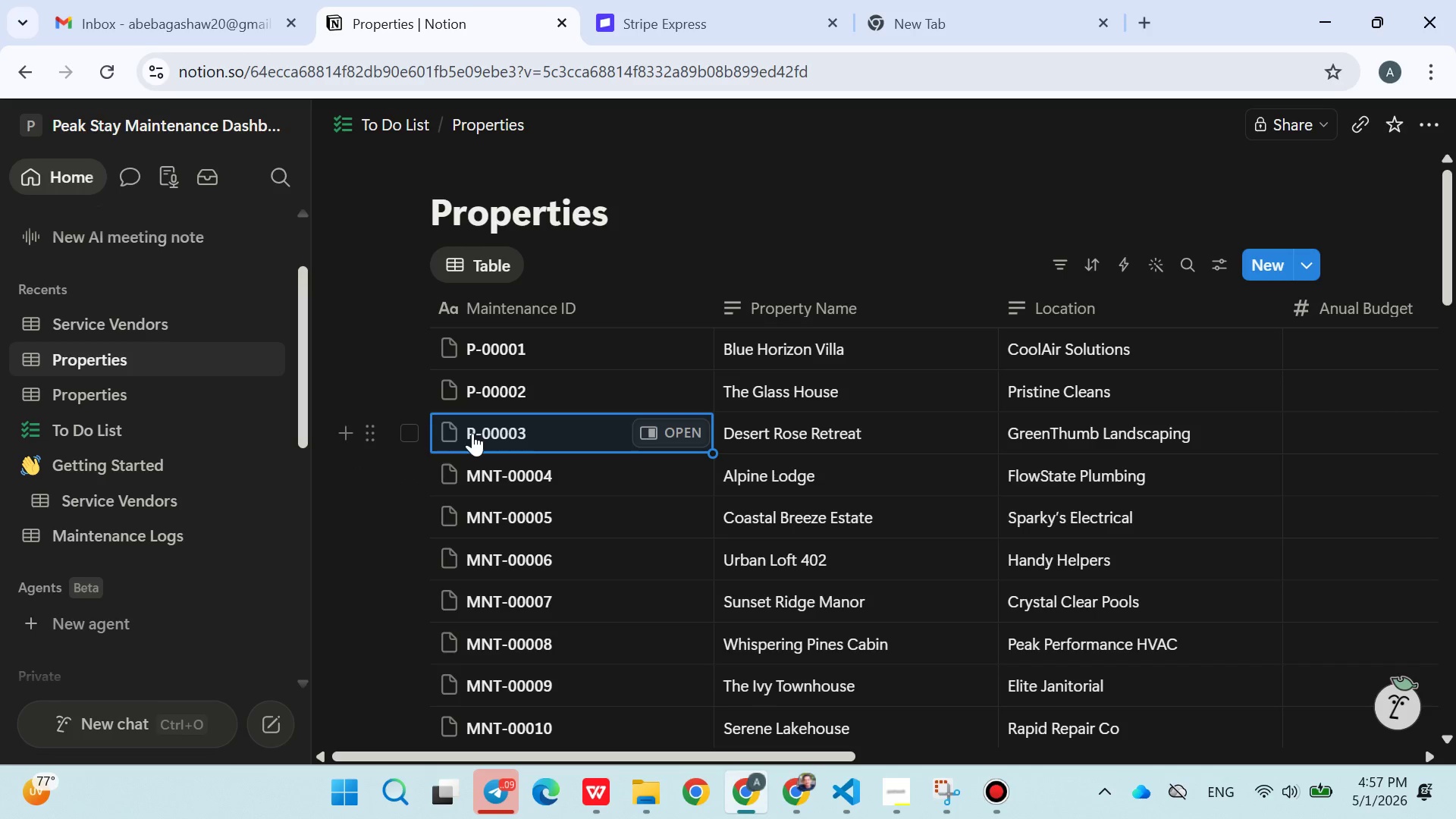 
double_click([479, 472])
 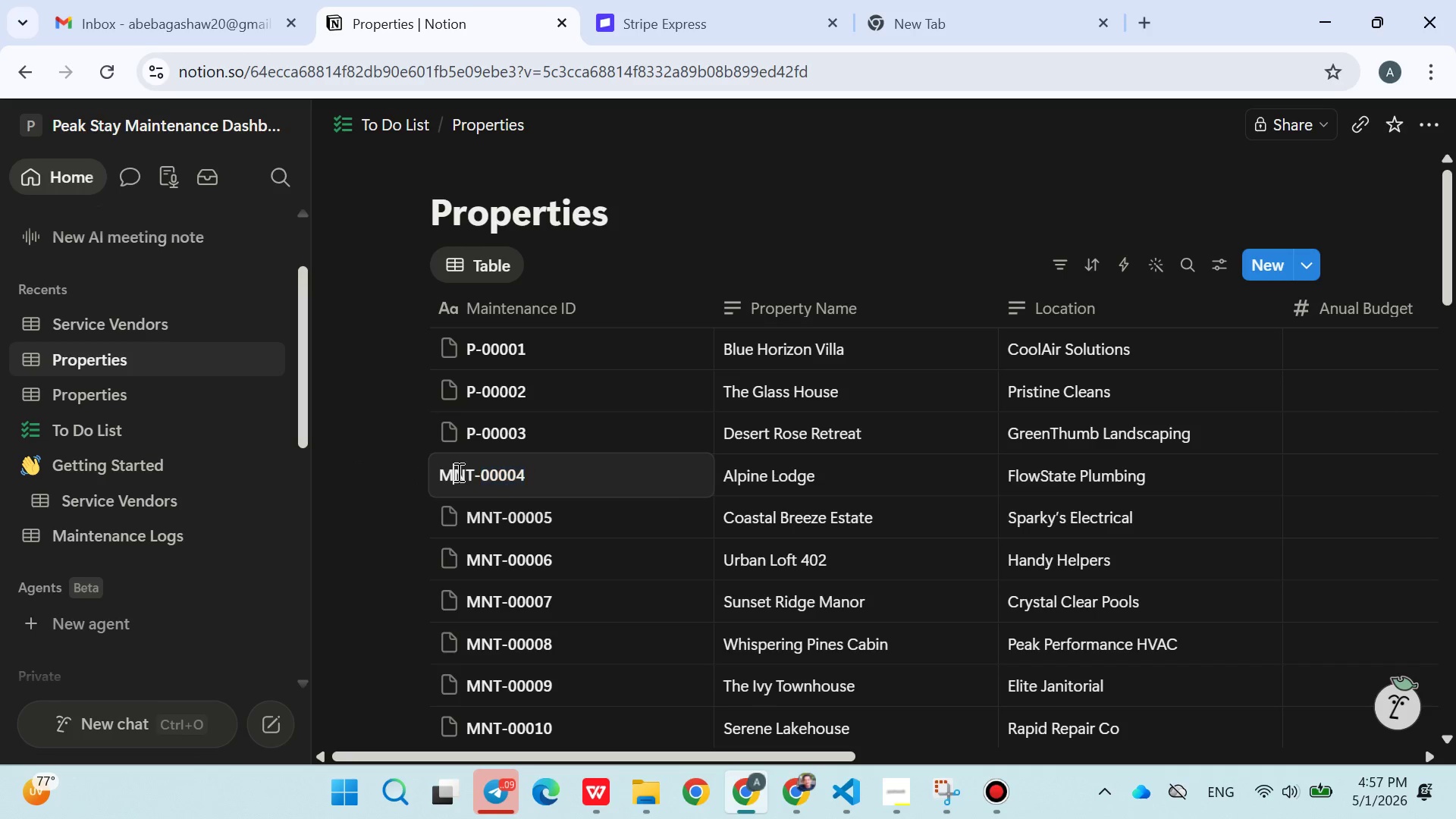 
double_click([457, 472])
 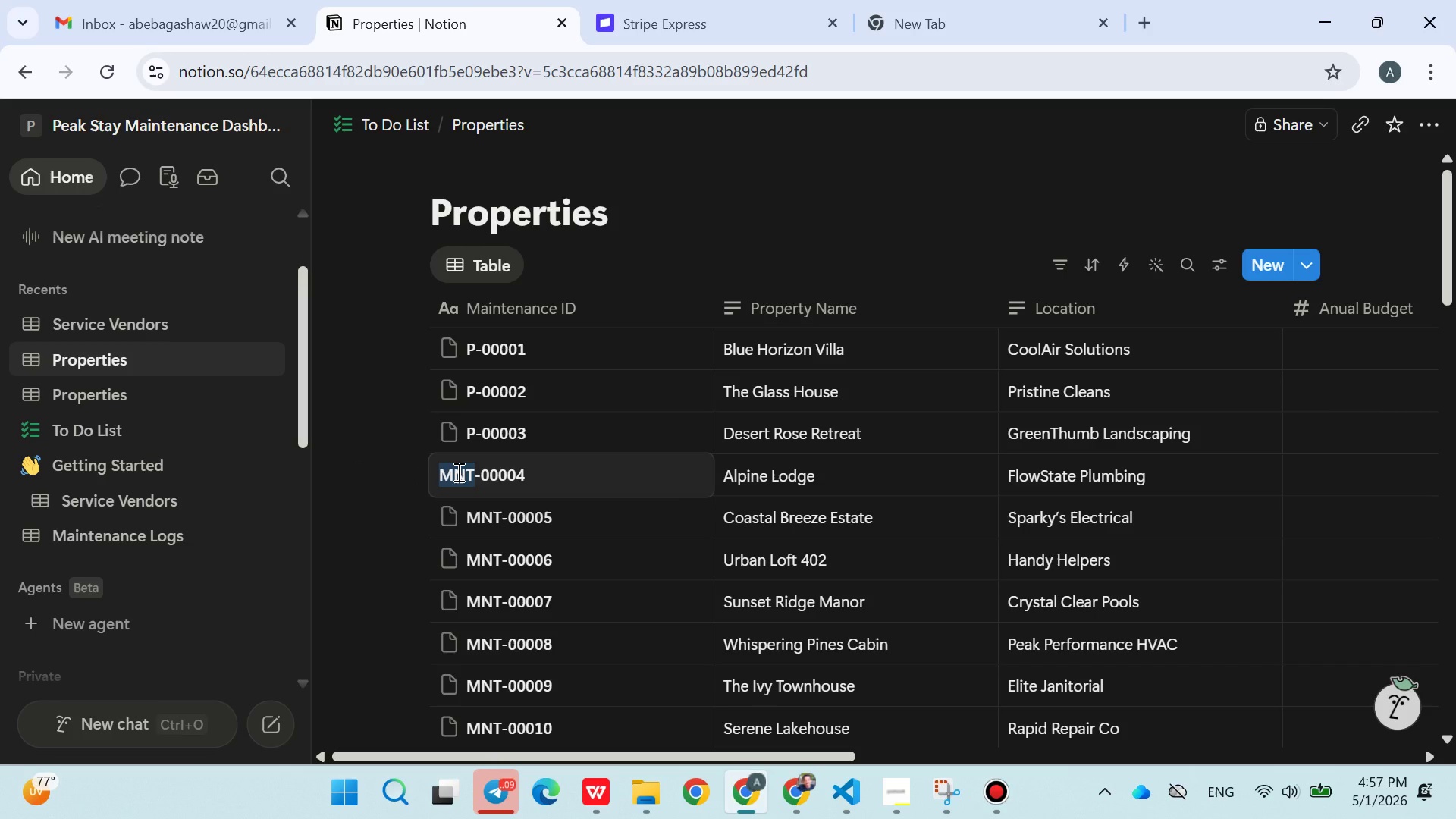 
key(Shift+P)
 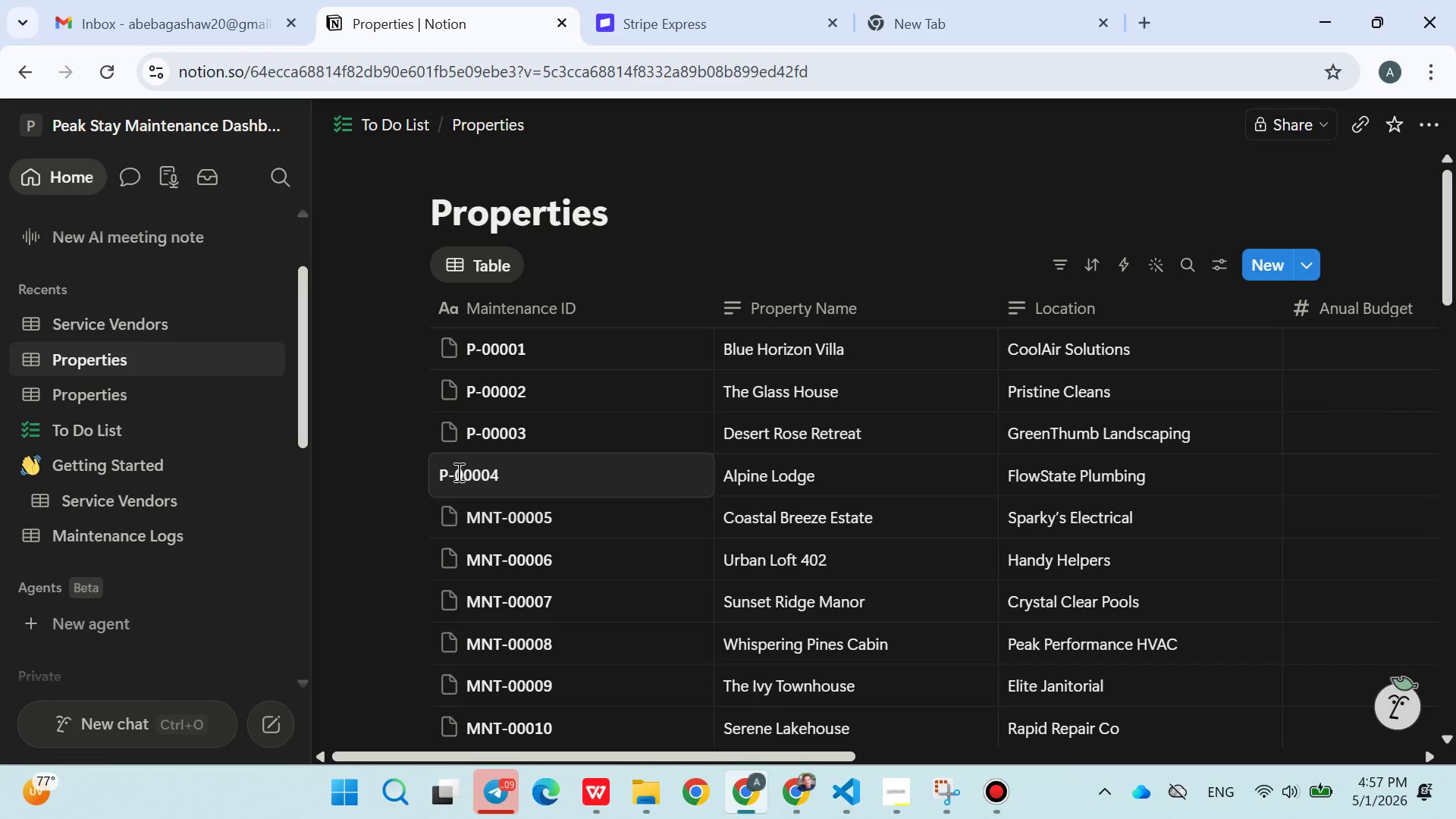 
key(Enter)
 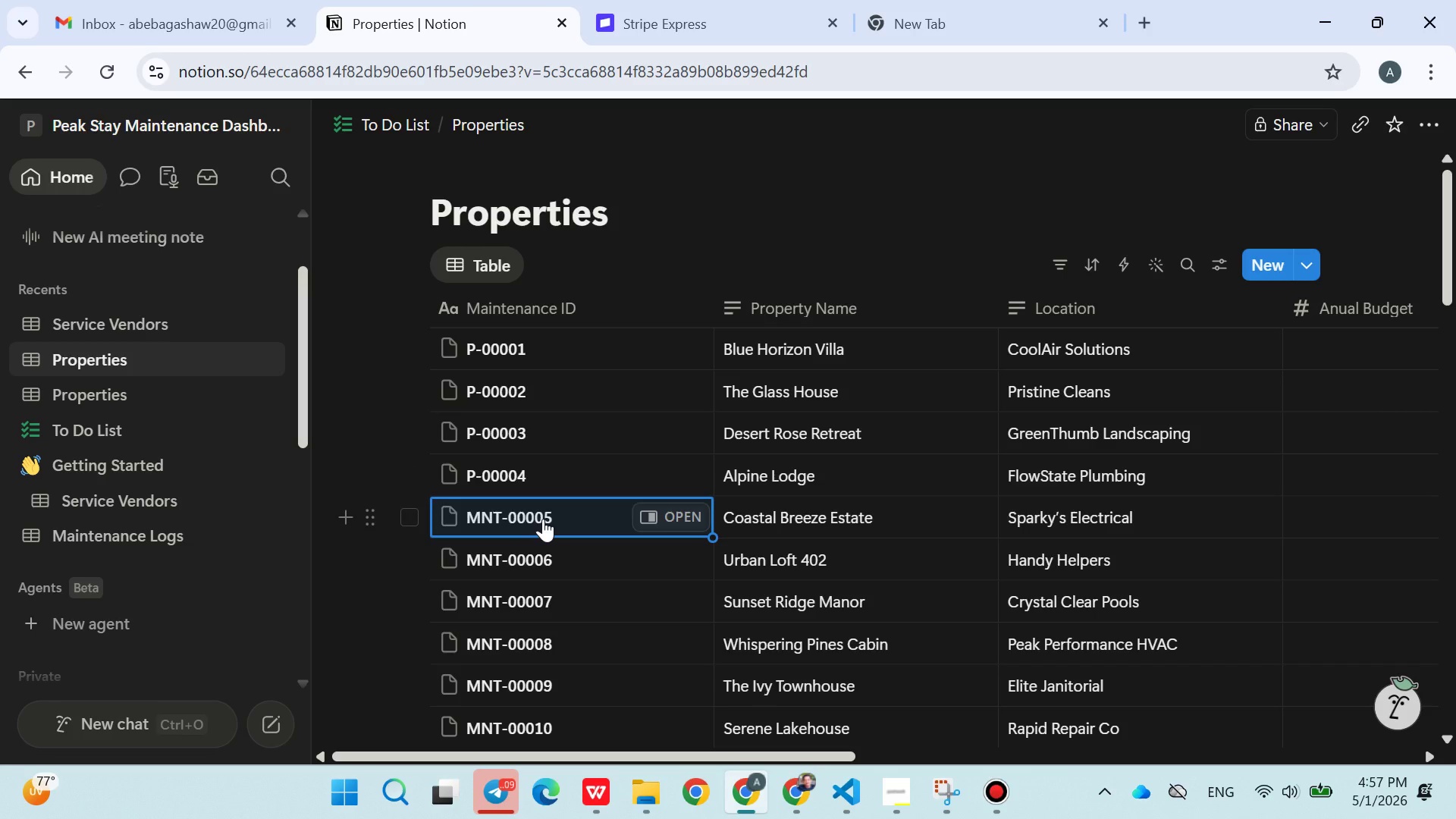 
wait(10.95)
 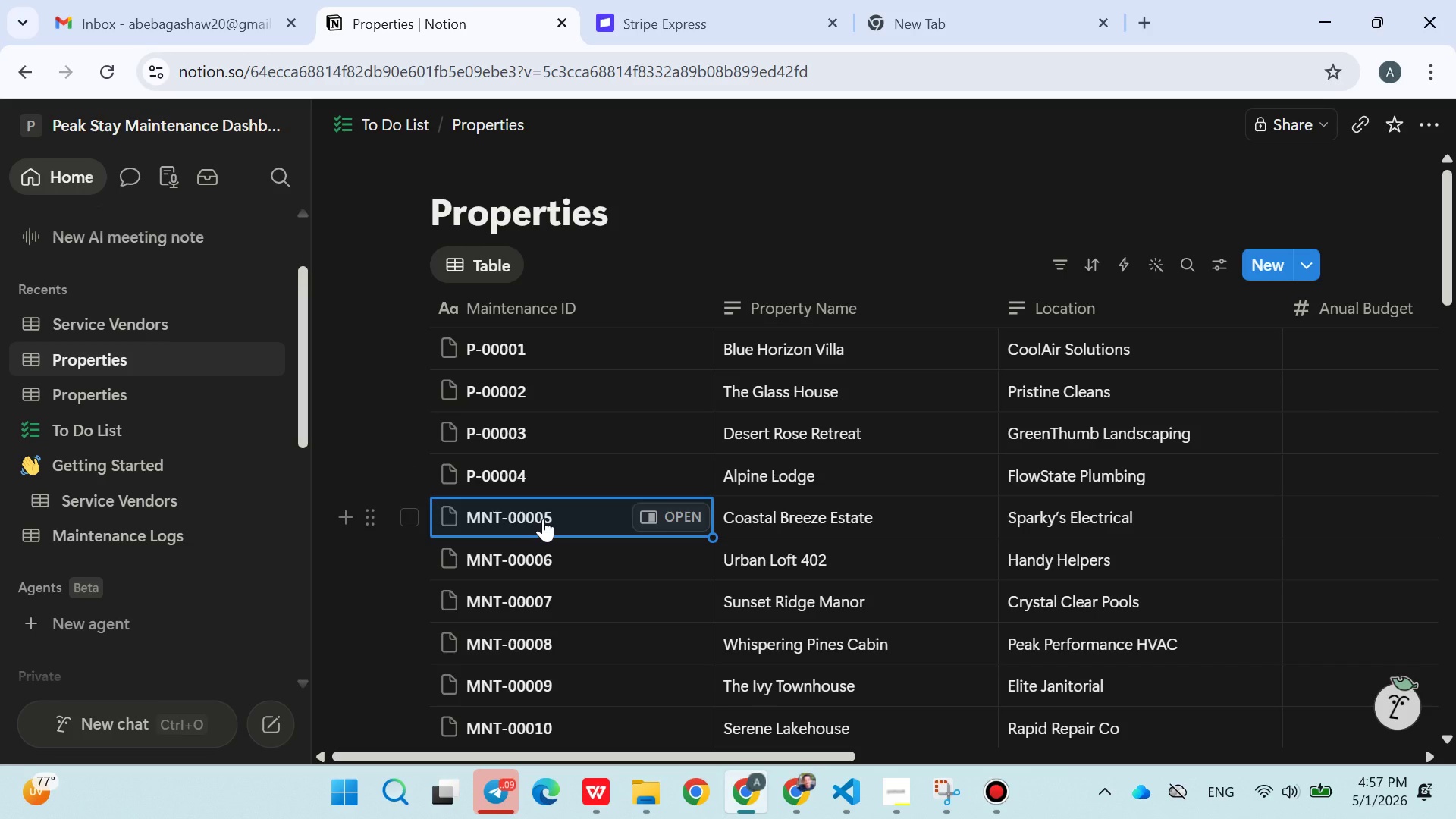 
key(ArrowLeft)
 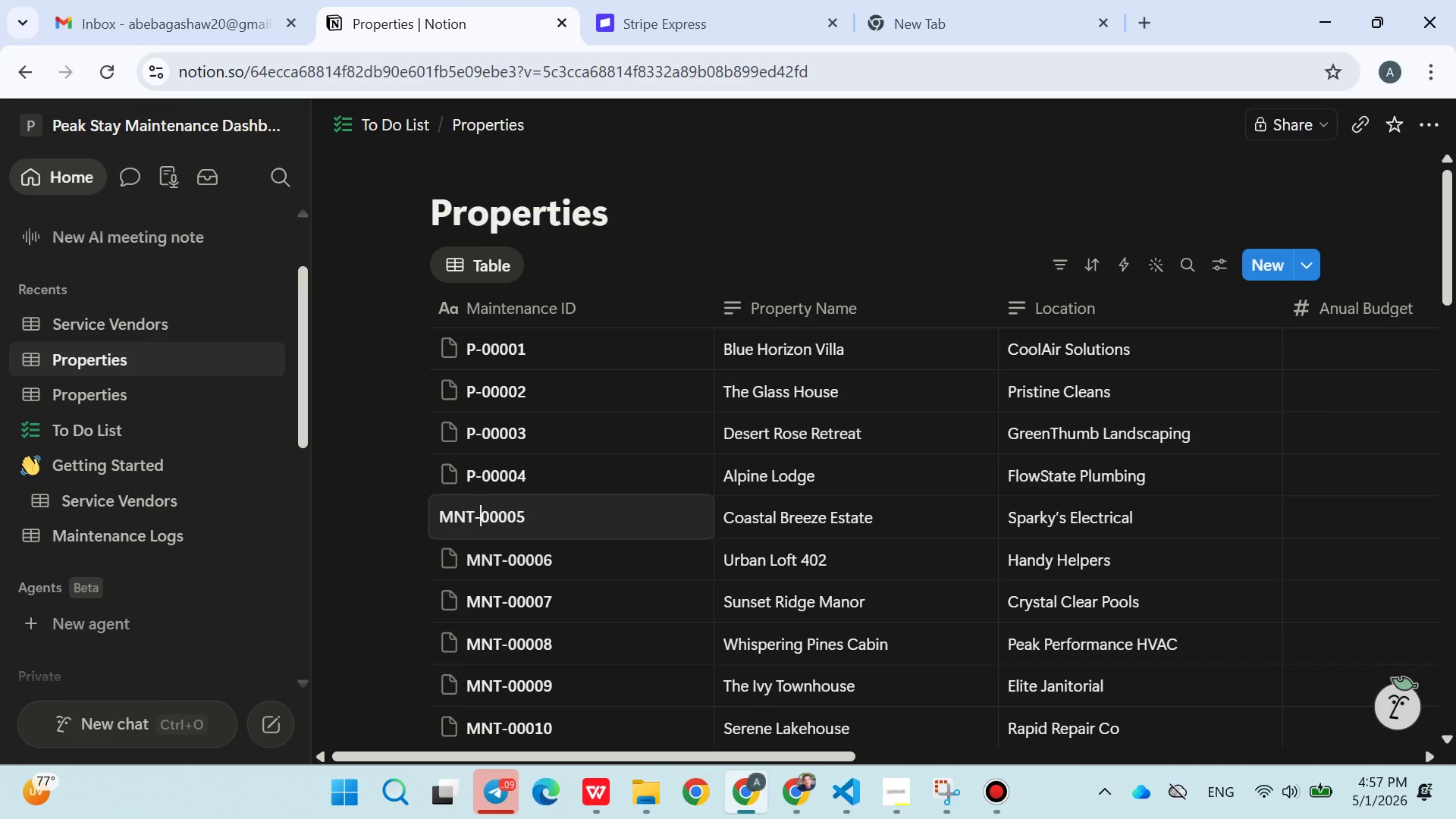 
key(ArrowLeft)
 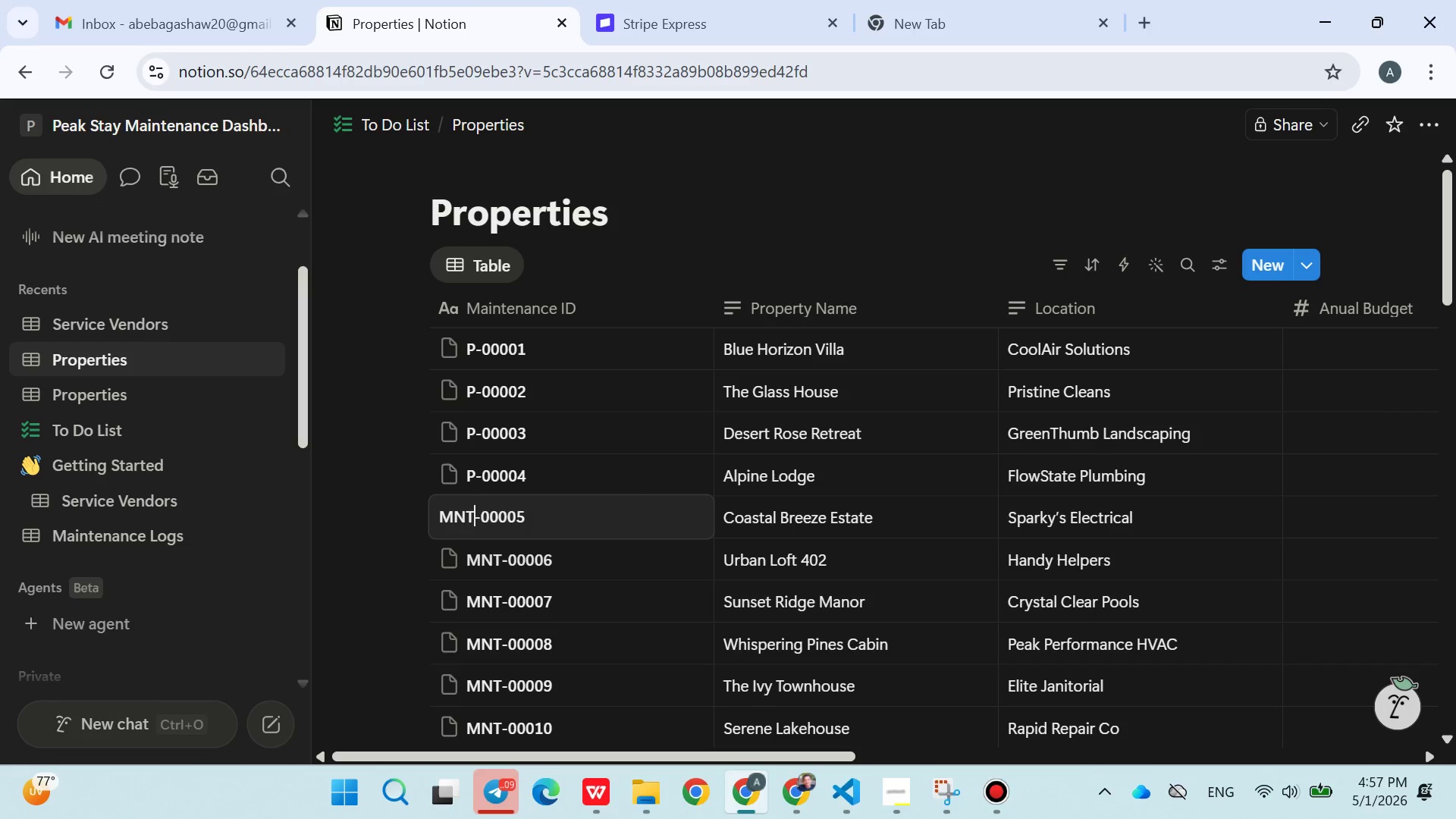 
hold_key(key=Backspace, duration=1.0)
 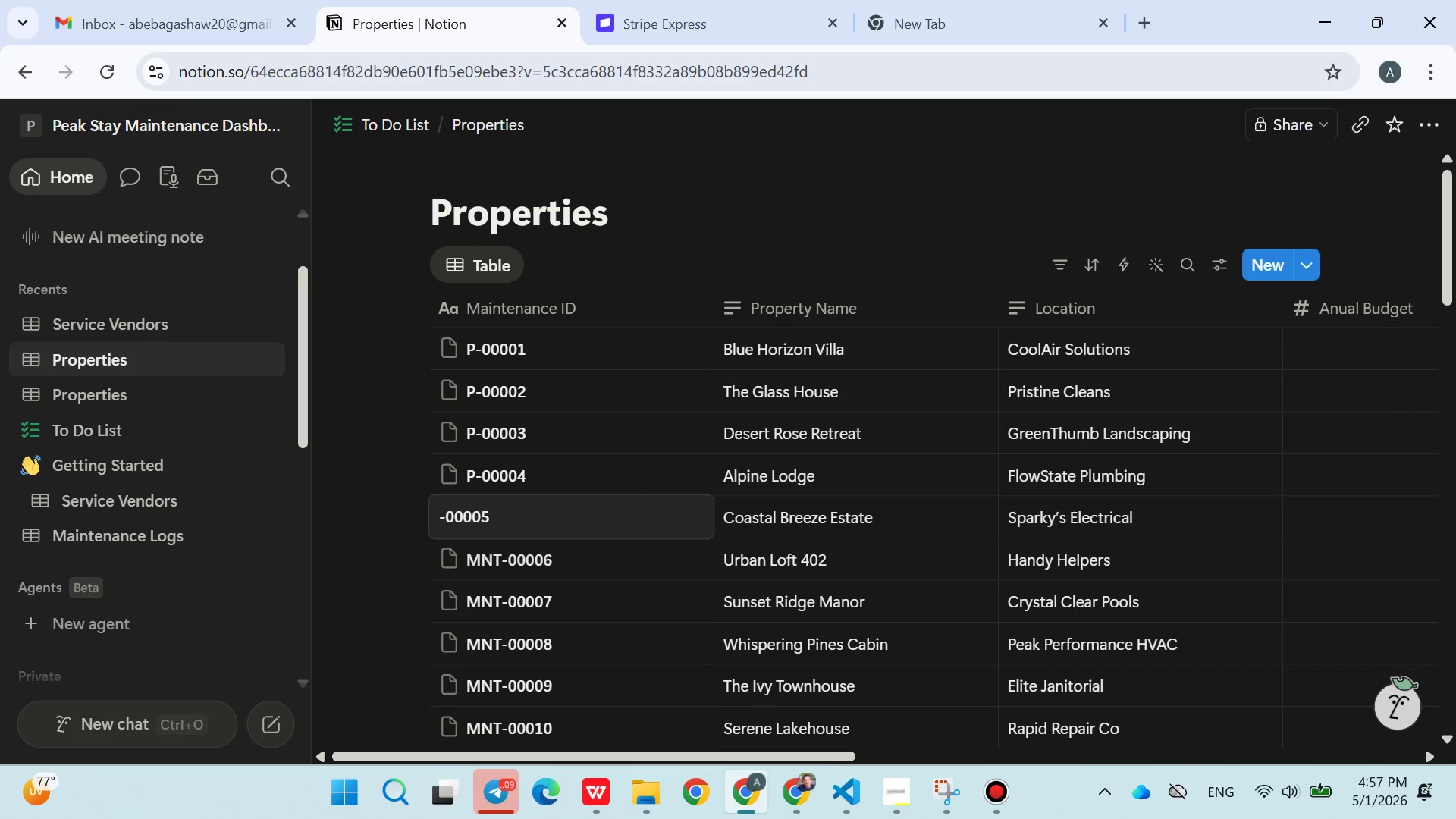 
key(Shift+ShiftLeft)
 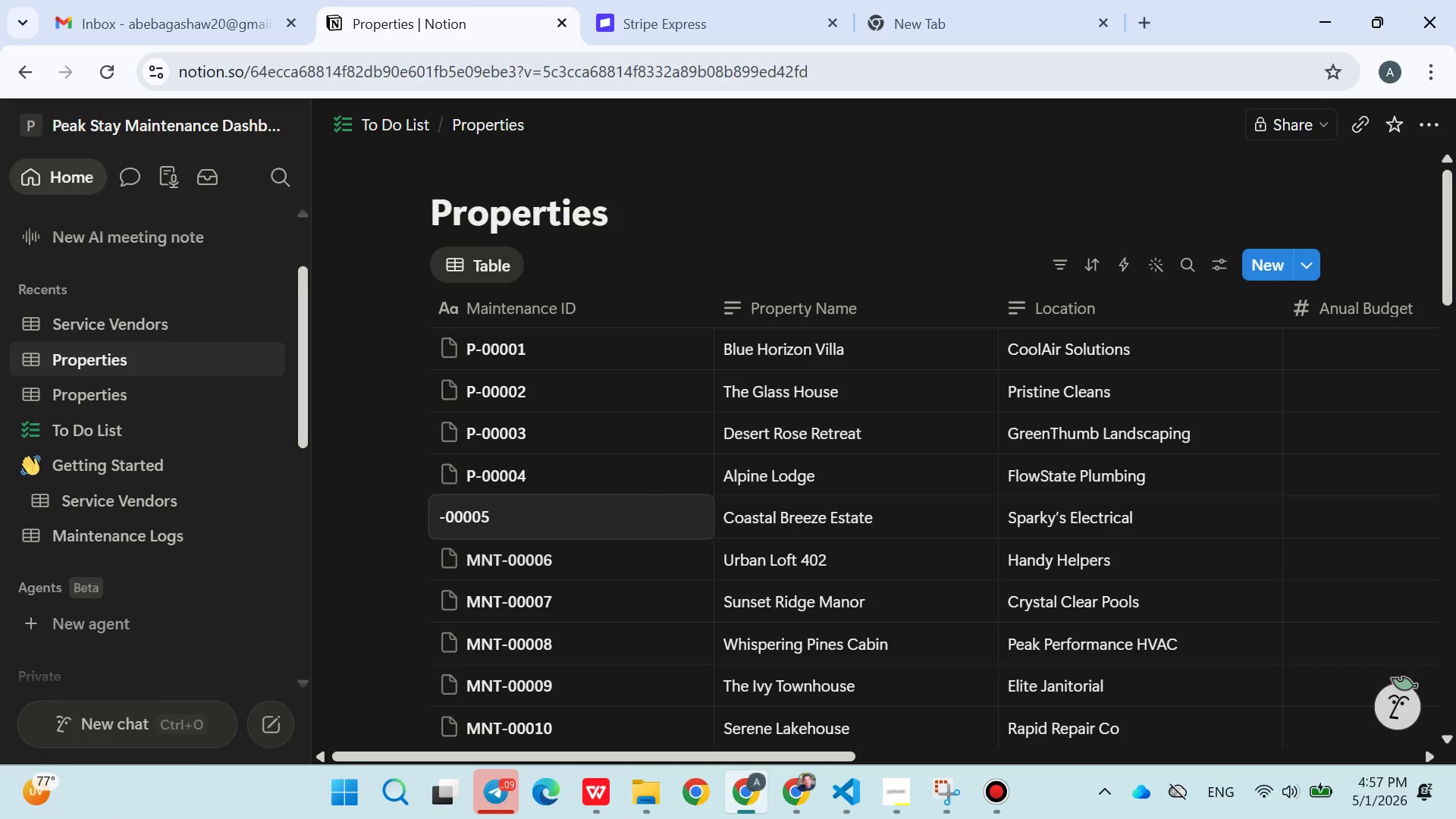 
key(Shift+P)
 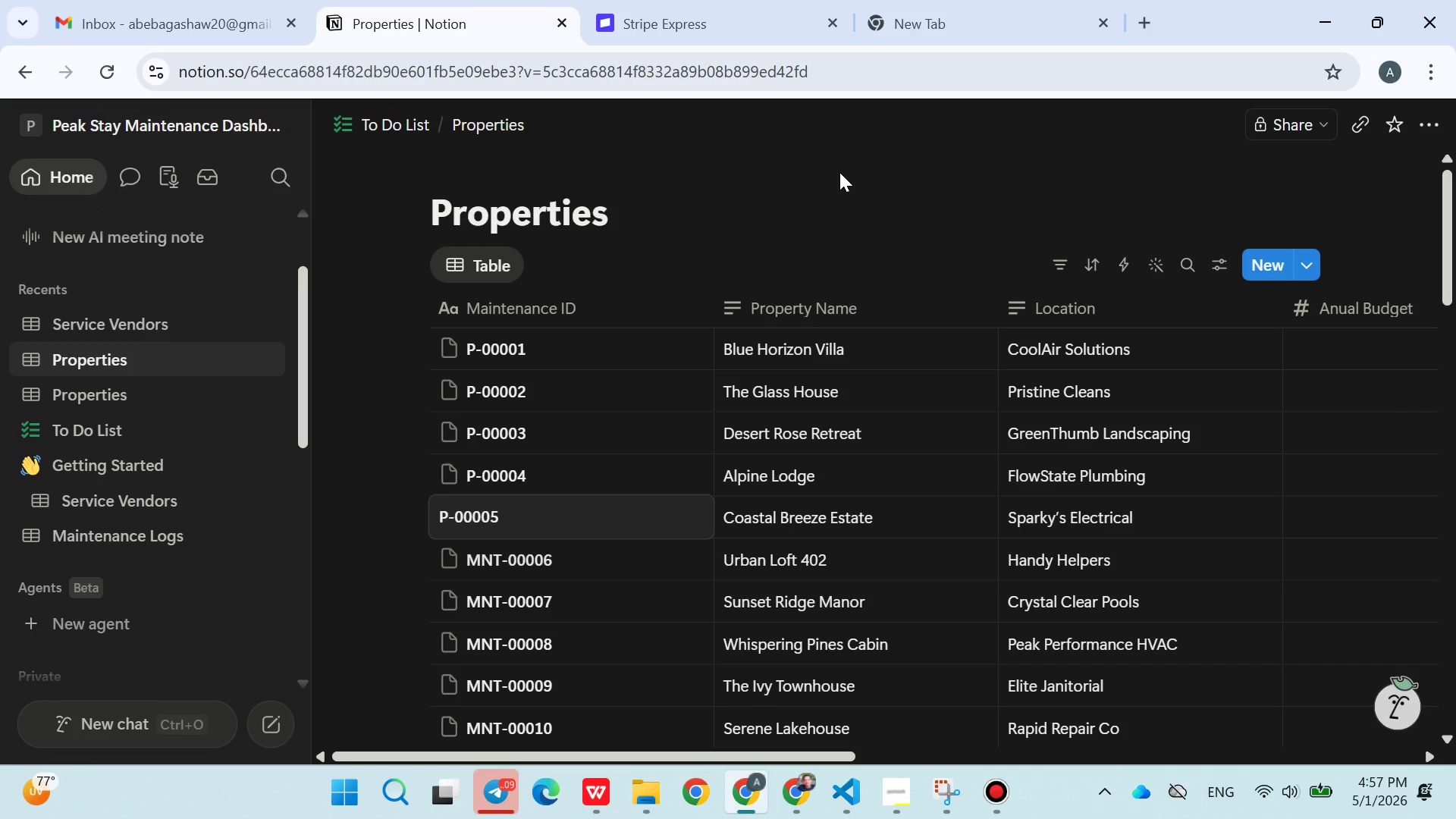 
left_click([839, 172])
 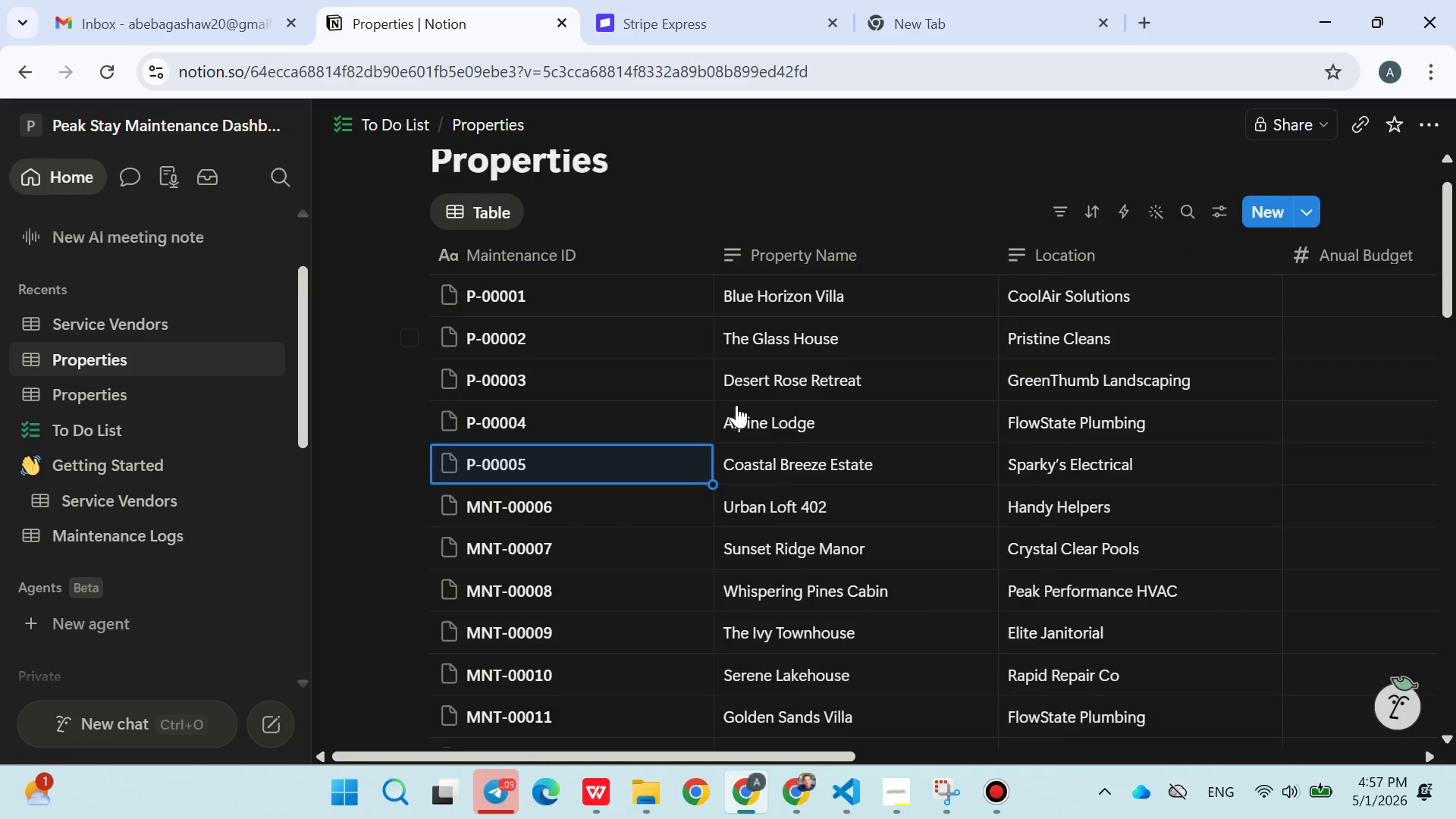 
mouse_move([701, 394])
 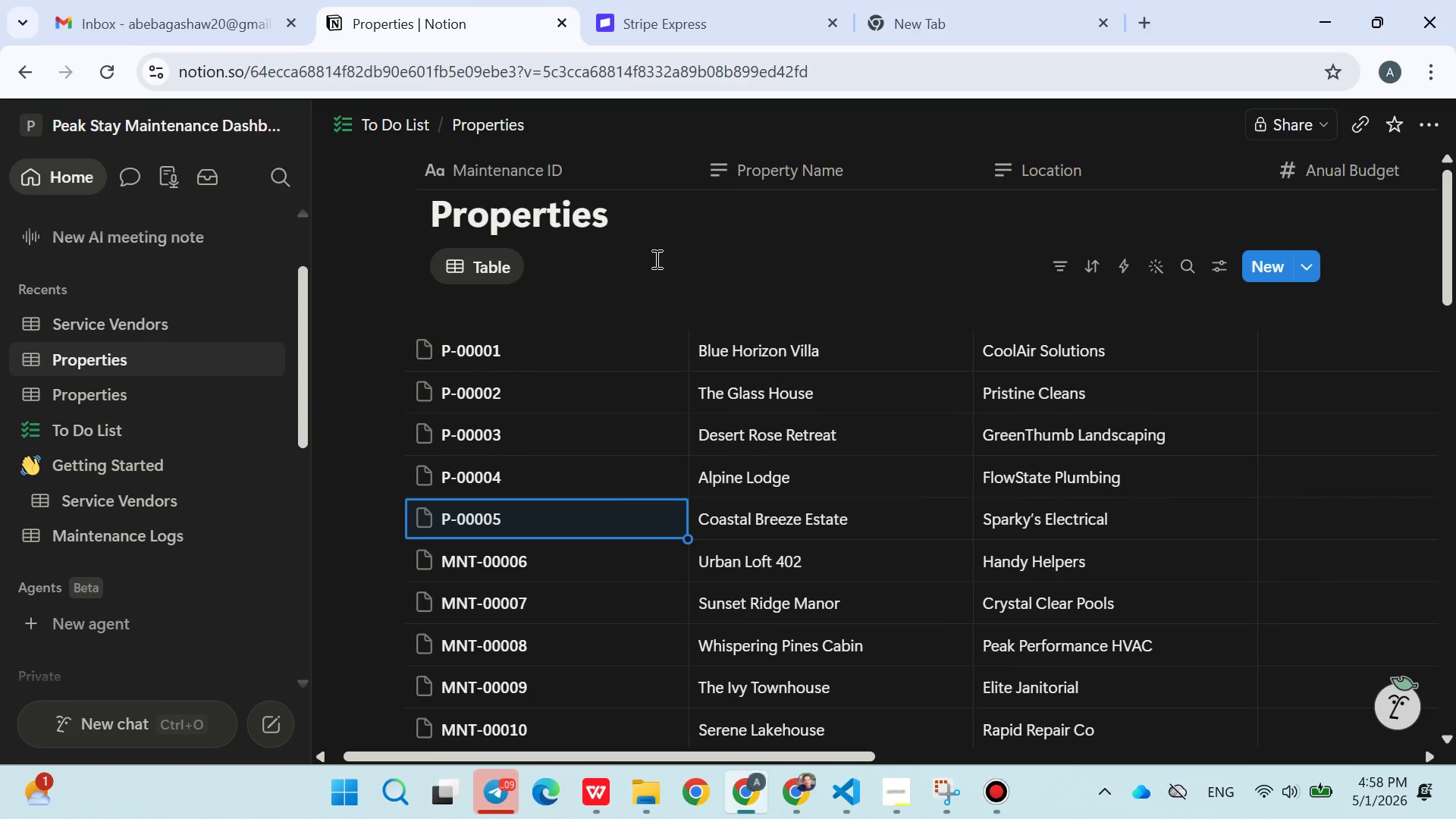 
left_click([803, 224])
 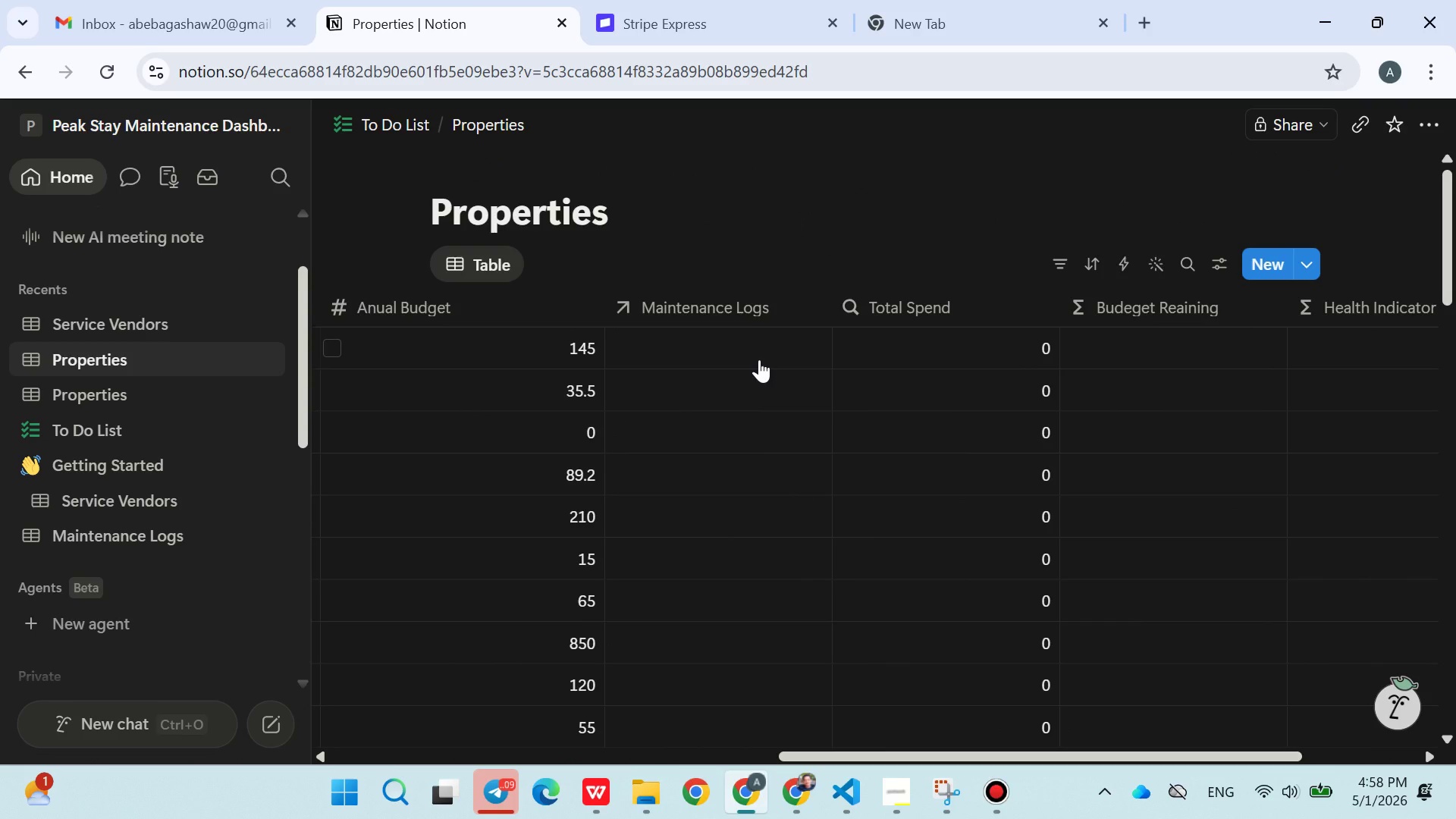 
left_click([759, 359])
 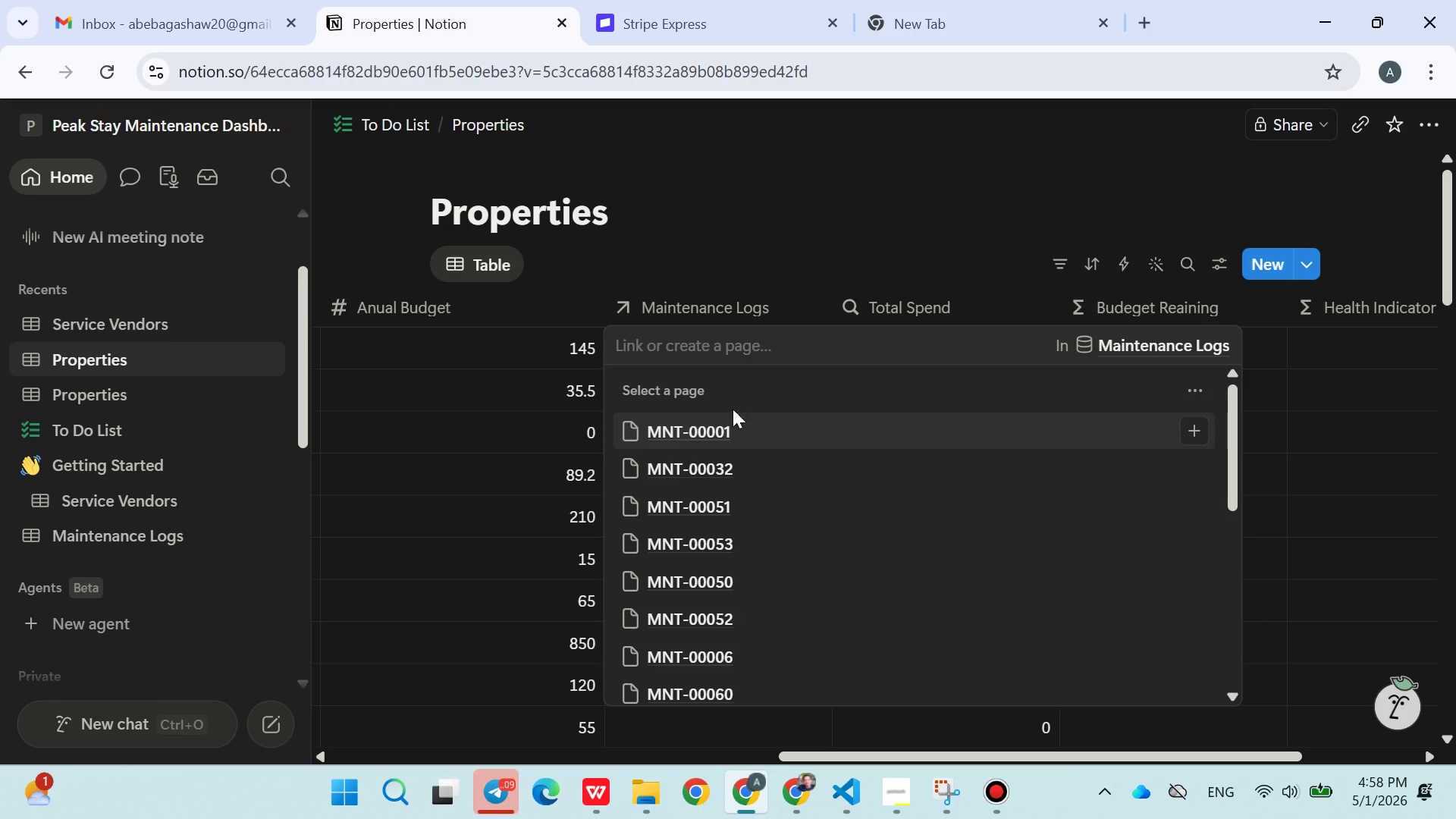 
left_click([726, 422])
 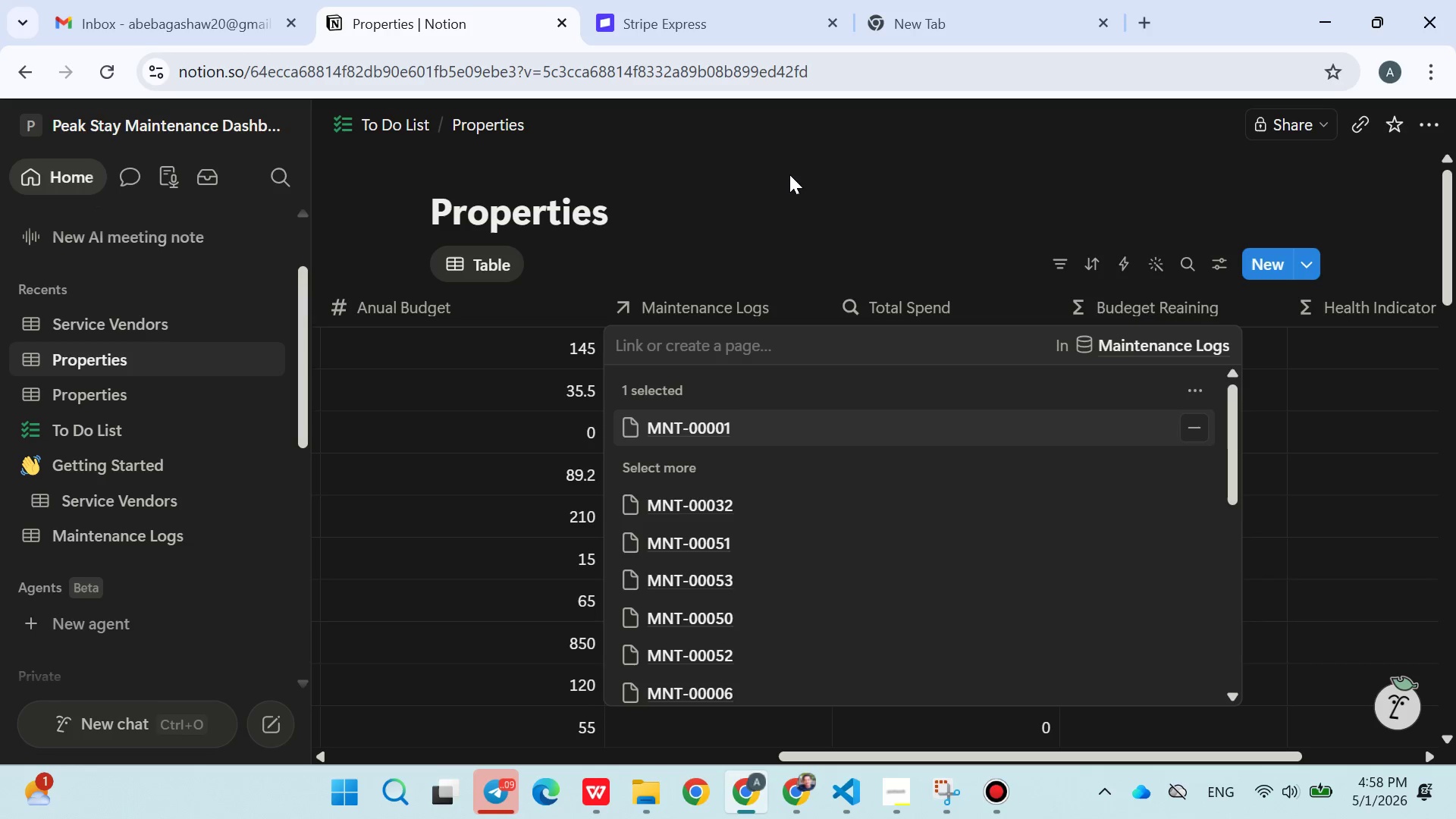 
left_click([791, 168])
 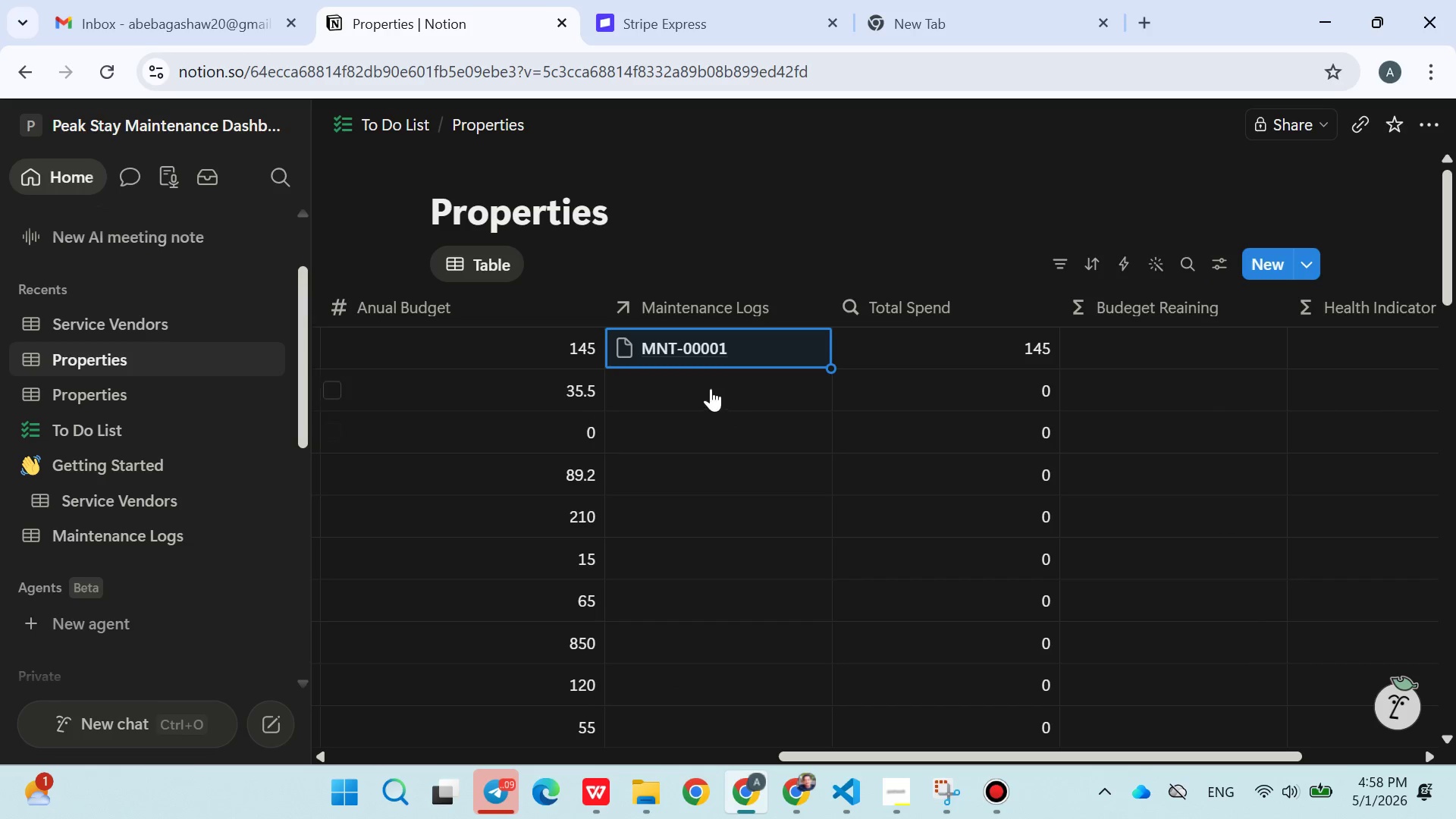 
left_click([709, 385])
 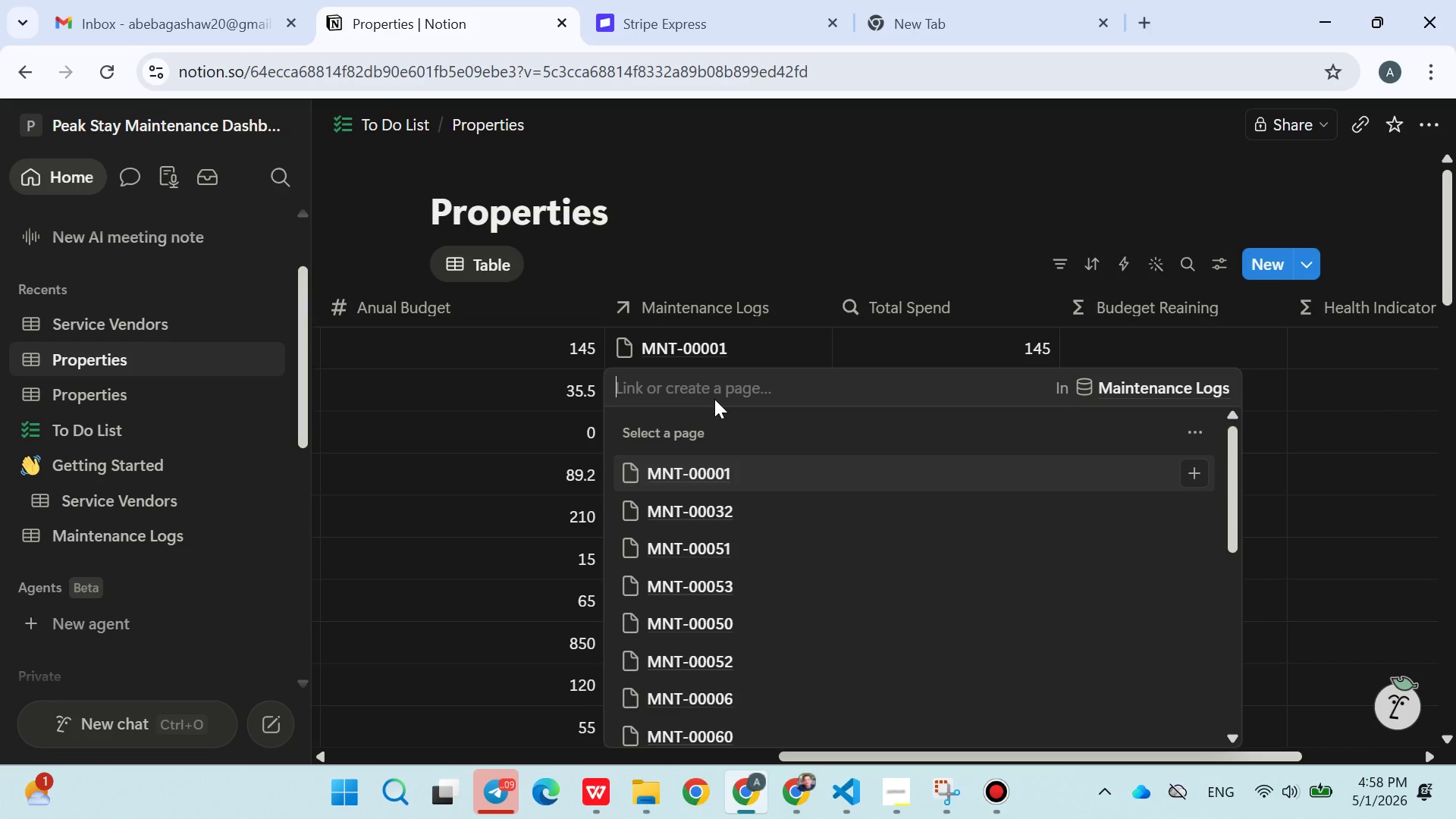 
type(002)
 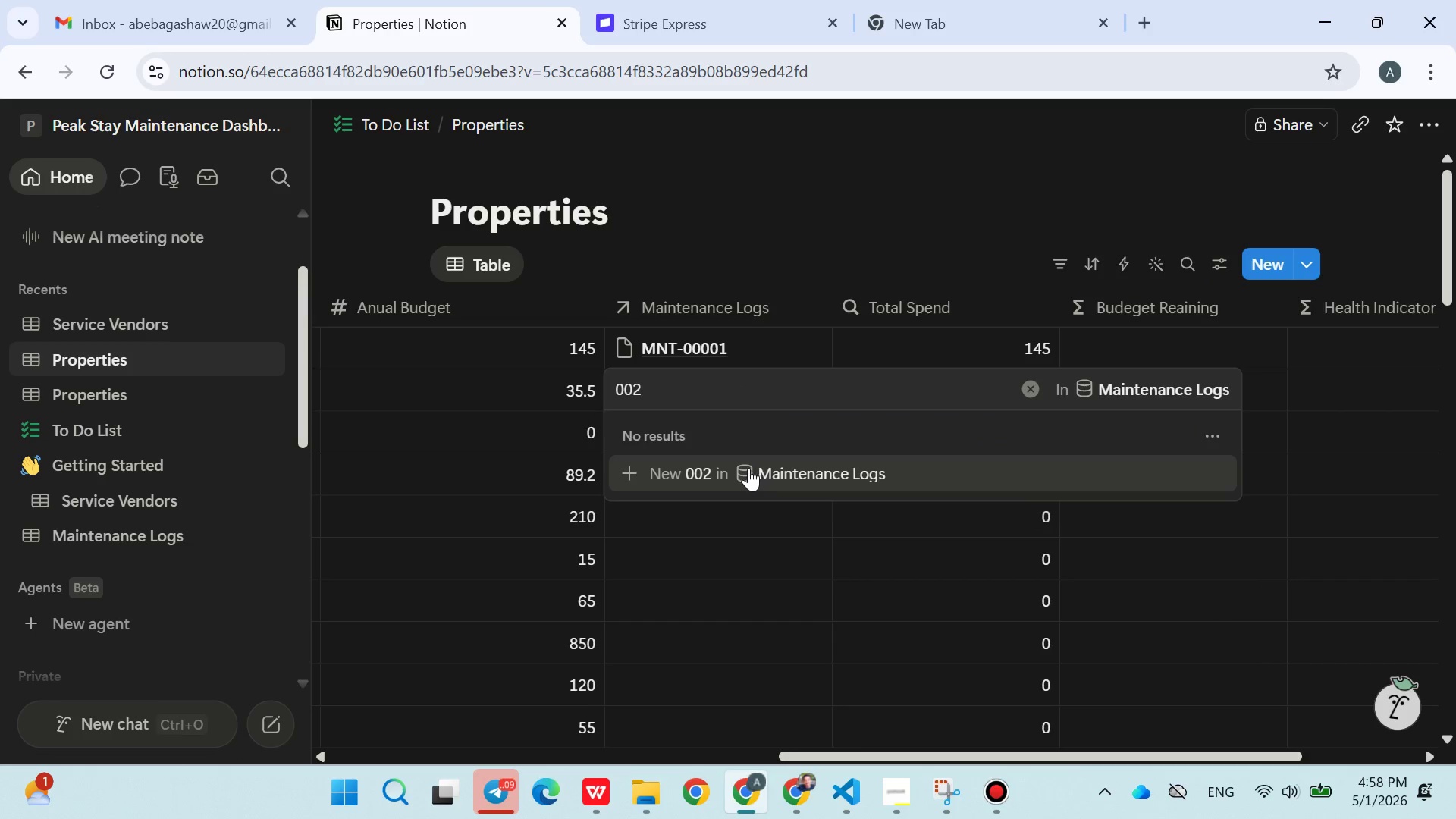 
key(Backspace)
 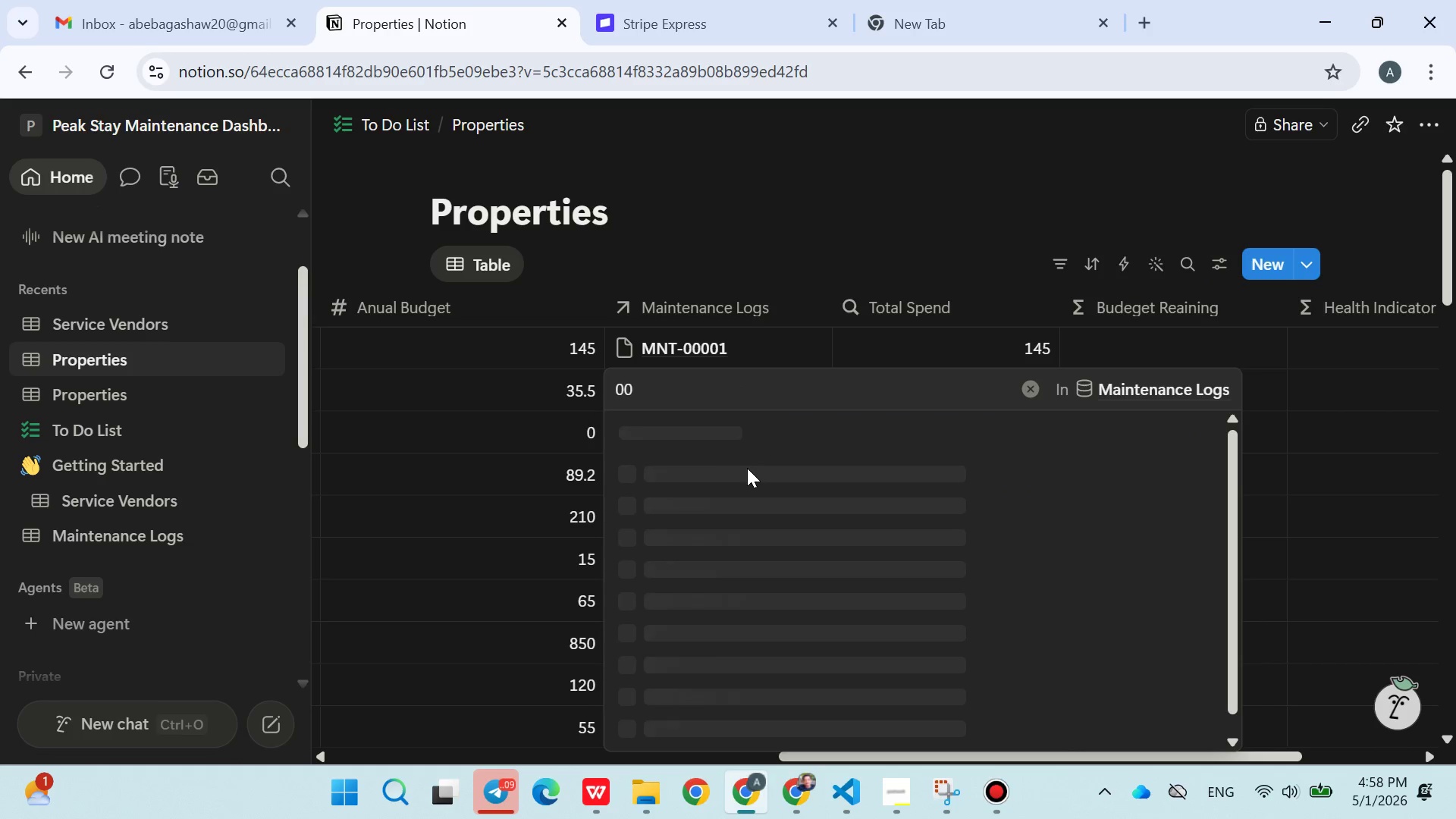 
key(Backspace)
 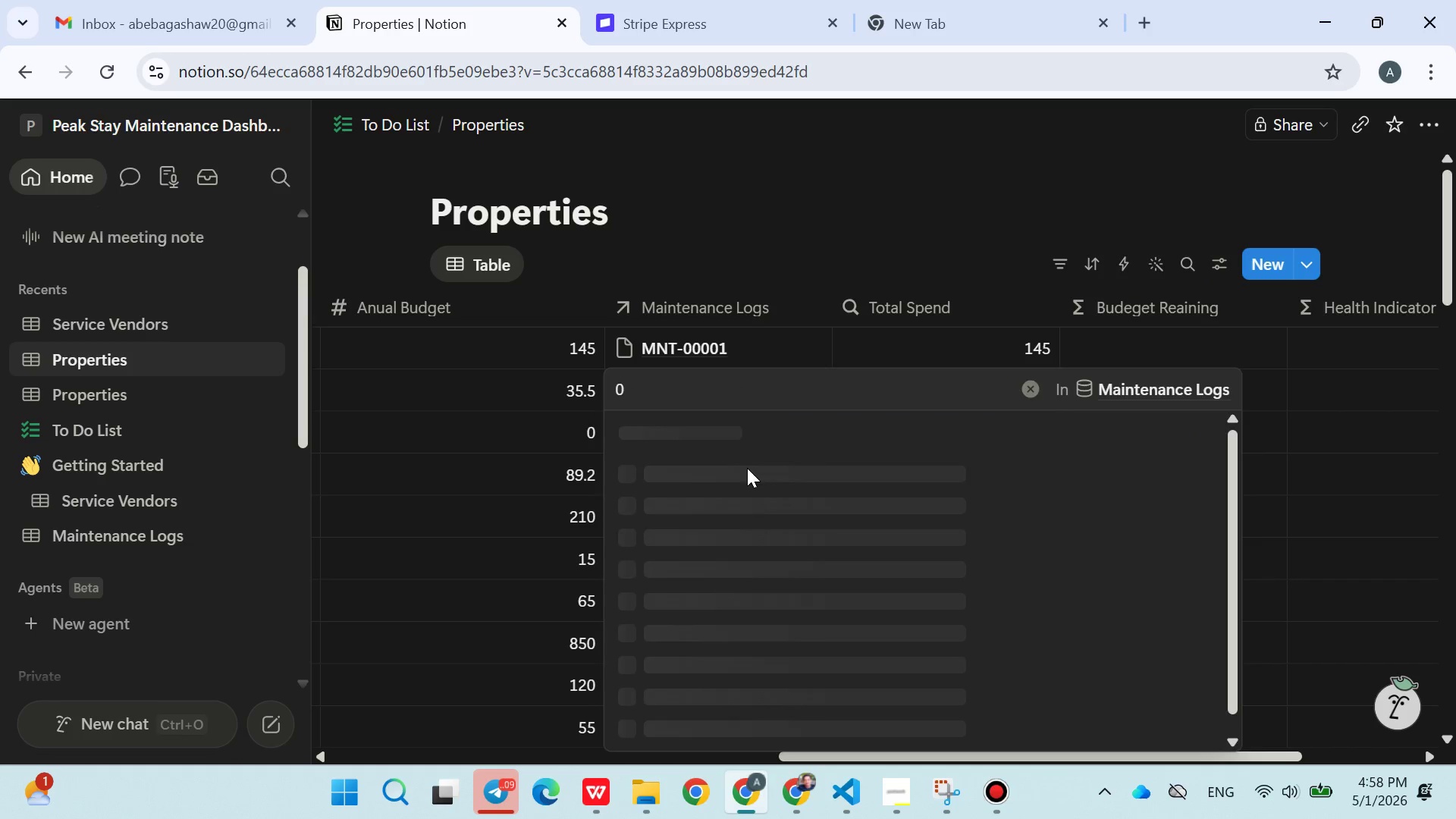 
key(Backspace)
 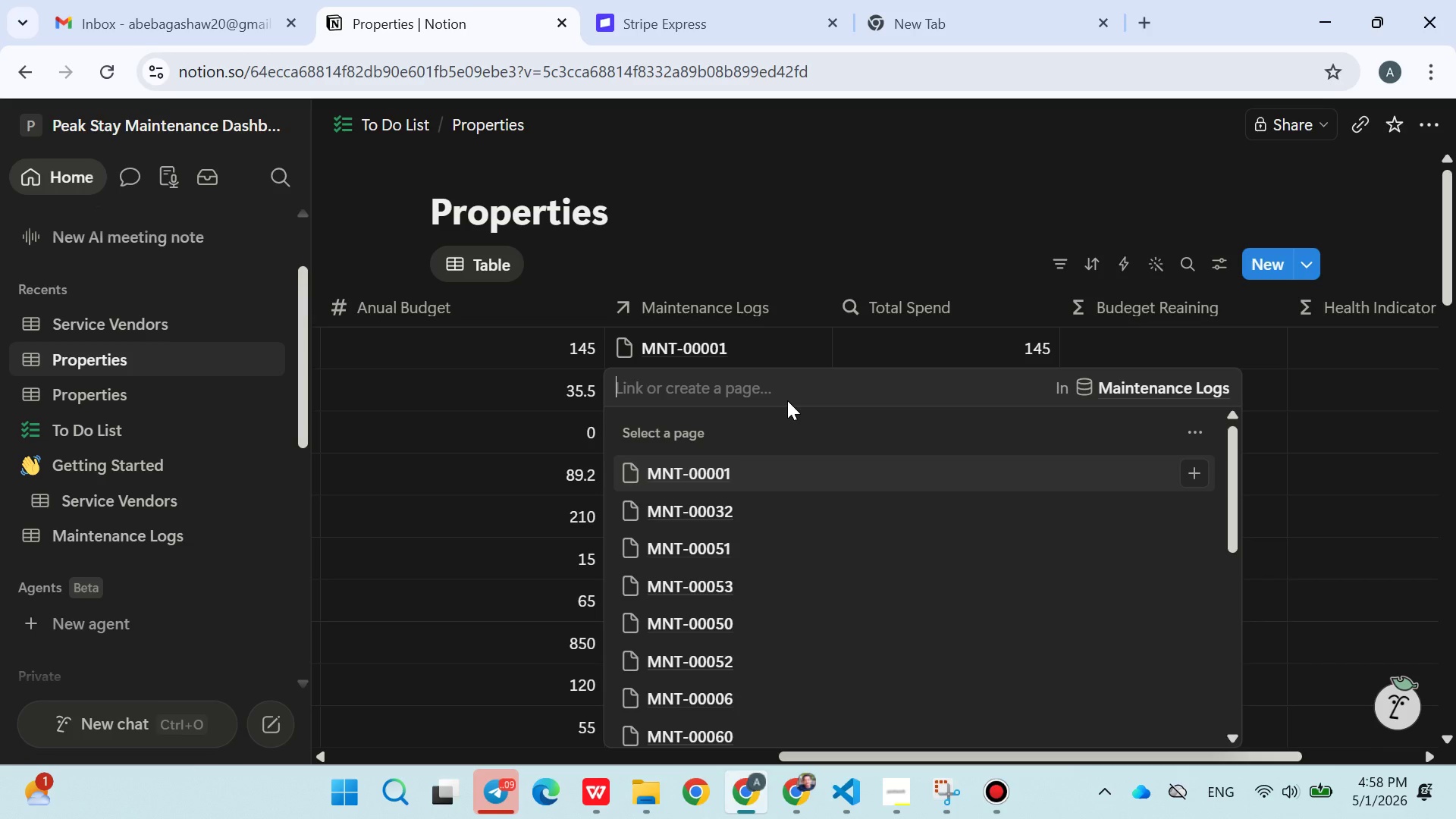 
type(2)
key(Backspace)
type(00002)
 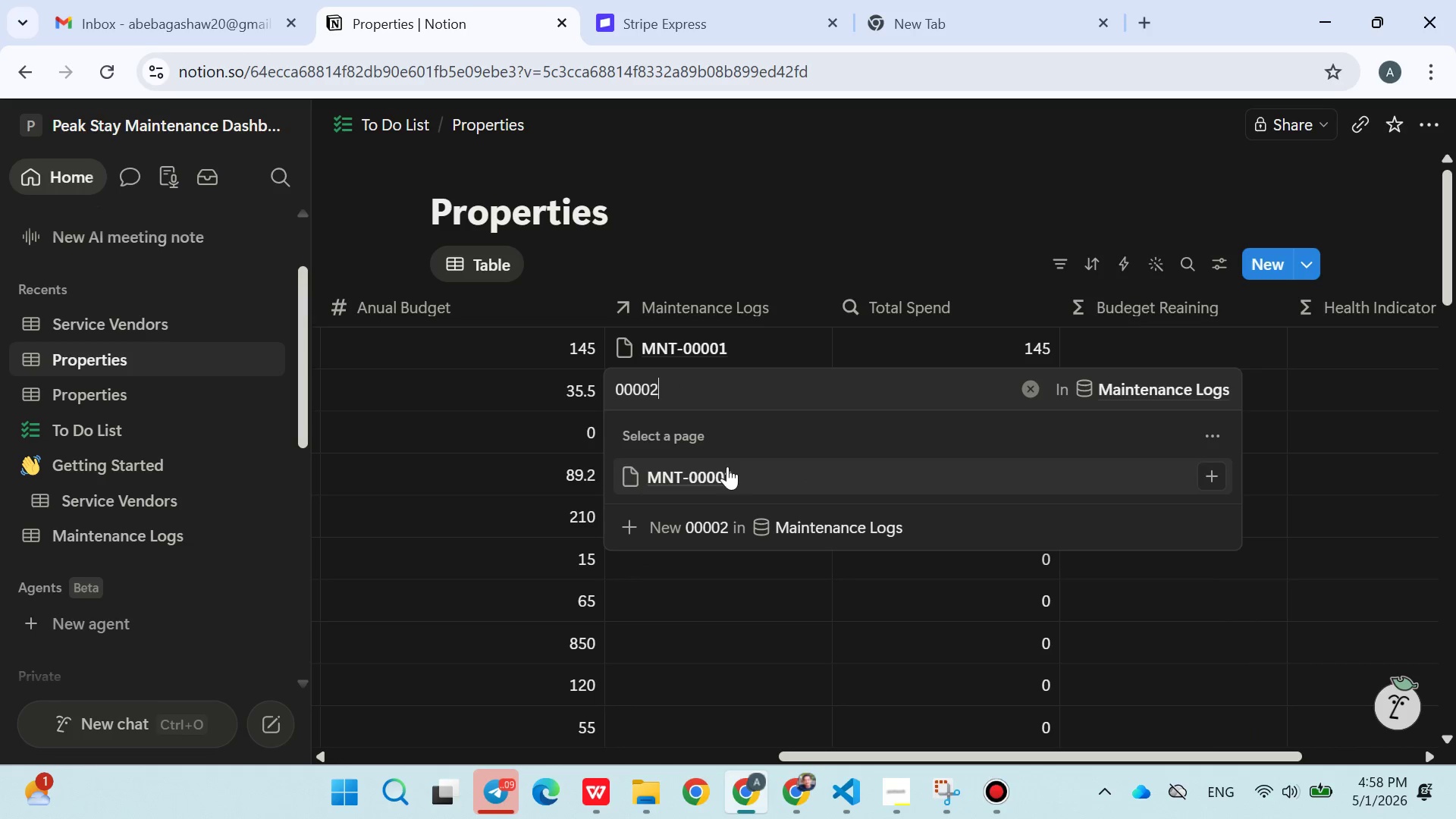 
left_click([727, 466])
 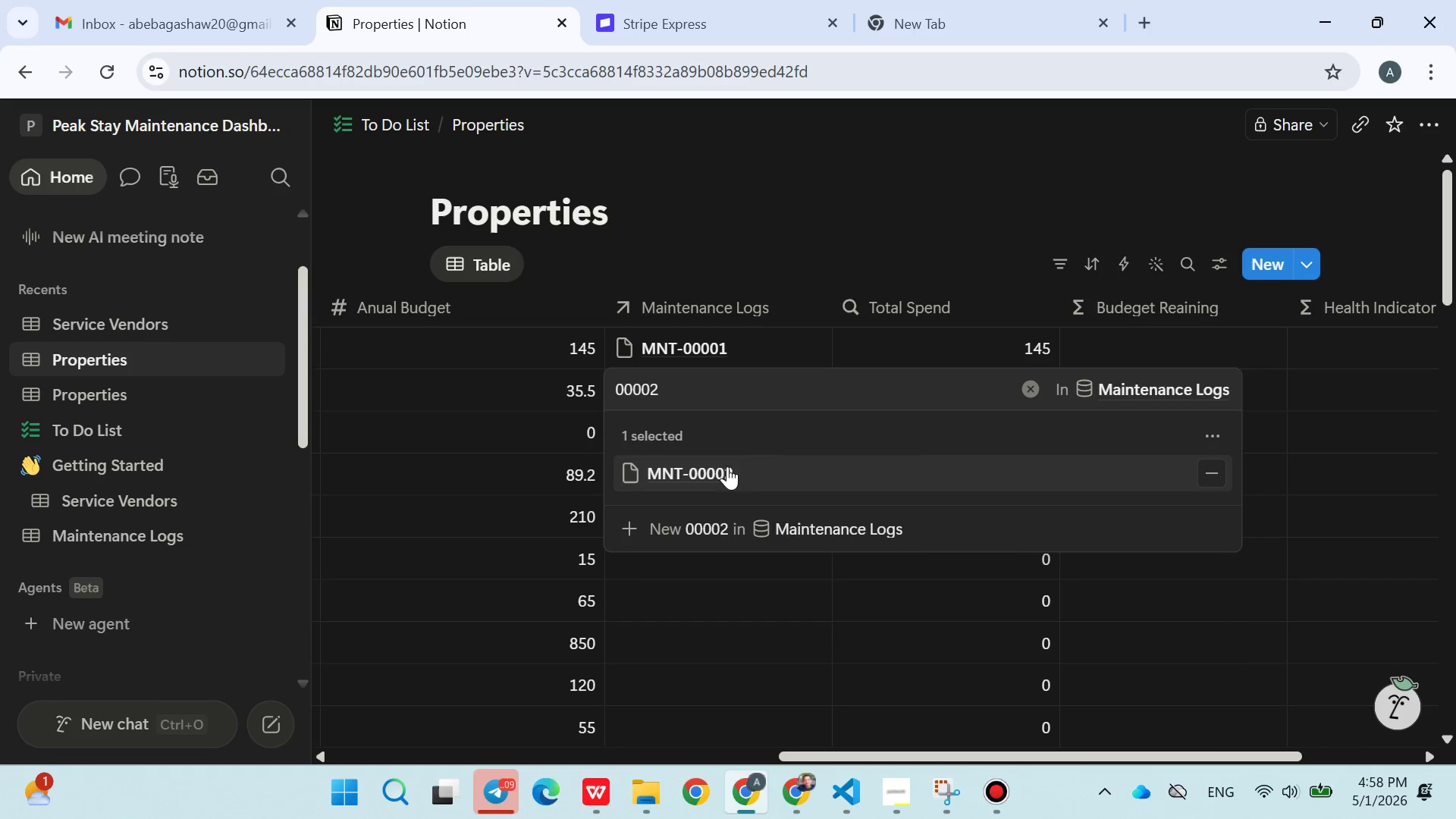 
left_click([727, 466])
 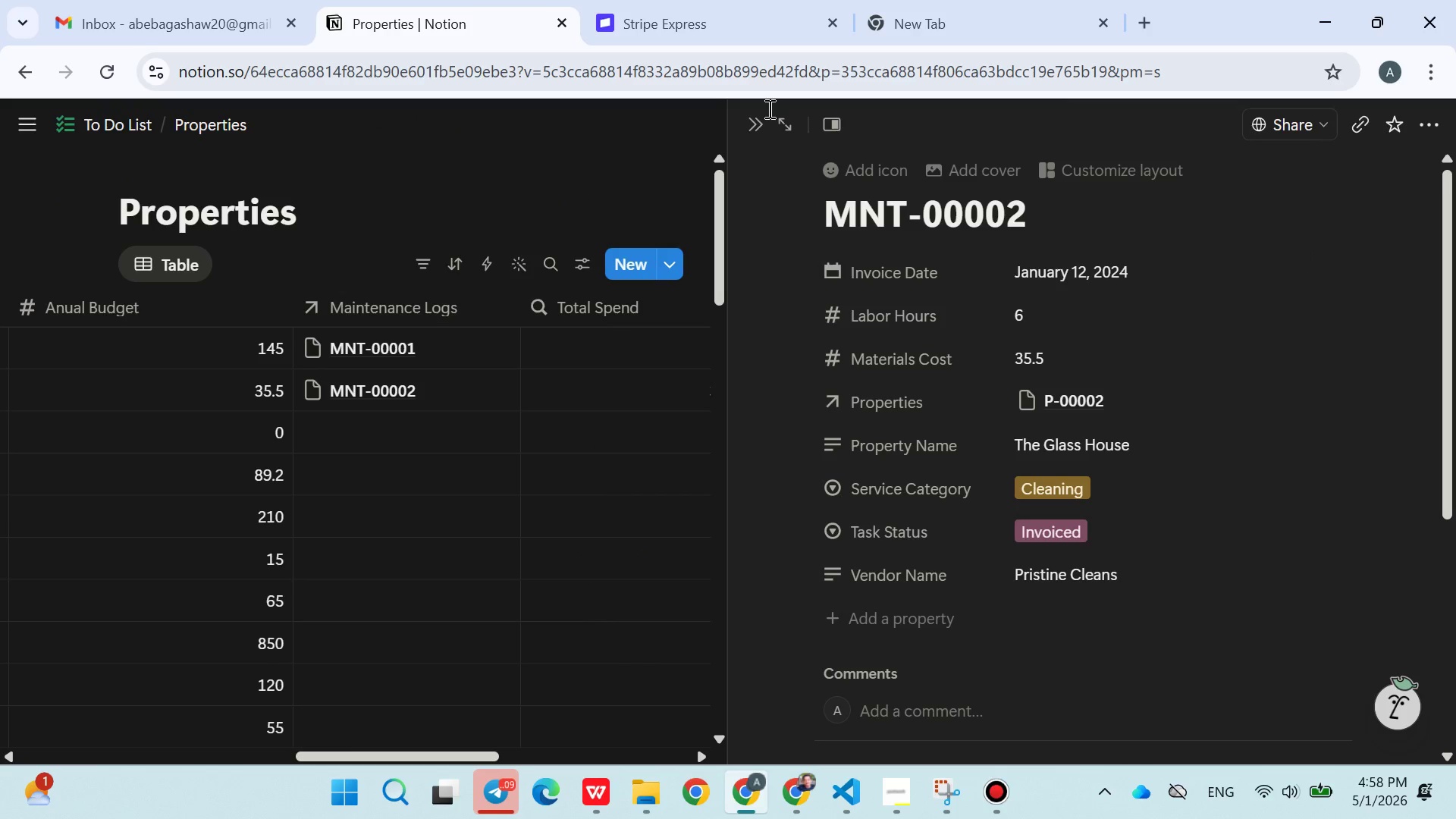 
left_click([760, 122])
 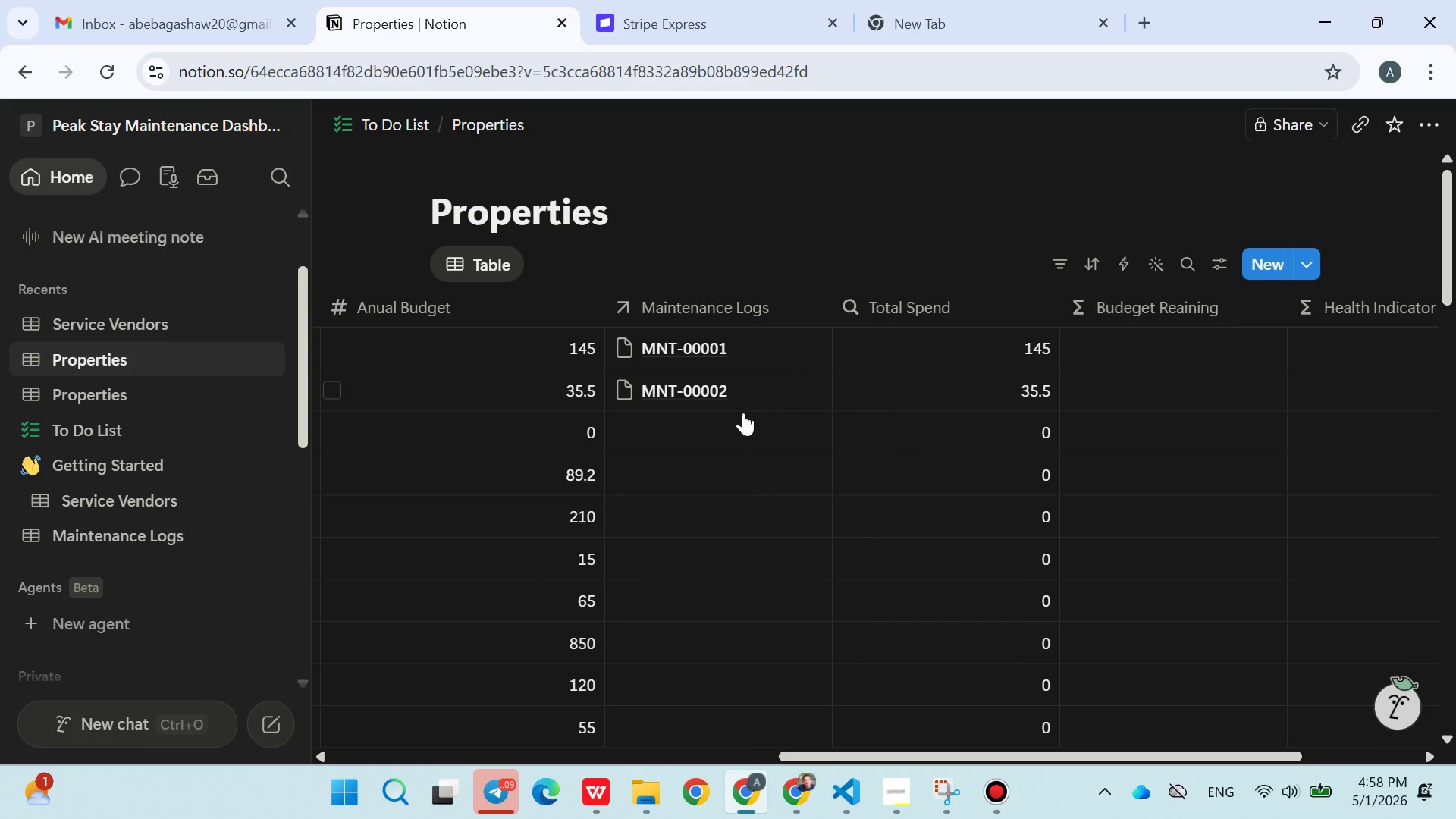 
left_click([711, 427])
 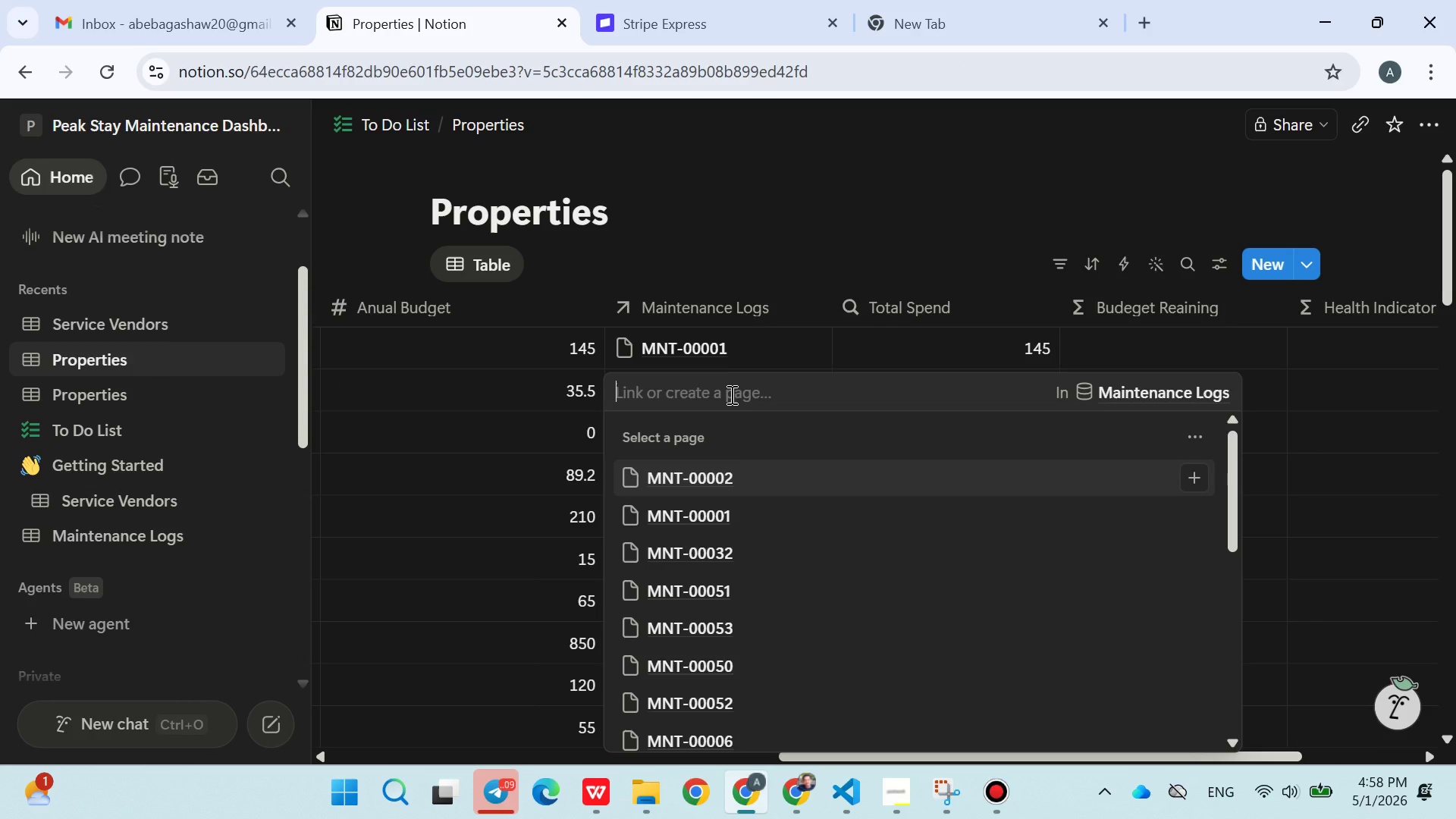 
left_click([774, 228])
 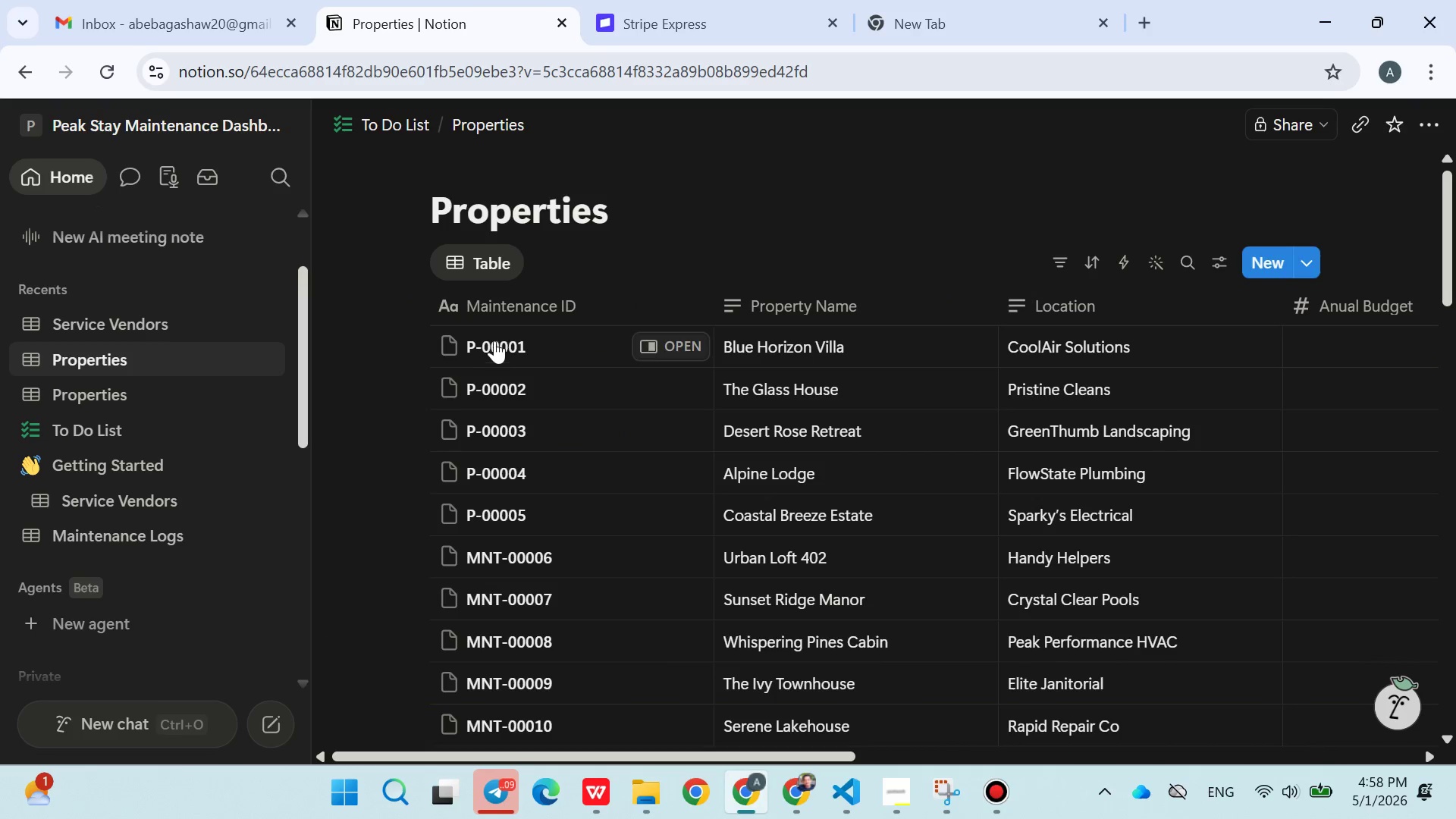 
left_click([521, 306])
 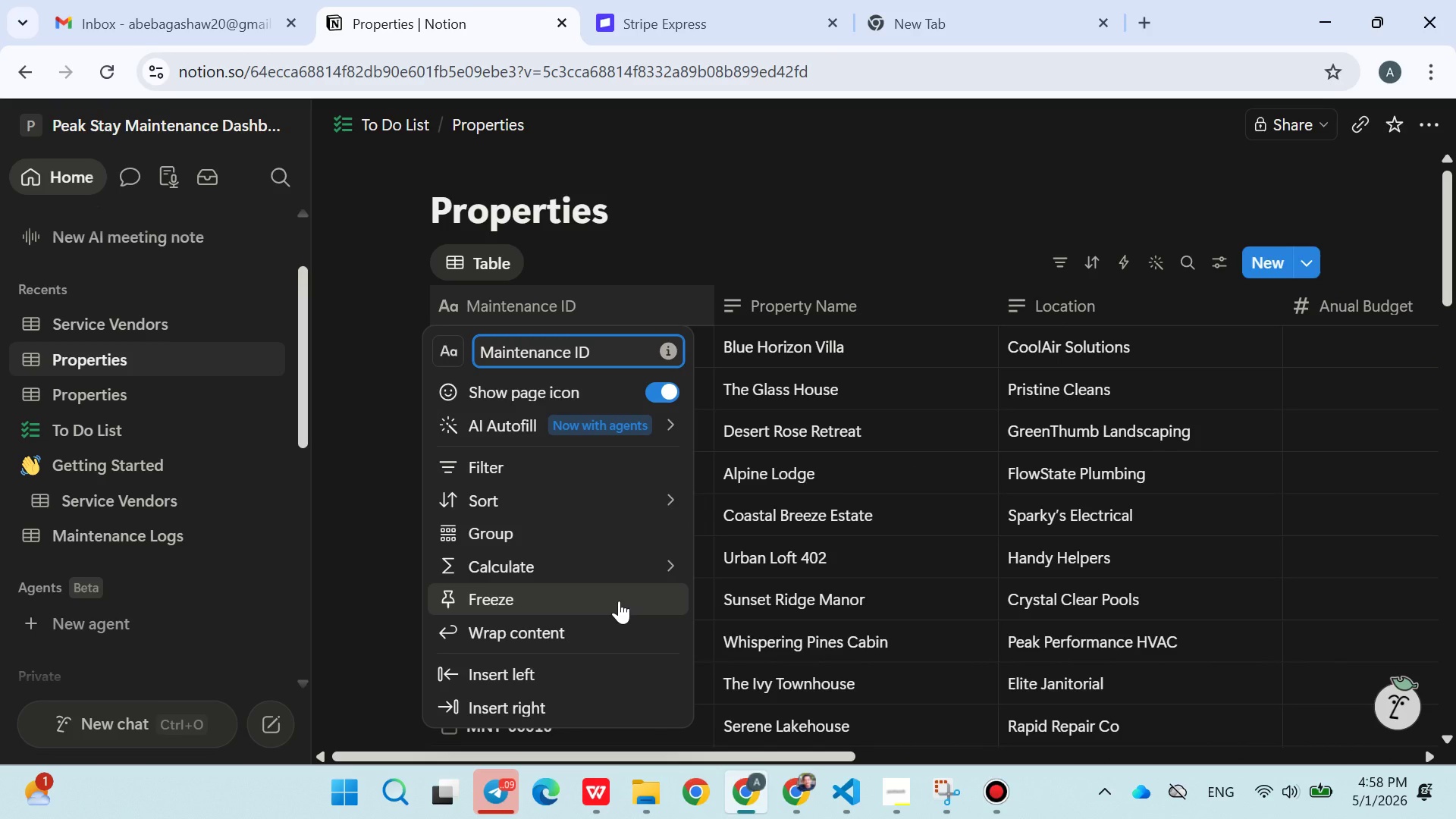 
scroll: coordinate [585, 682], scroll_direction: down, amount: 2.0
 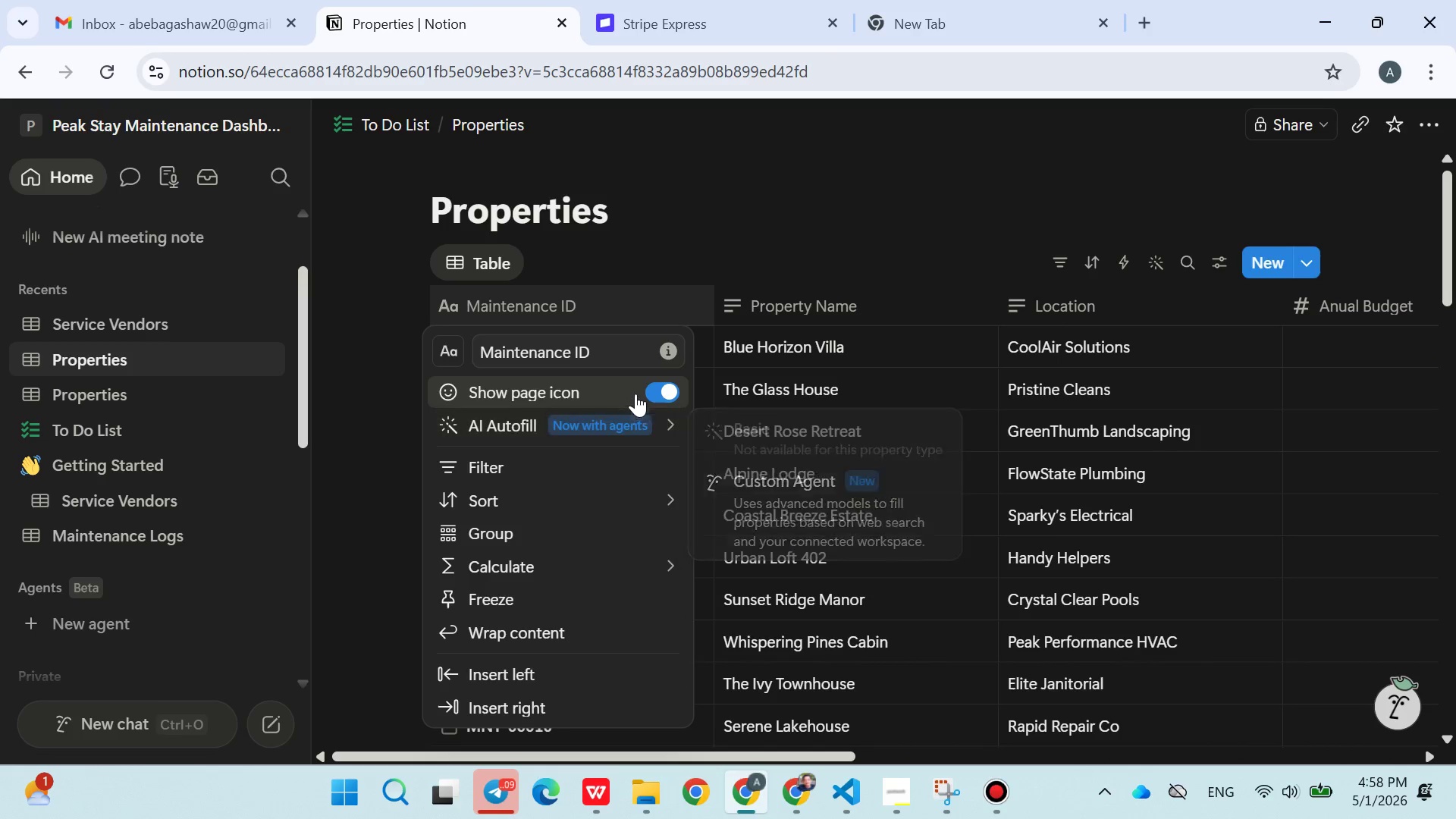 
left_click([667, 390])
 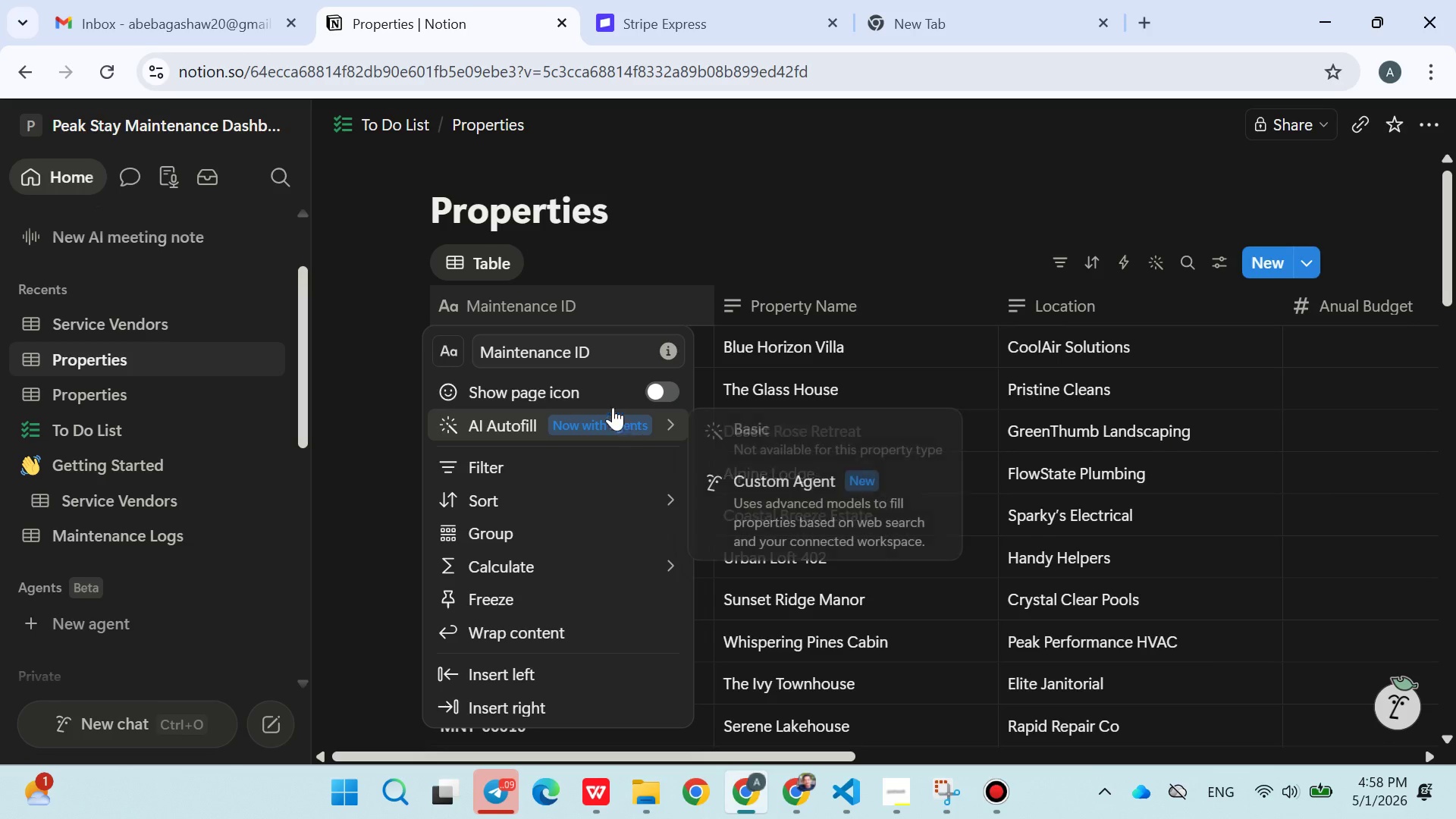 
left_click([570, 311])
 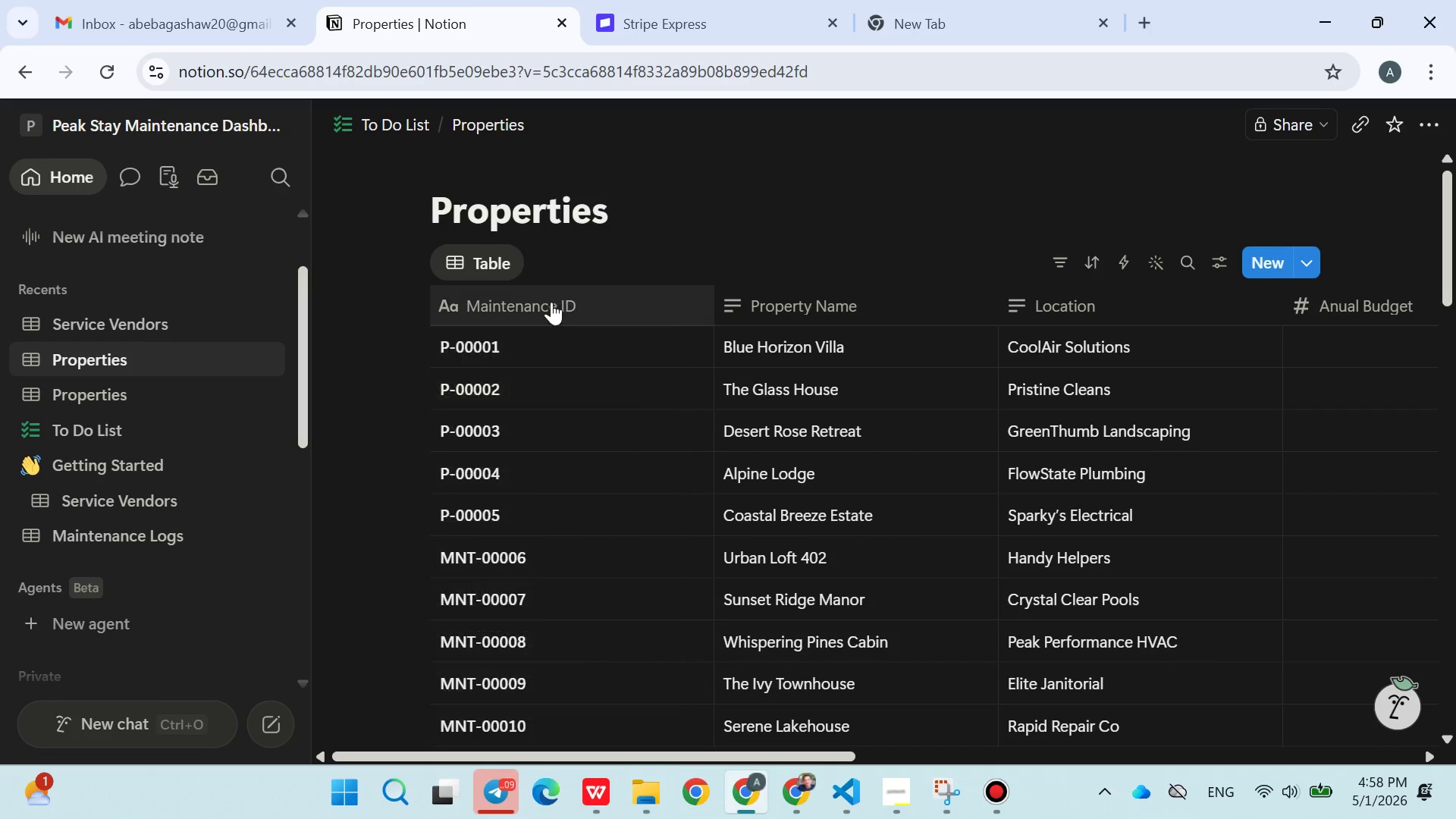 
right_click([551, 302])
 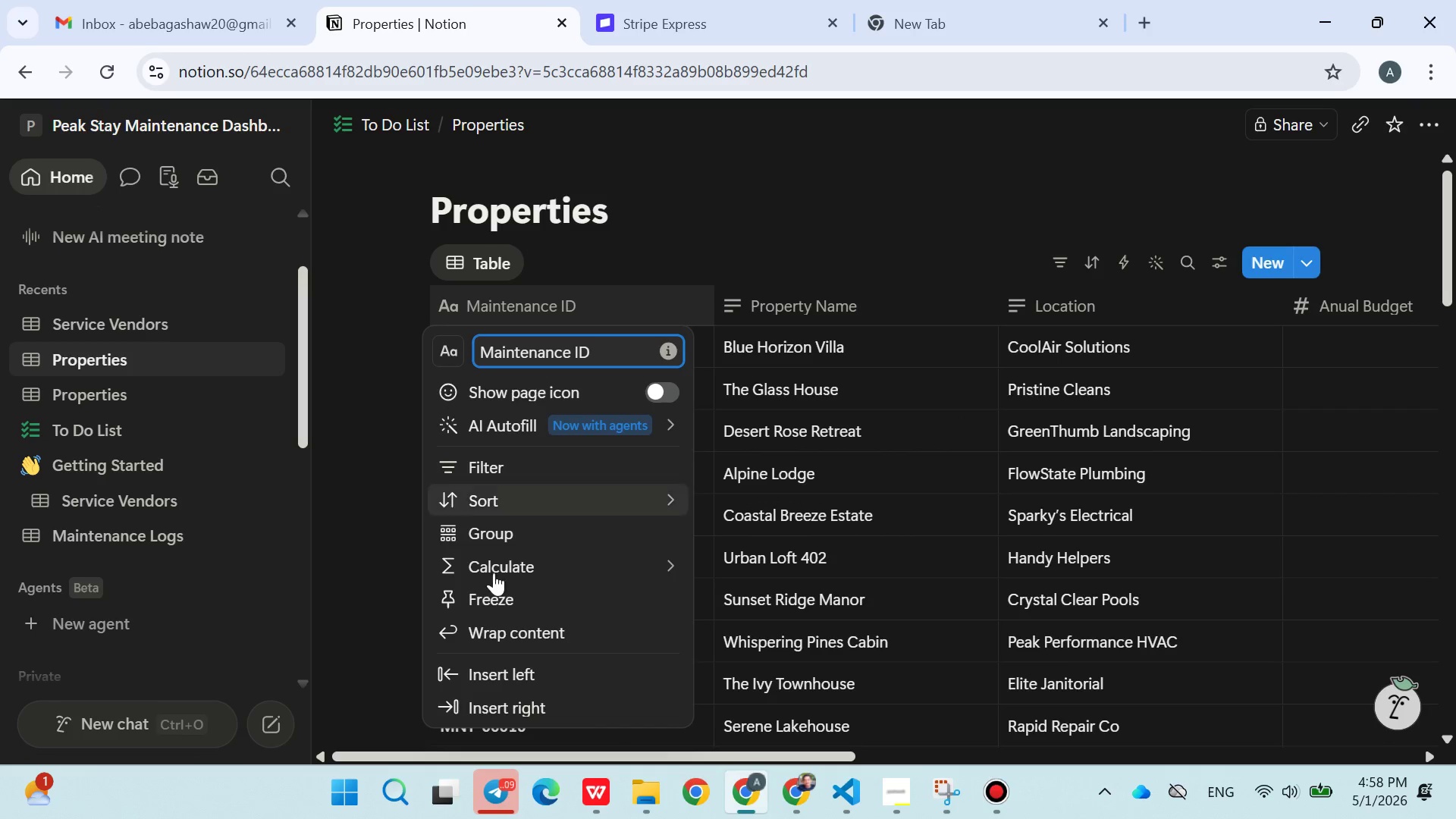 
scroll: coordinate [527, 648], scroll_direction: down, amount: 3.0
 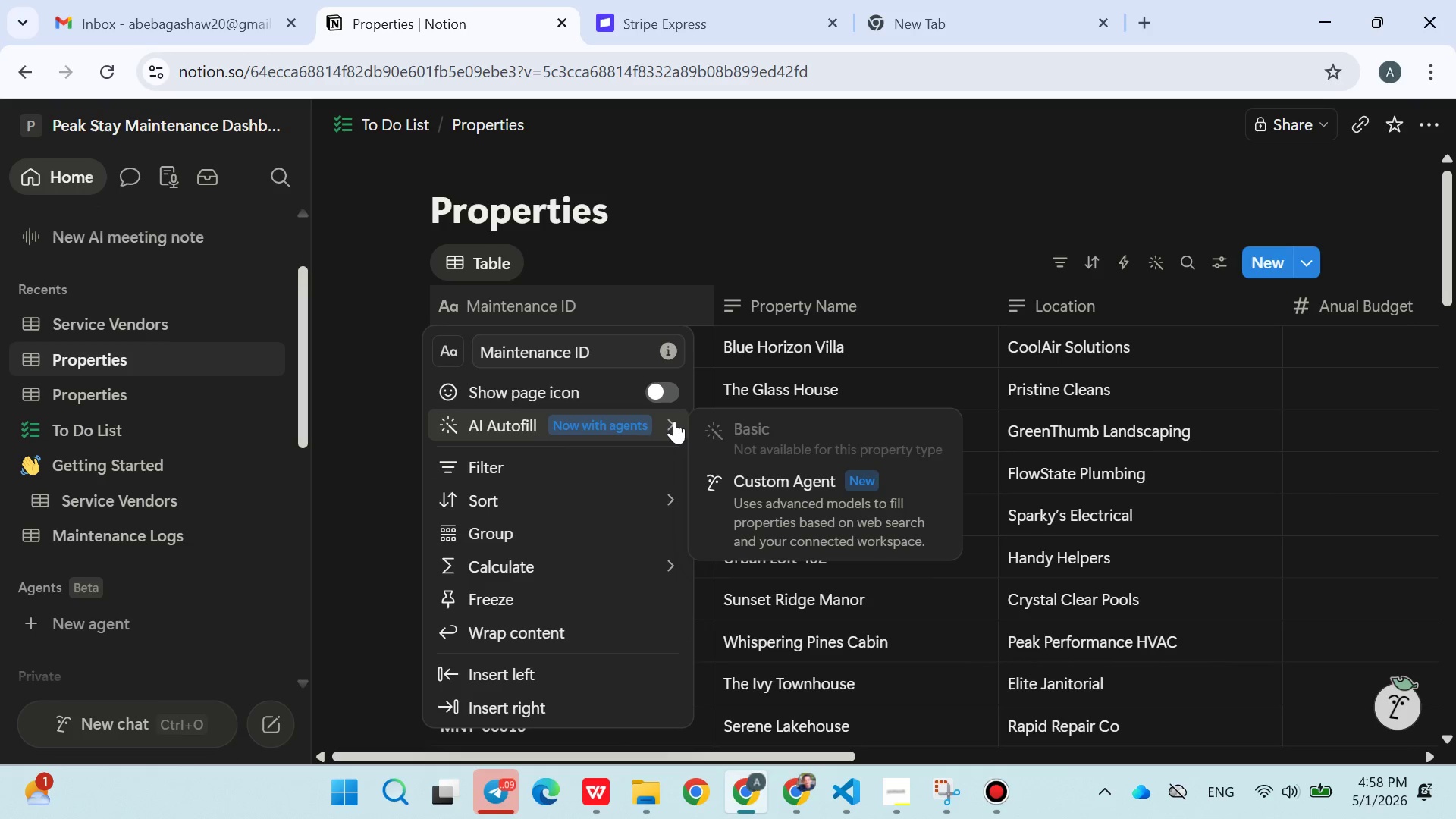 
wait(5.75)
 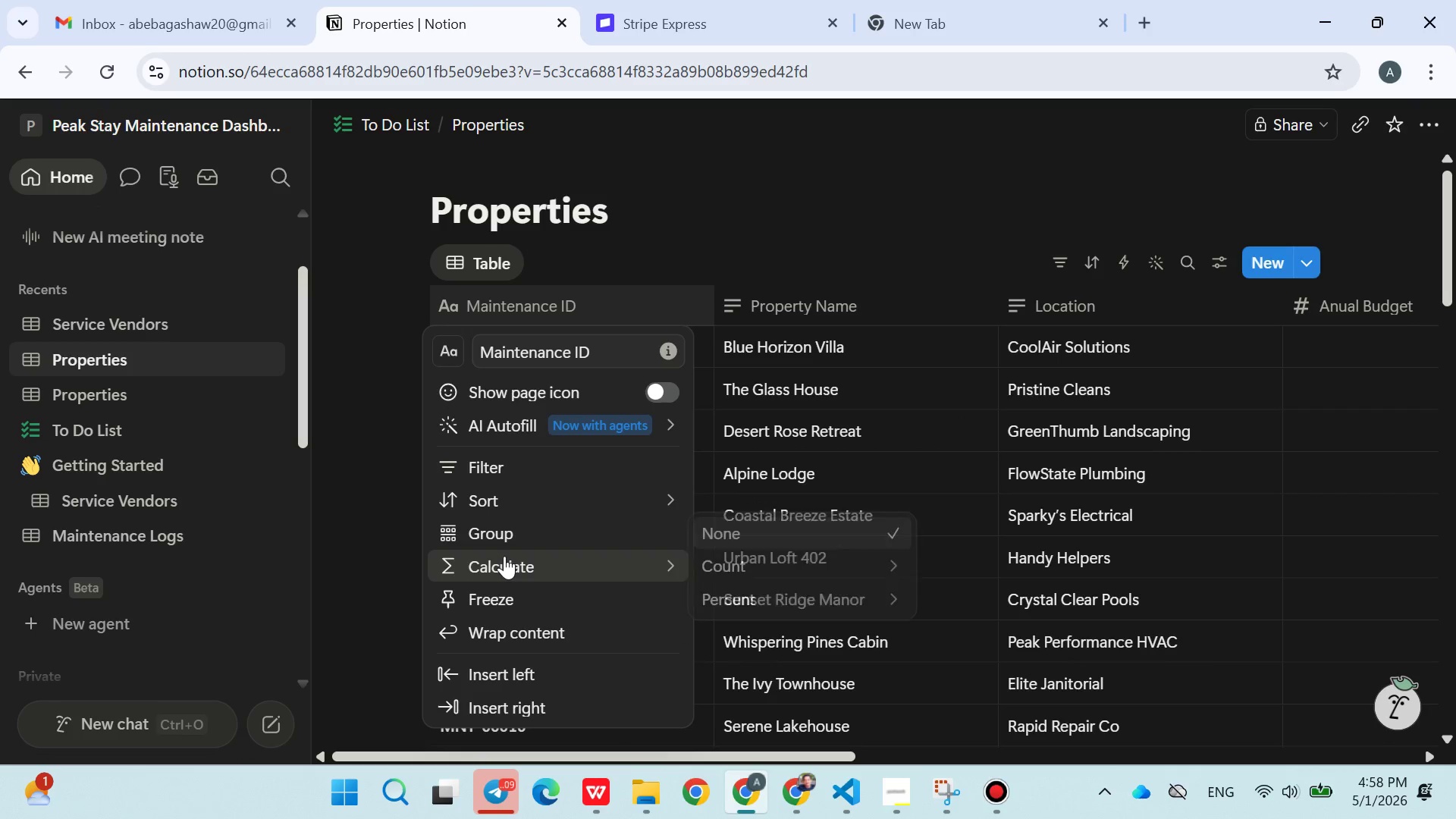 
left_click([641, 256])
 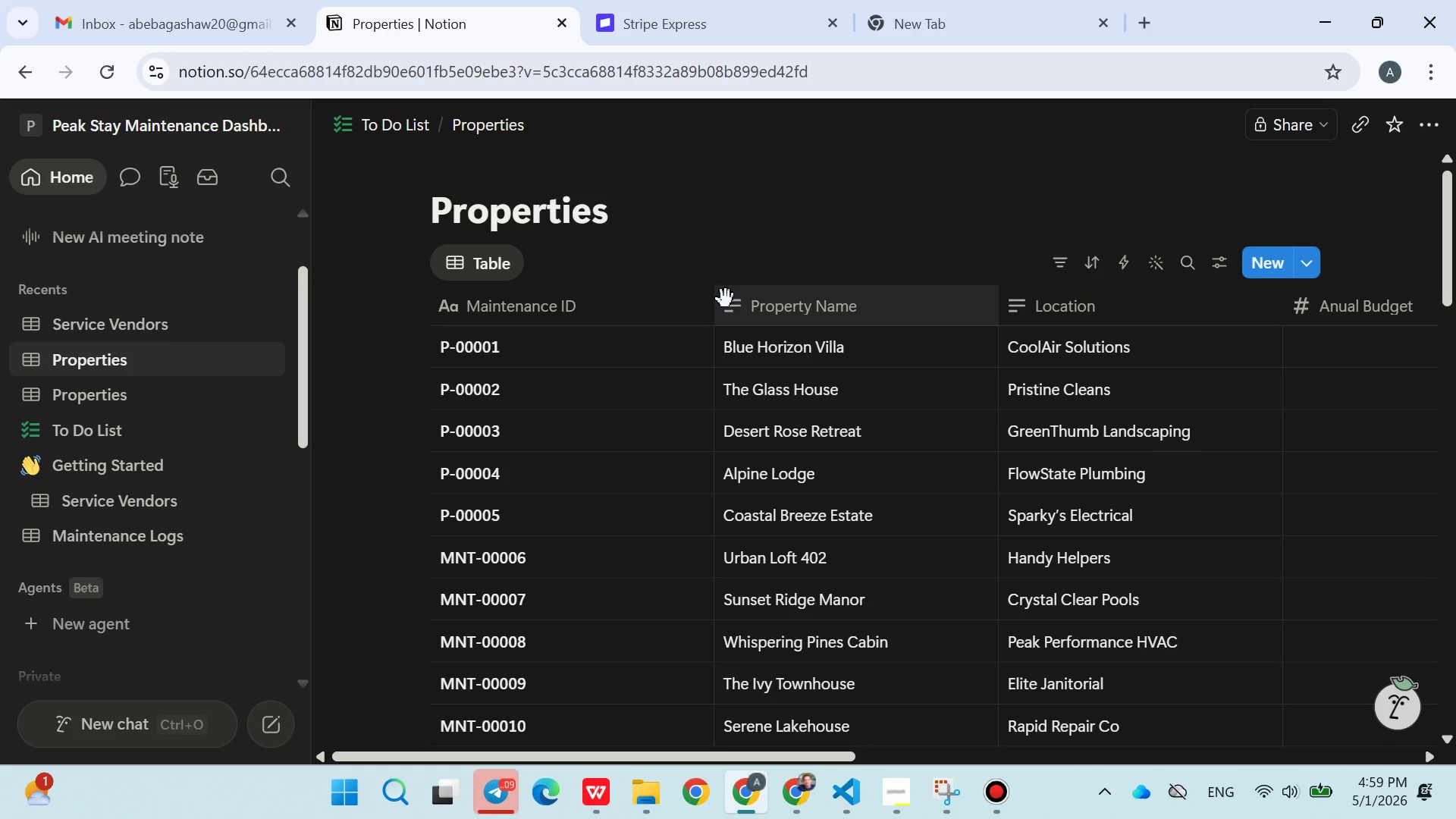 
left_click_drag(start_coordinate=[755, 307], to_coordinate=[526, 284])
 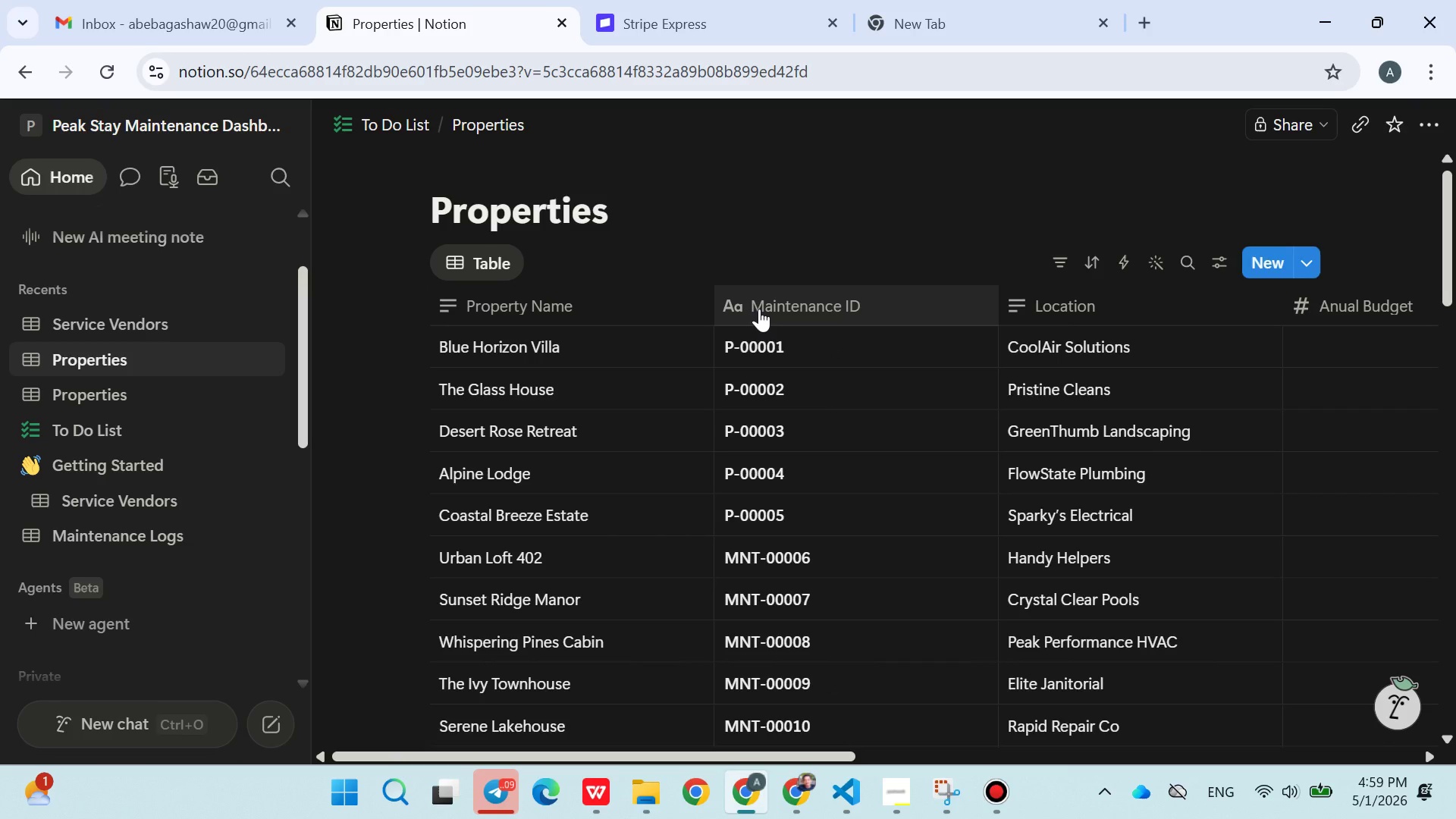 
right_click([762, 311])
 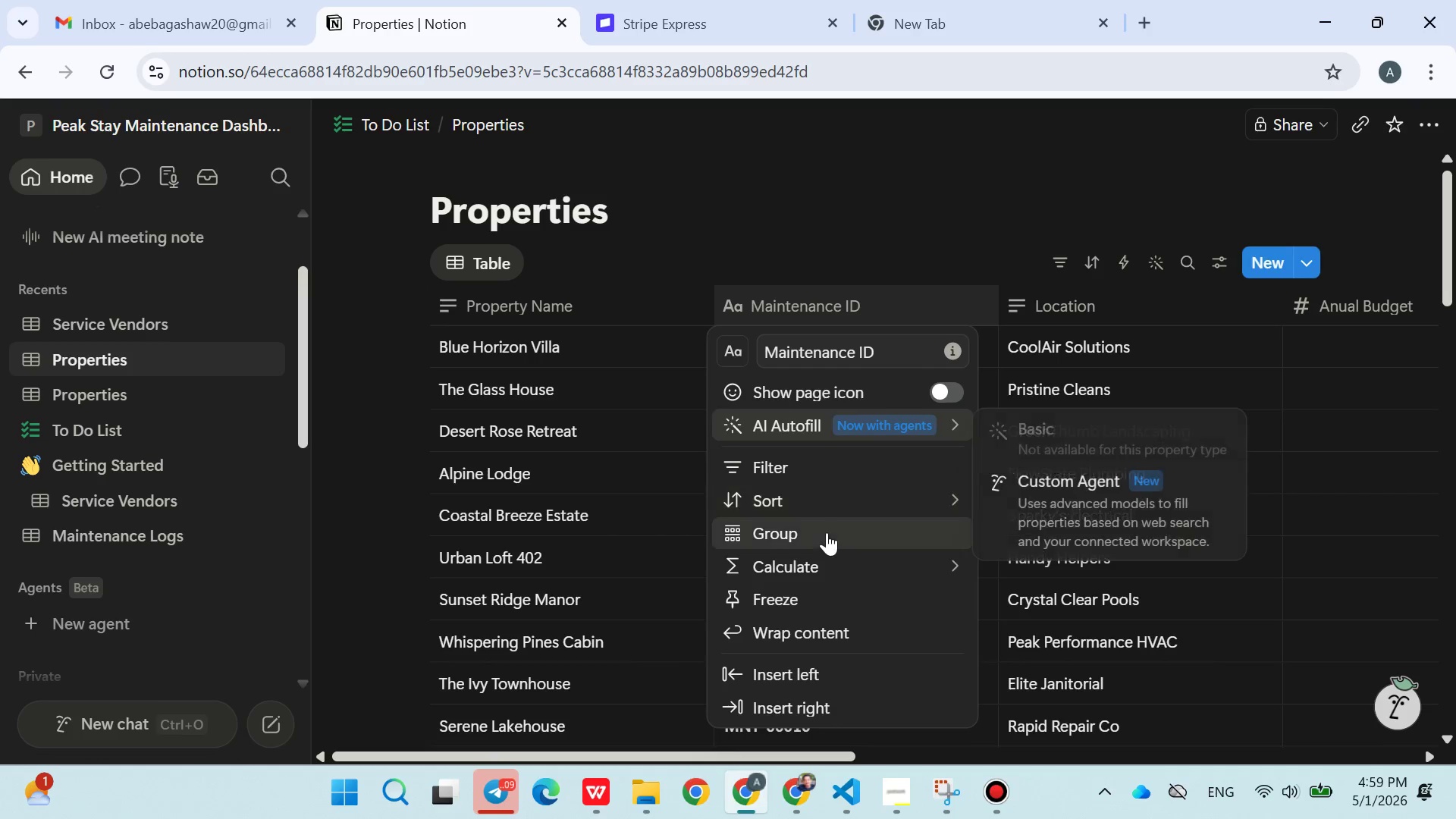 
wait(5.3)
 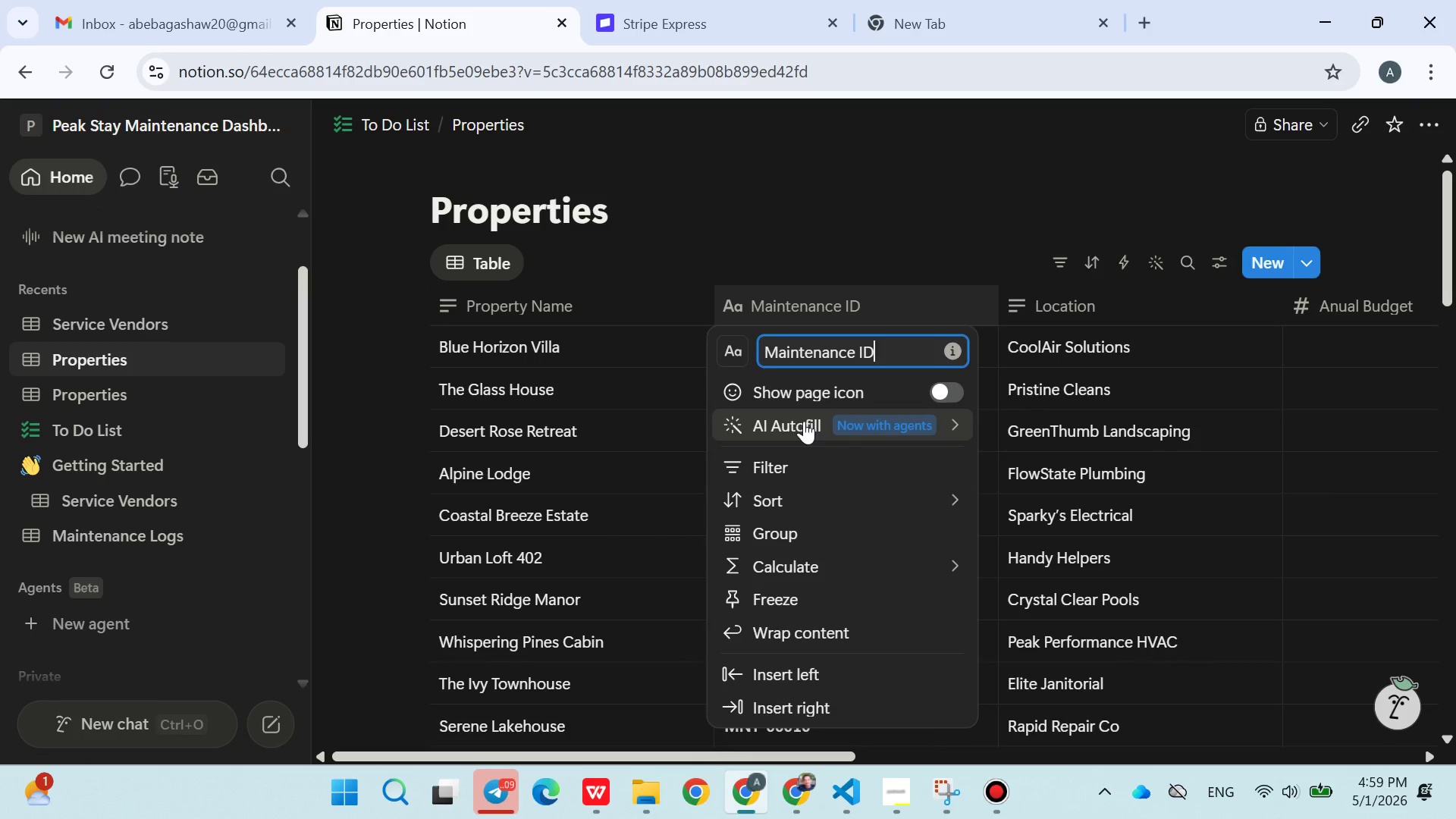 
scroll: coordinate [821, 686], scroll_direction: down, amount: 3.0
 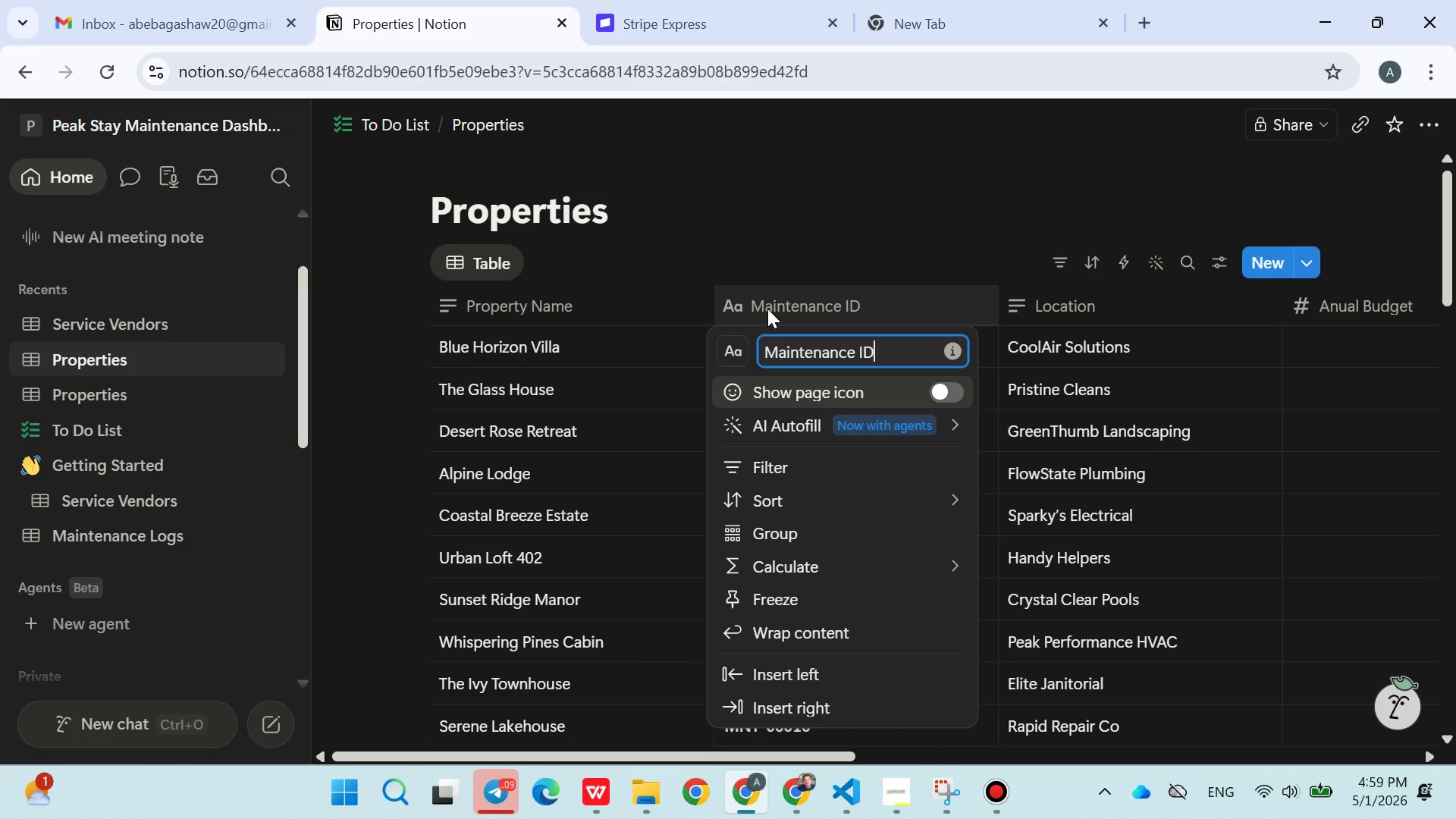 
right_click([741, 303])
 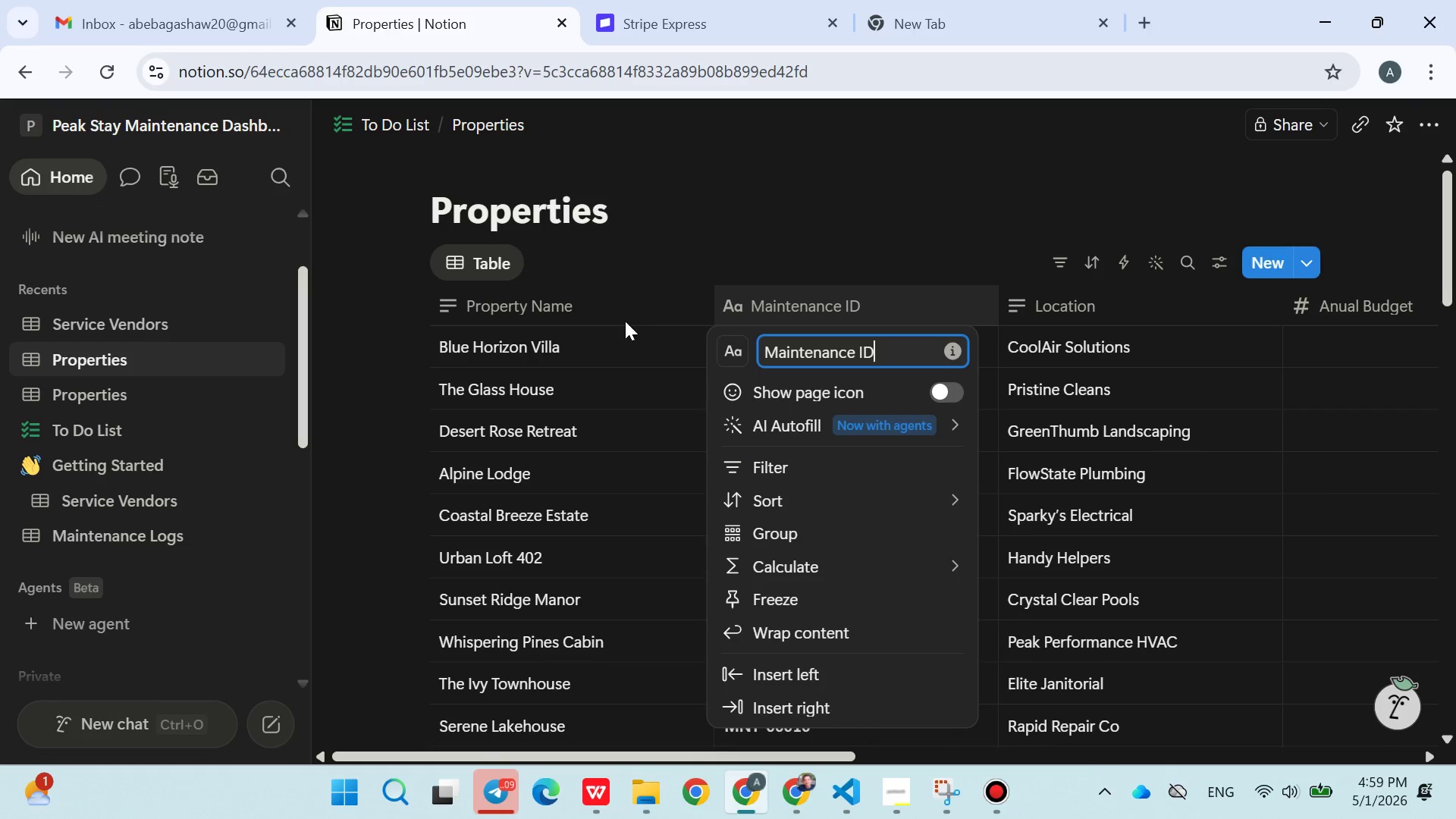 
left_click([623, 321])
 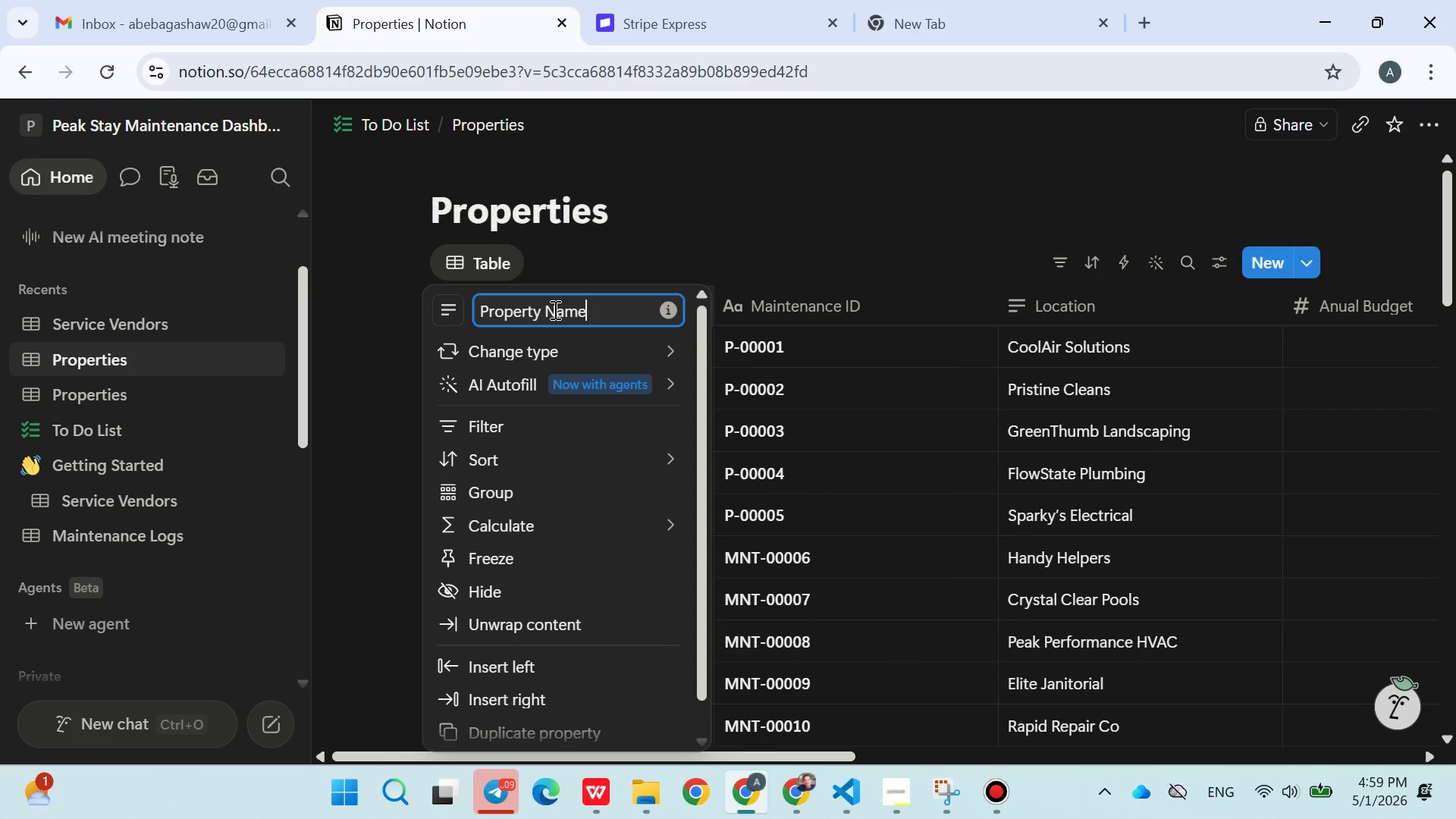 
scroll: coordinate [628, 606], scroll_direction: down, amount: 5.0
 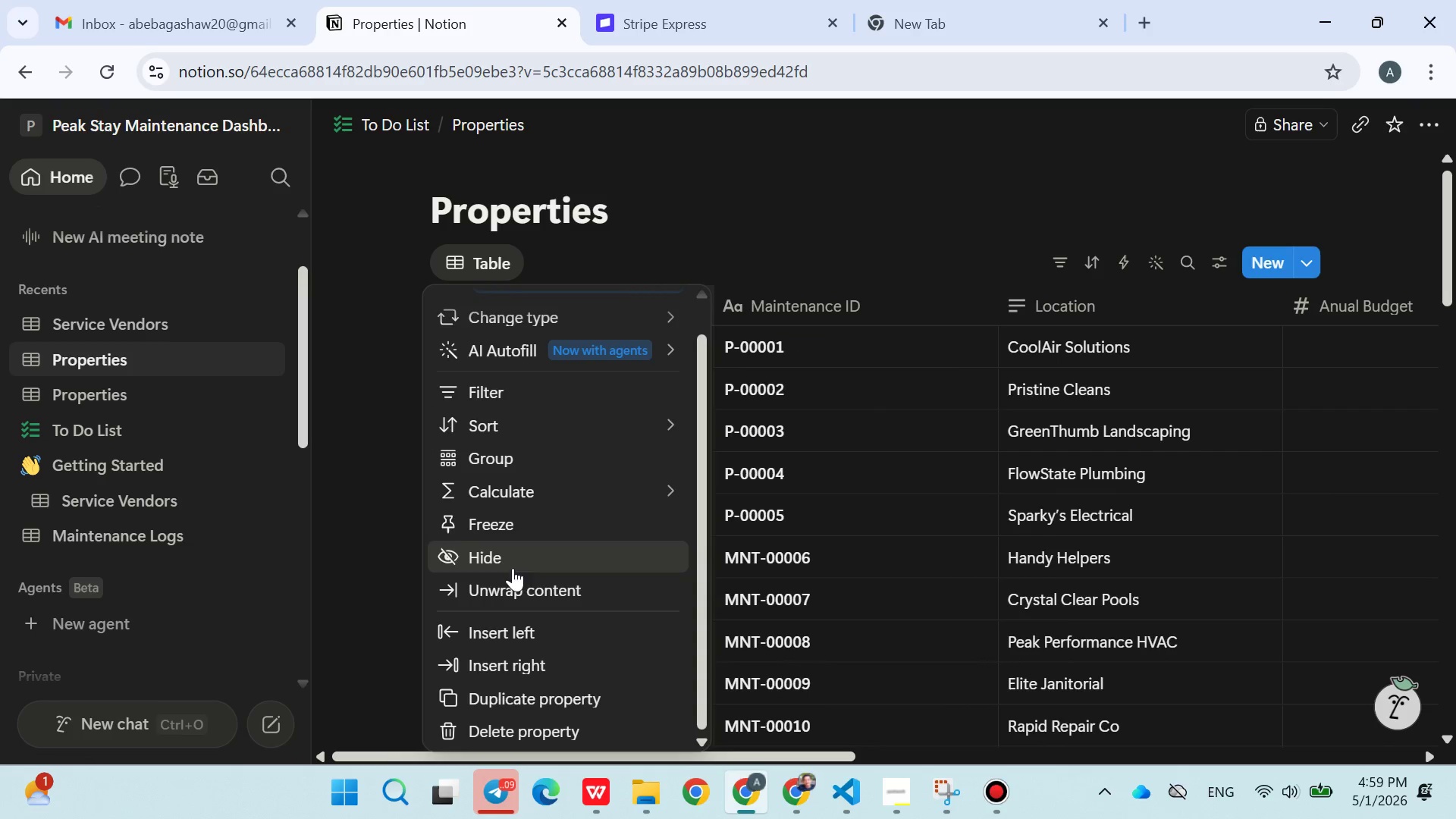 
left_click([893, 237])
 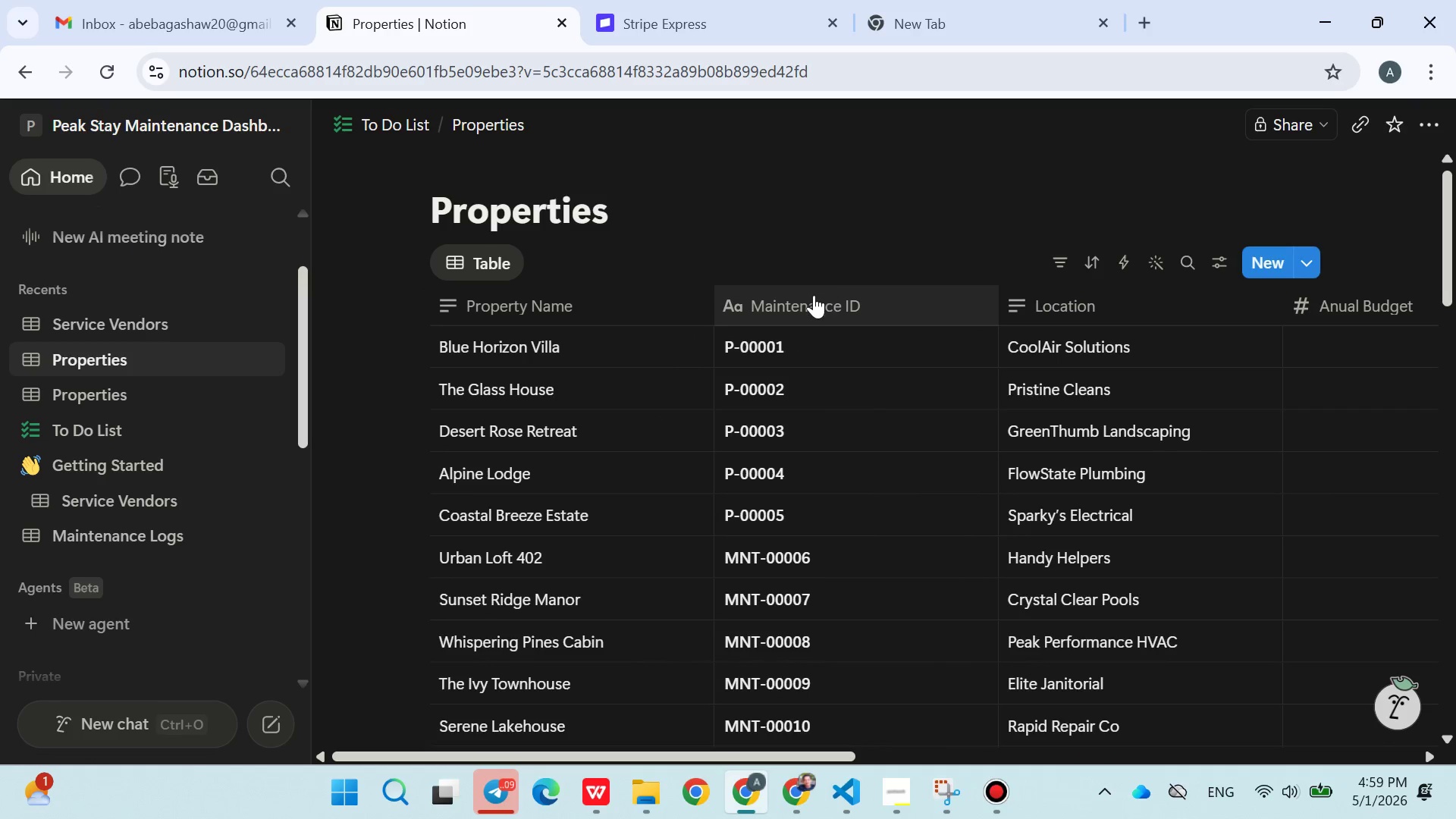 
right_click([805, 302])
 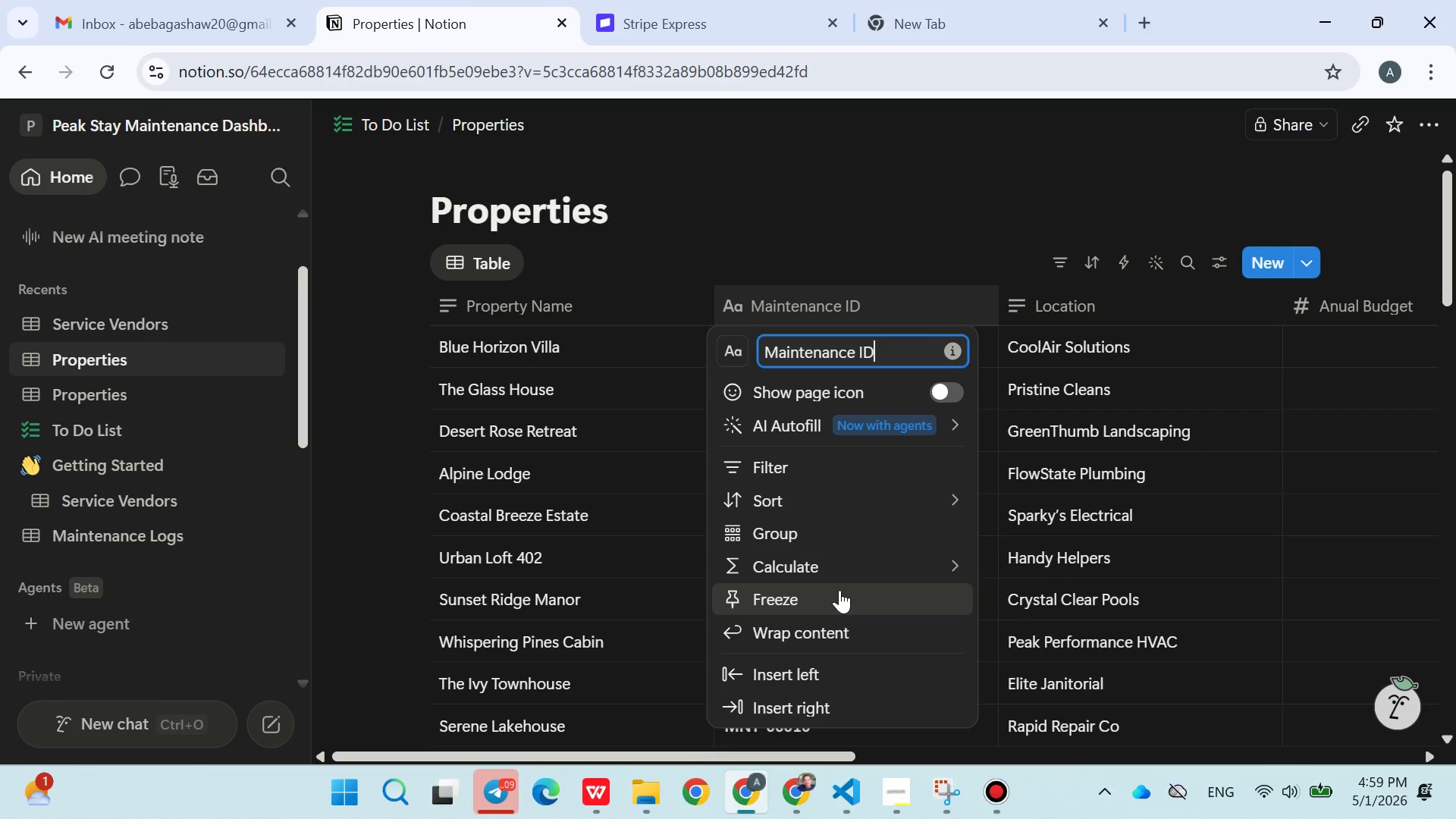 
left_click_drag(start_coordinate=[767, 308], to_coordinate=[759, 271])
 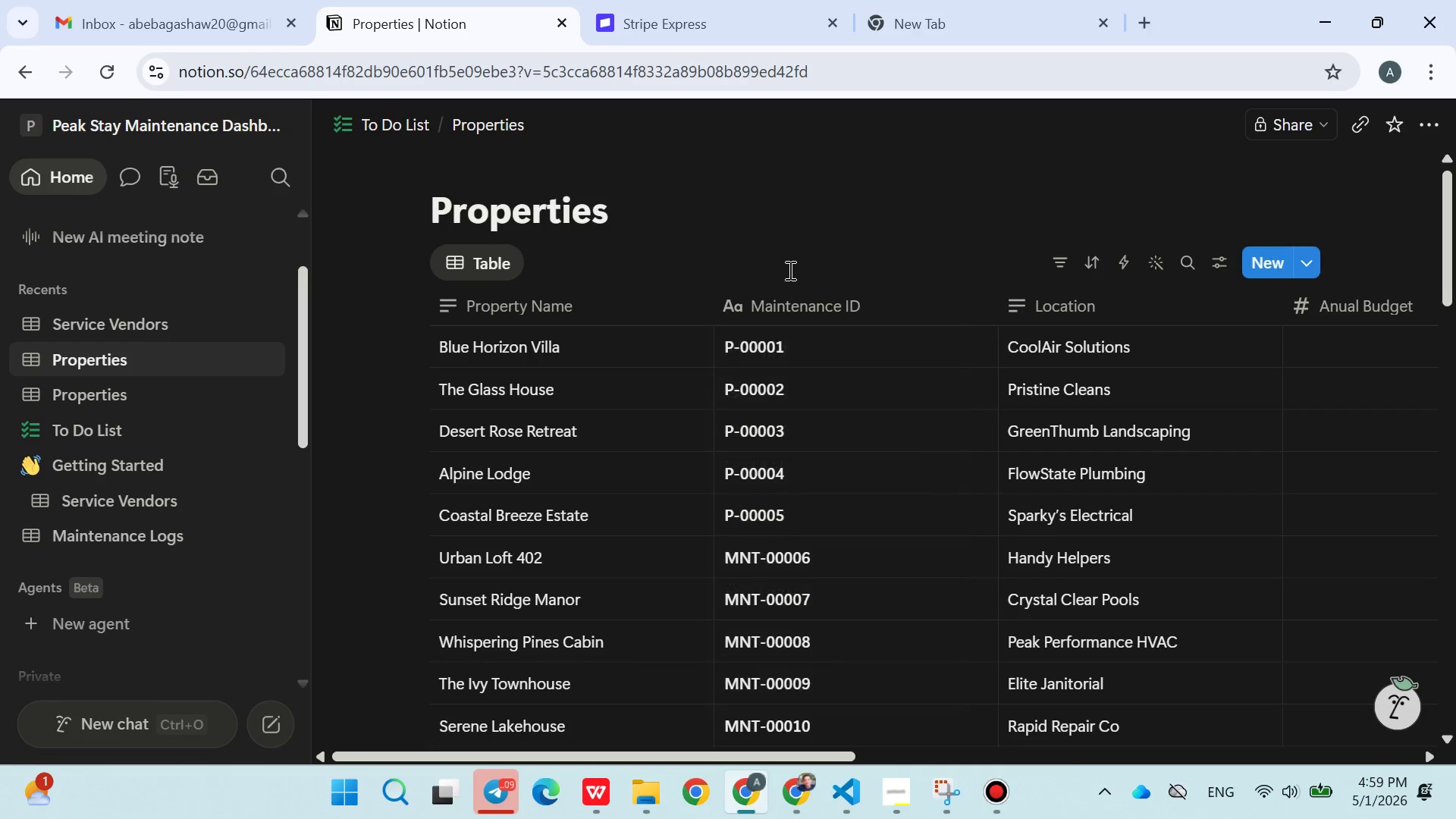 
left_click([789, 270])
 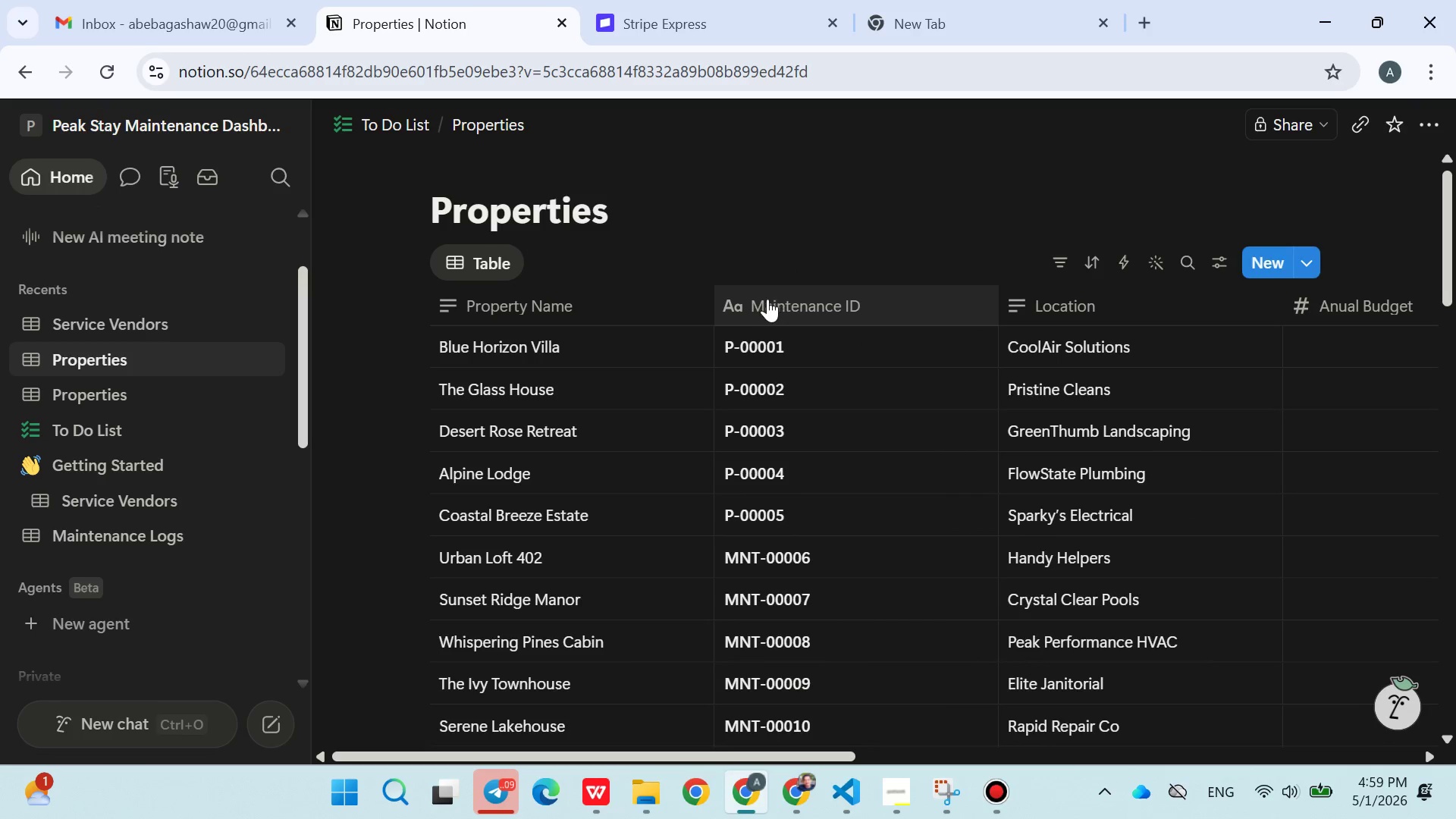 
left_click_drag(start_coordinate=[763, 300], to_coordinate=[496, 294])
 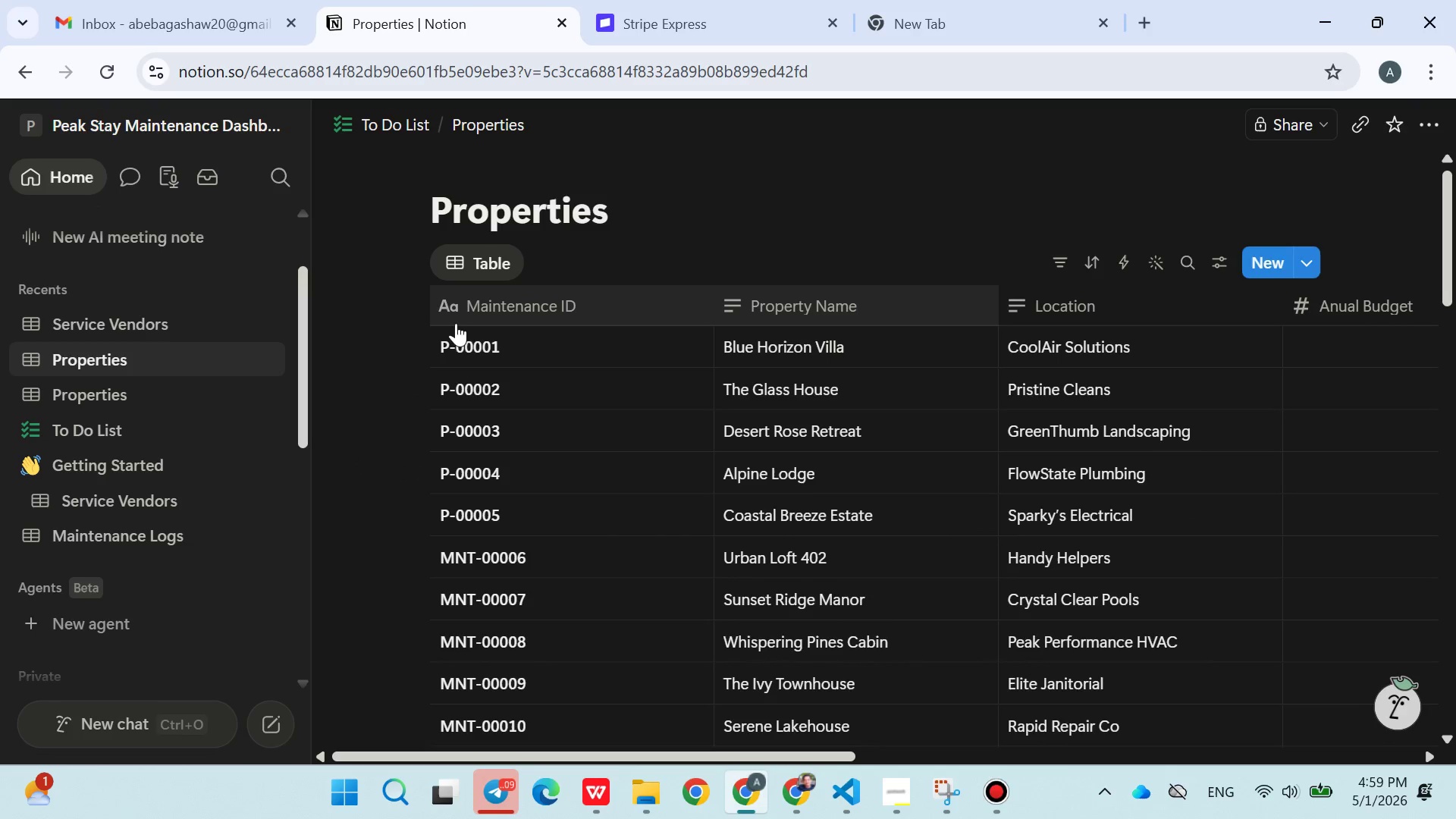 
right_click([450, 309])
 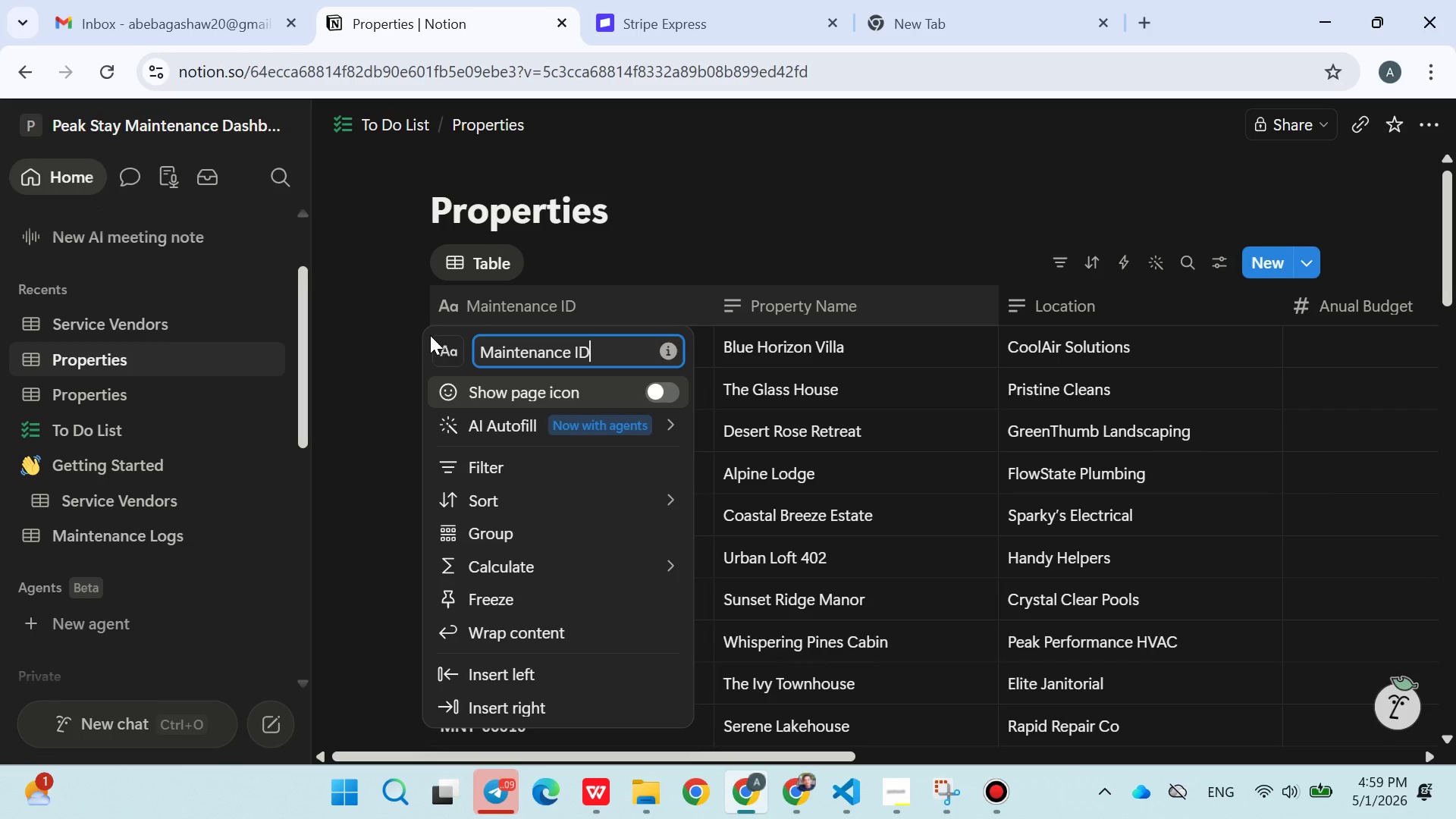 
double_click([543, 353])
 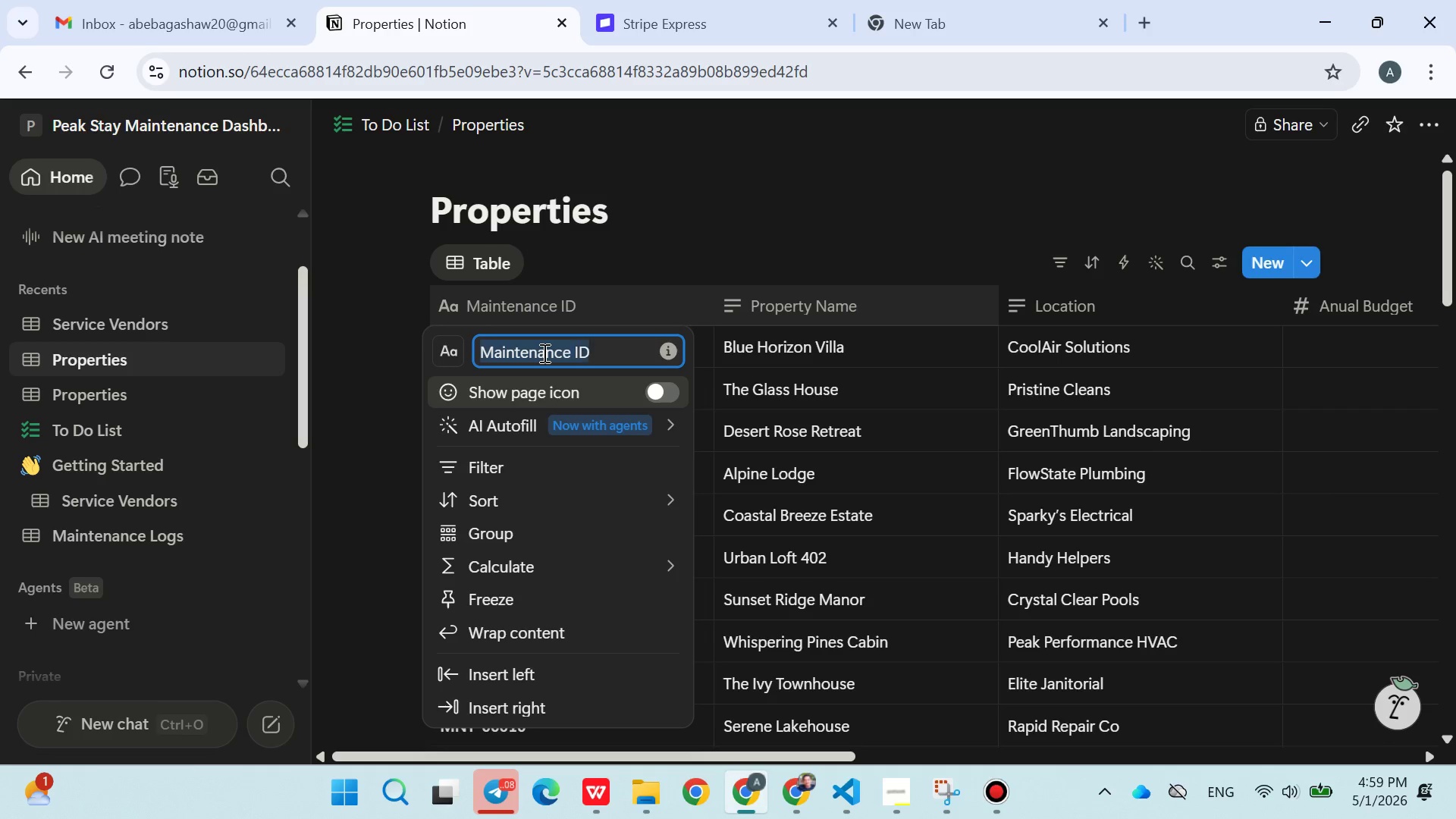 
triple_click([543, 353])
 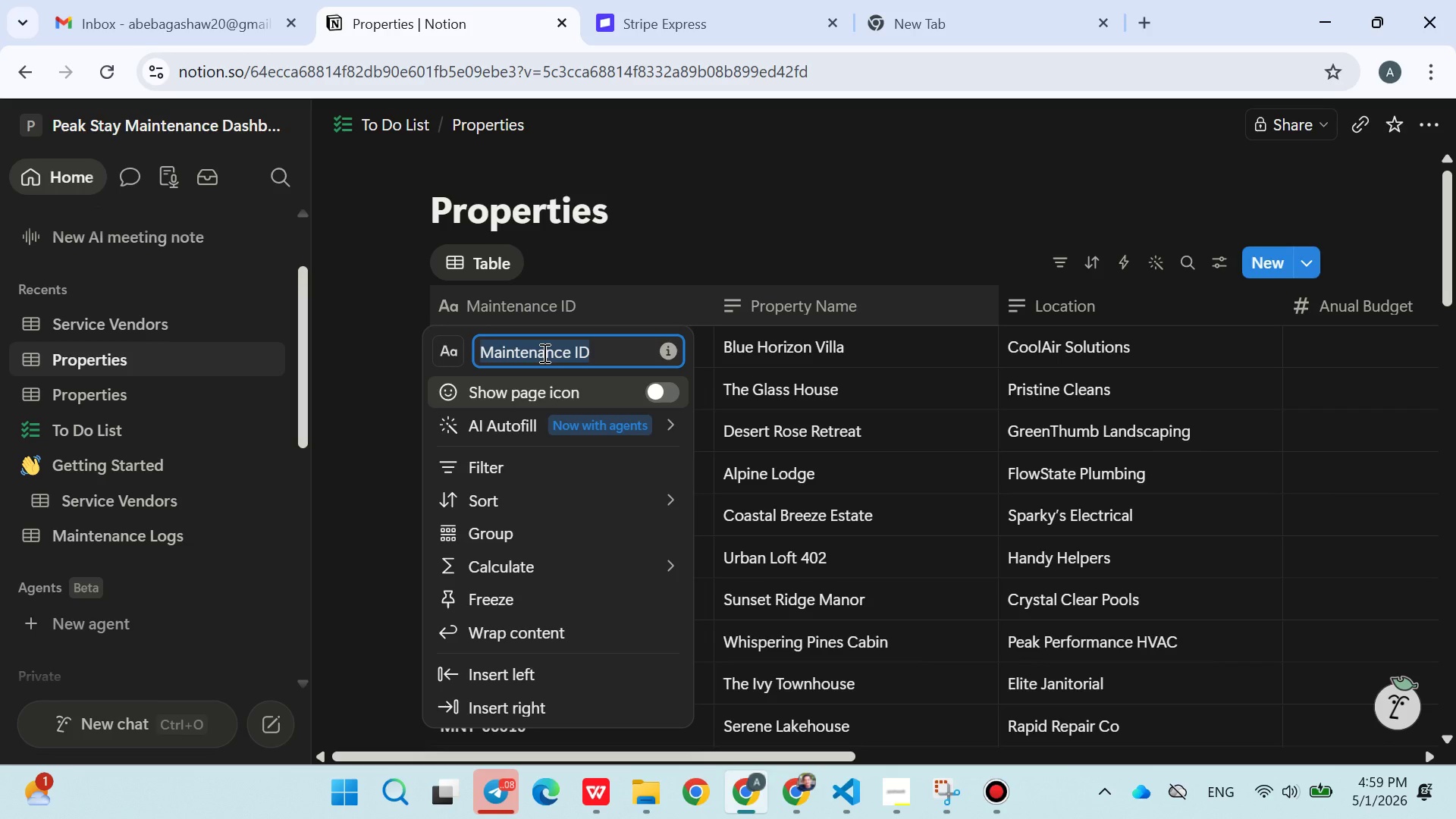 
triple_click([543, 353])
 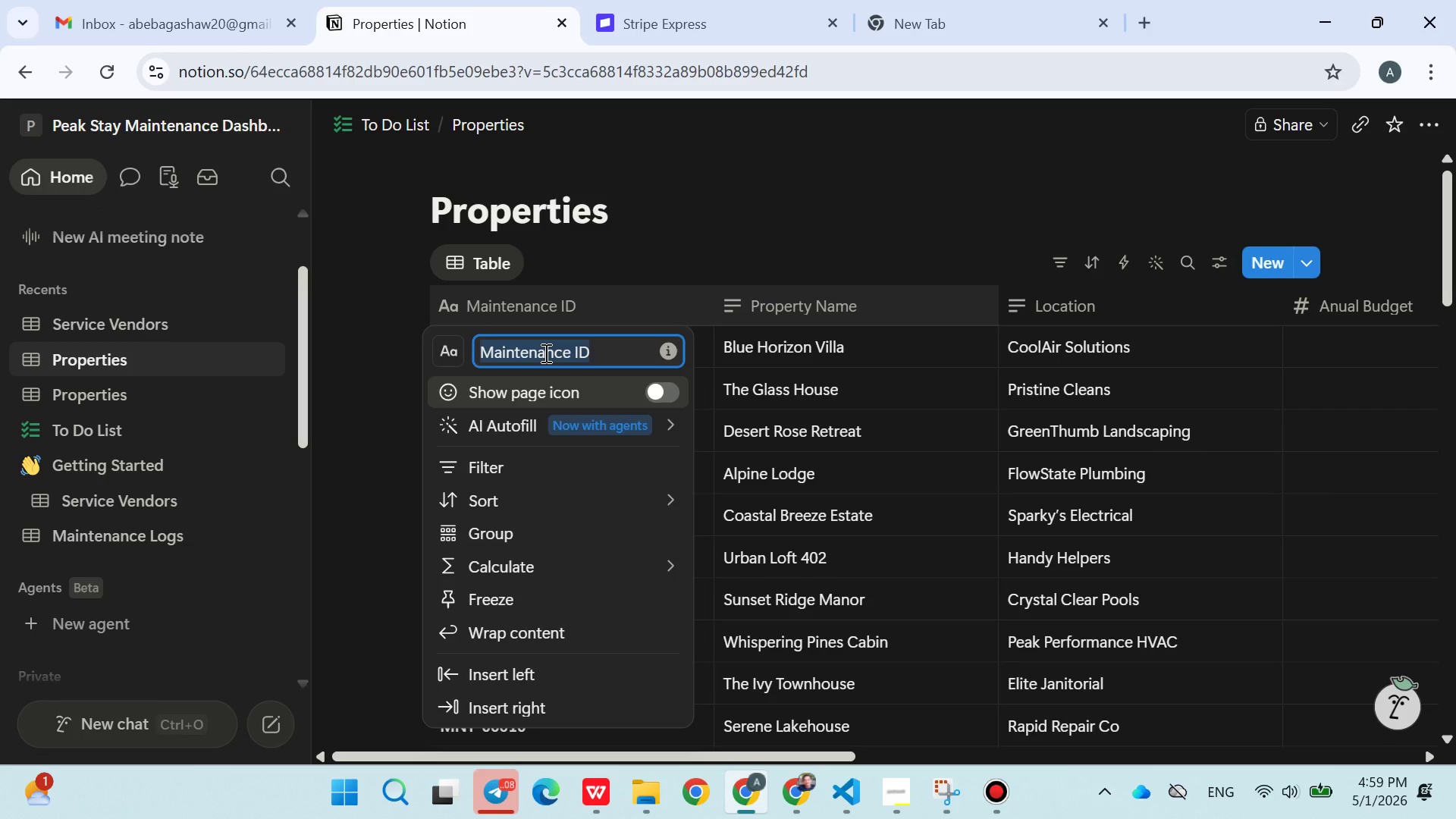 
key(Backspace)
 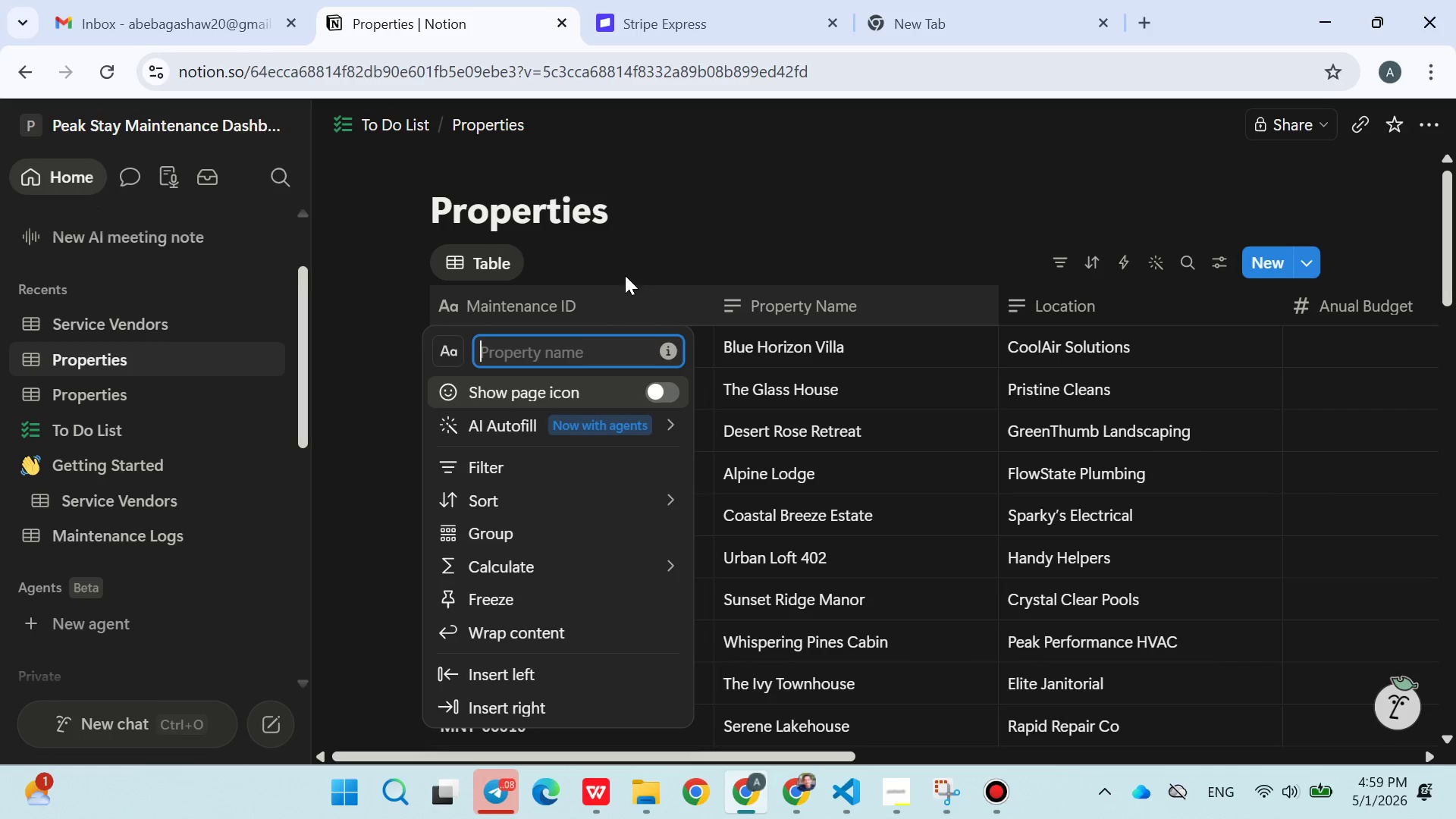 
left_click([629, 257])
 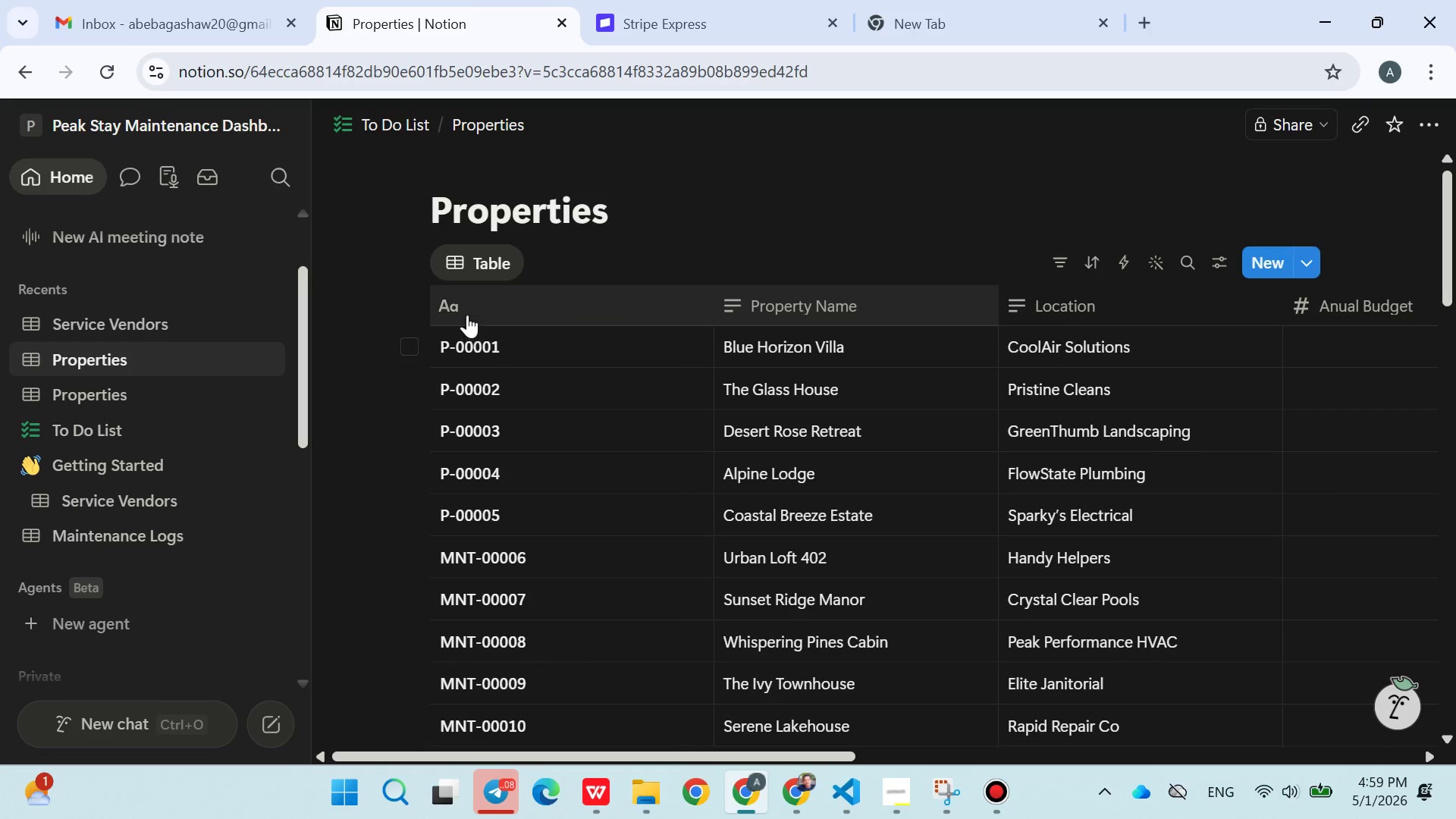 
right_click([466, 313])
 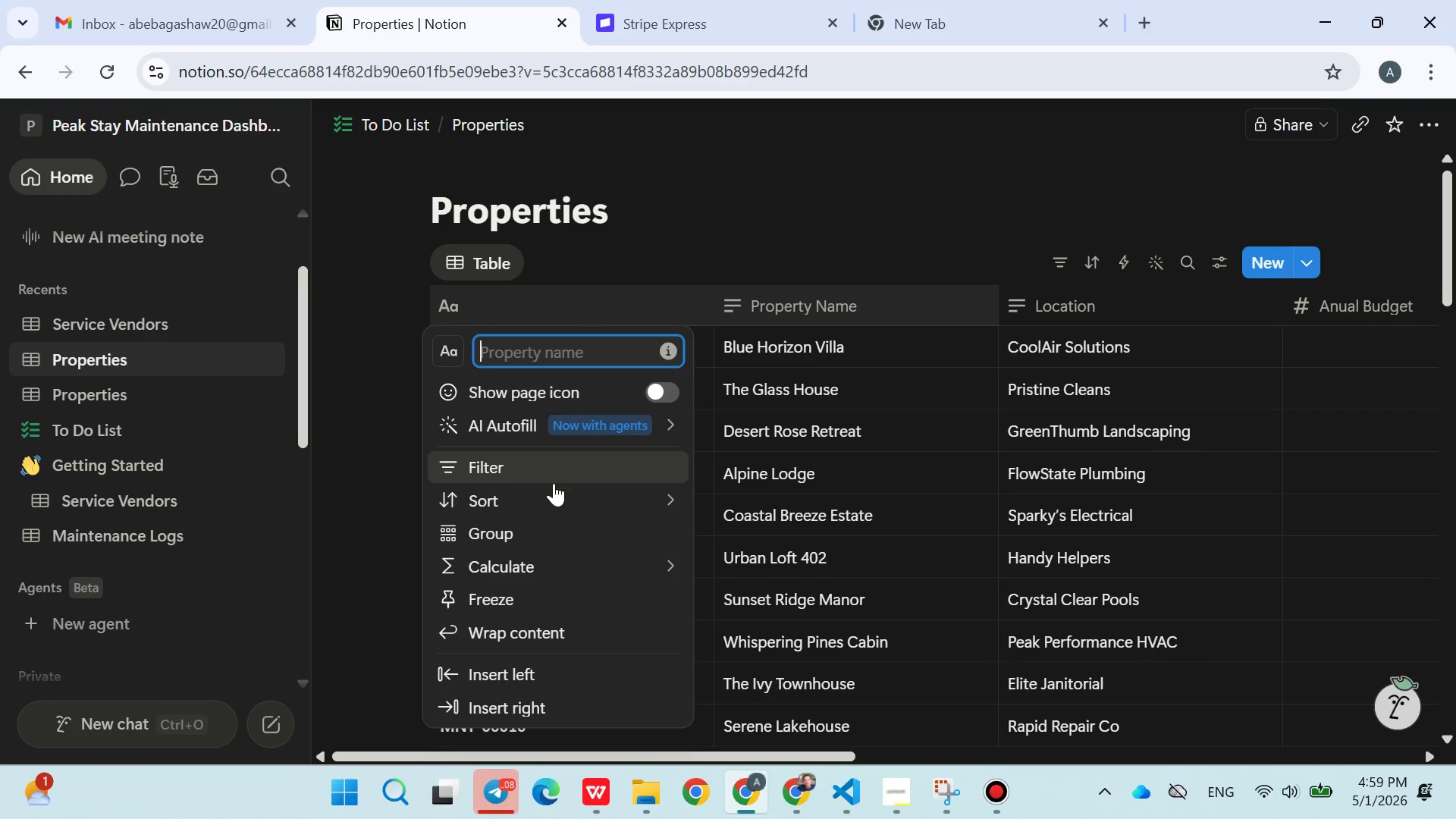 
scroll: coordinate [567, 681], scroll_direction: down, amount: 3.0
 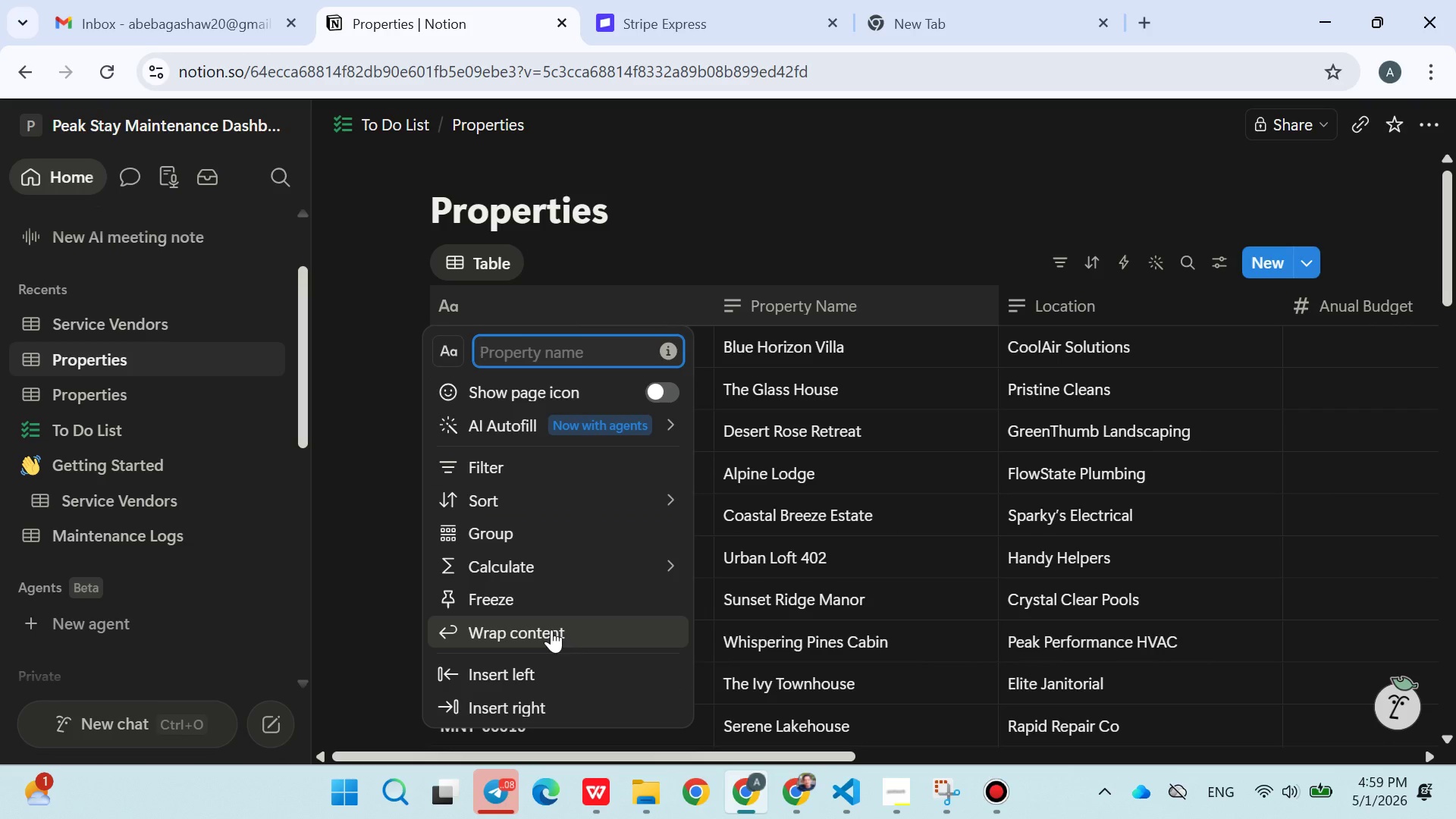 
left_click([551, 629])
 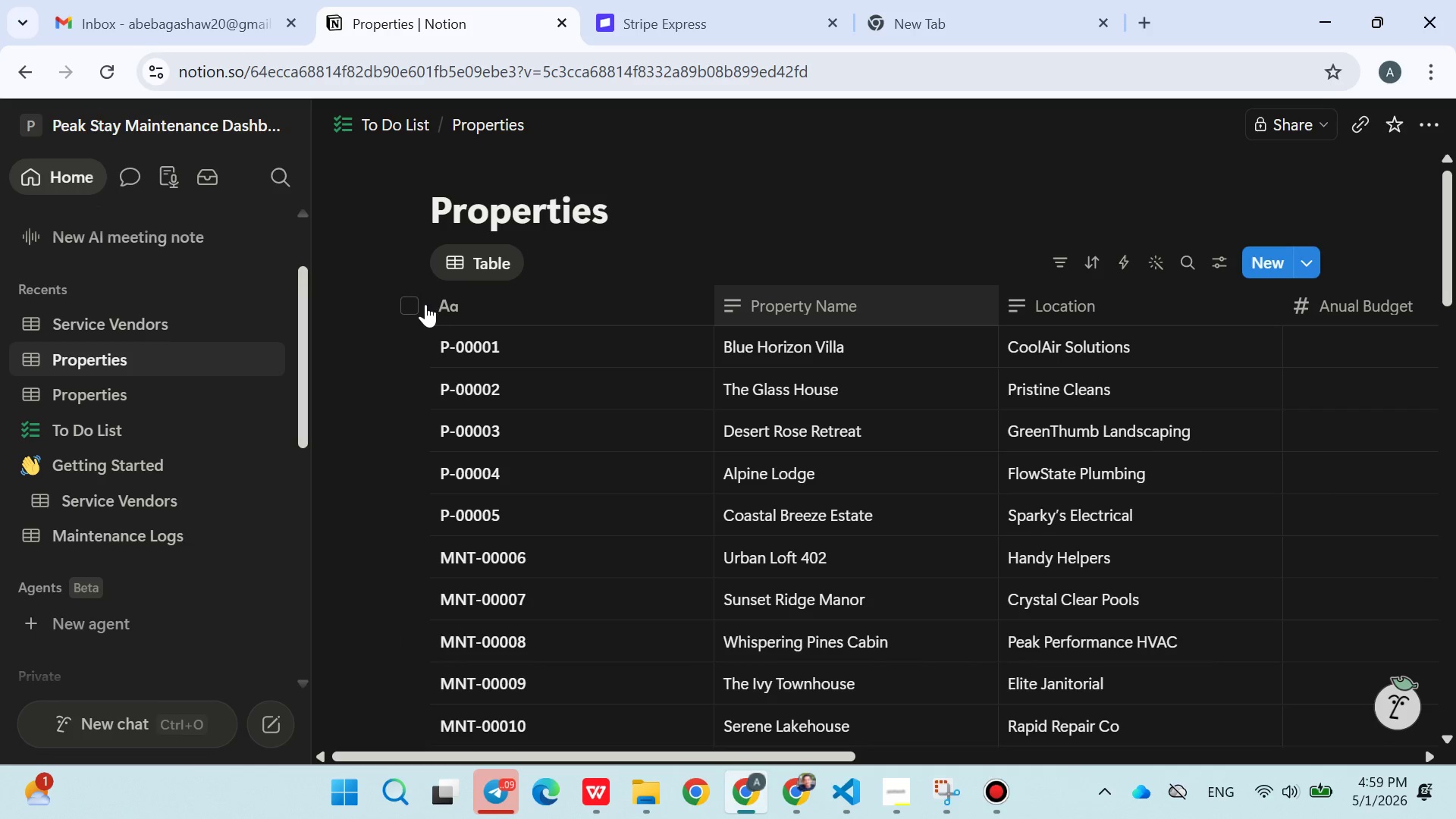 
left_click([447, 316])
 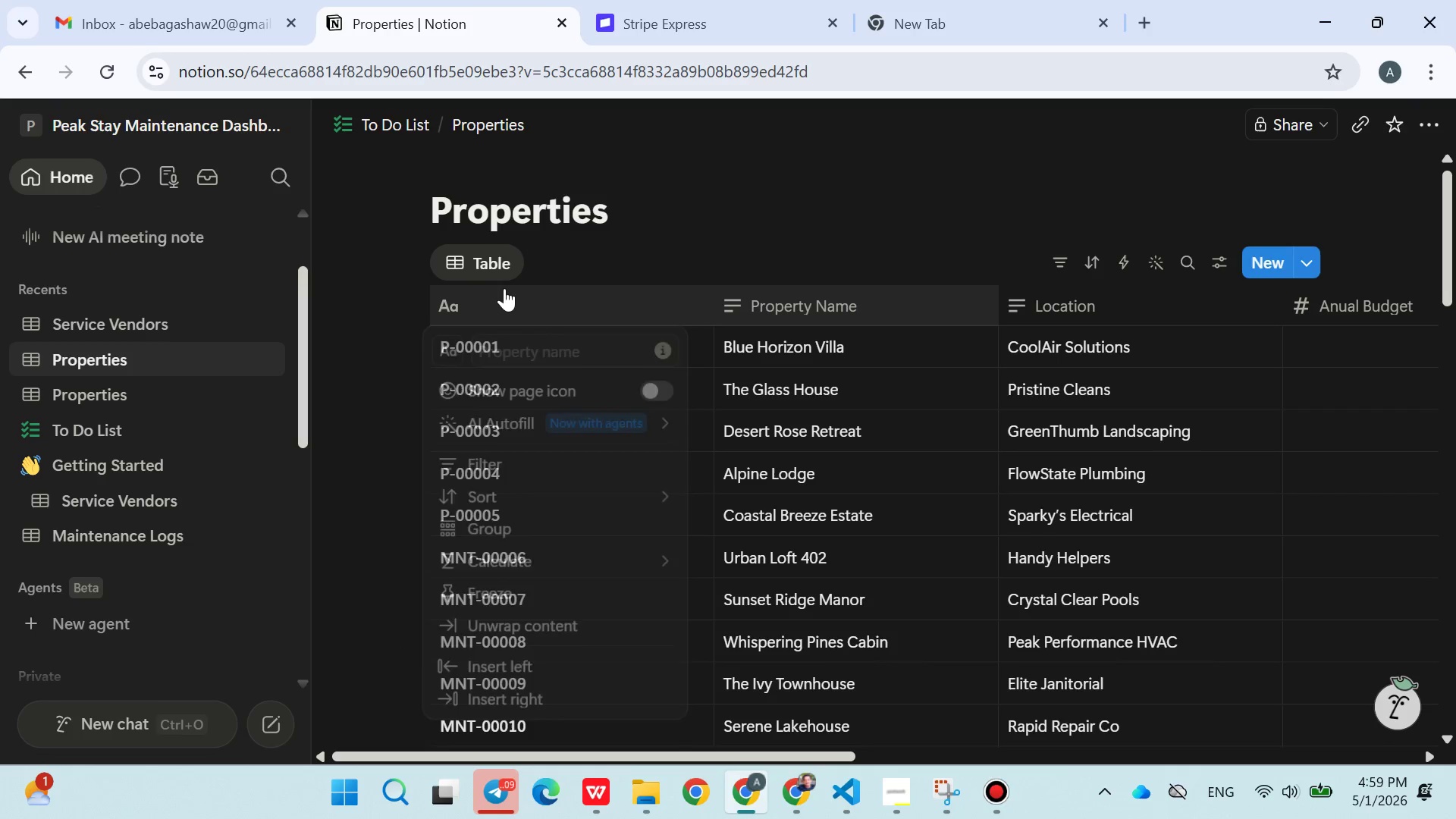 
double_click([506, 288])
 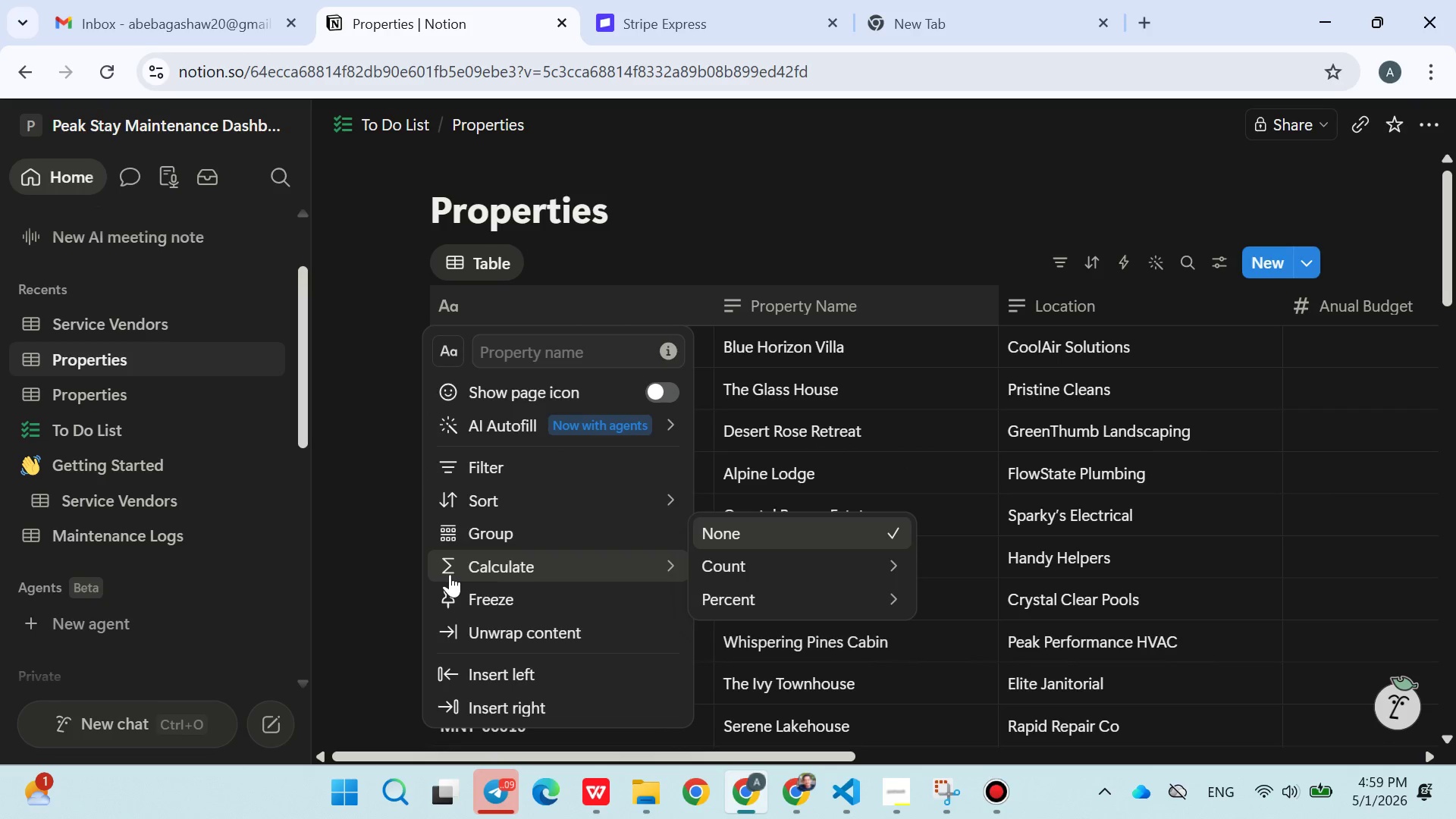 
wait(7.38)
 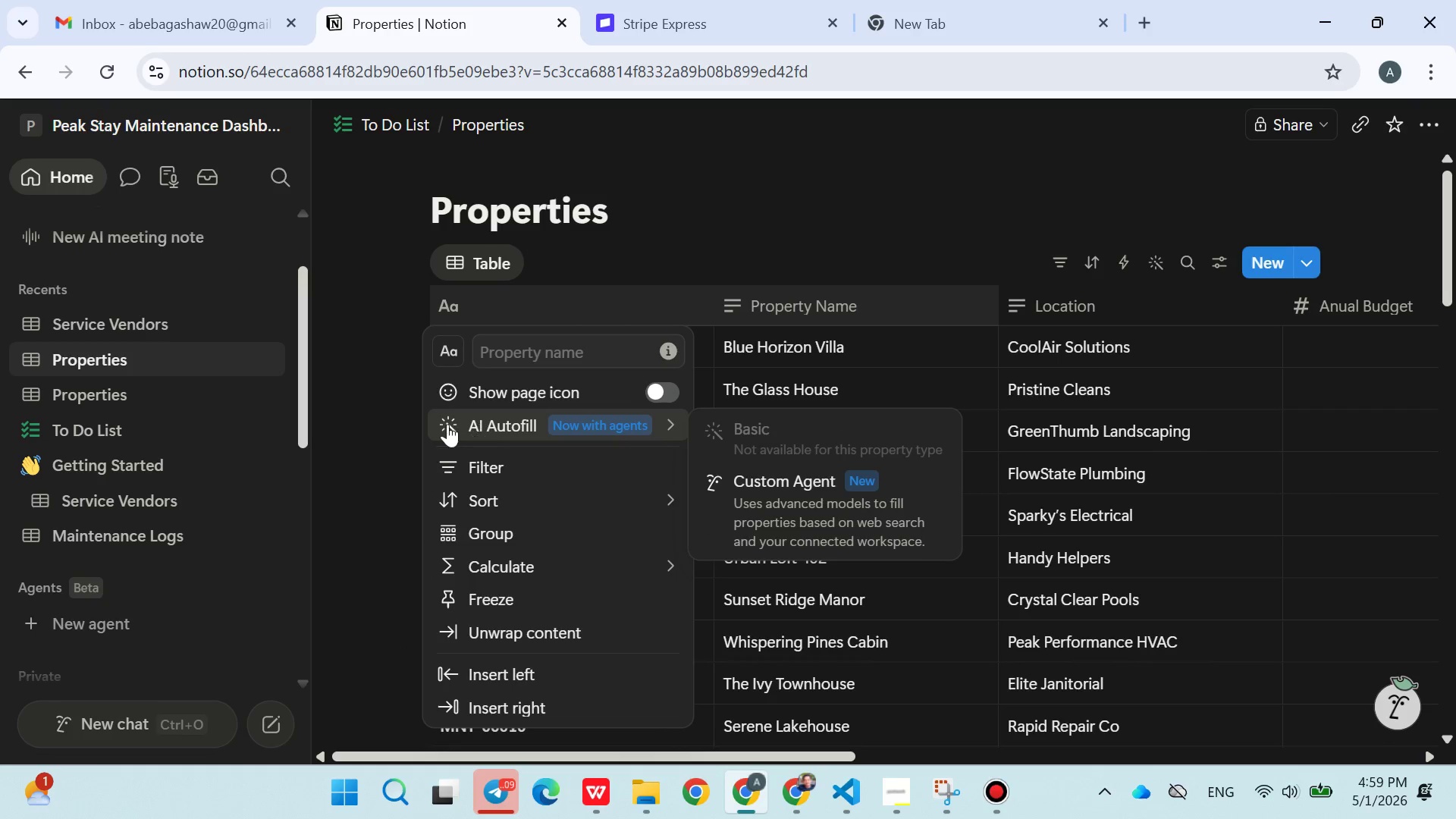 
scroll: coordinate [551, 701], scroll_direction: down, amount: 5.0
 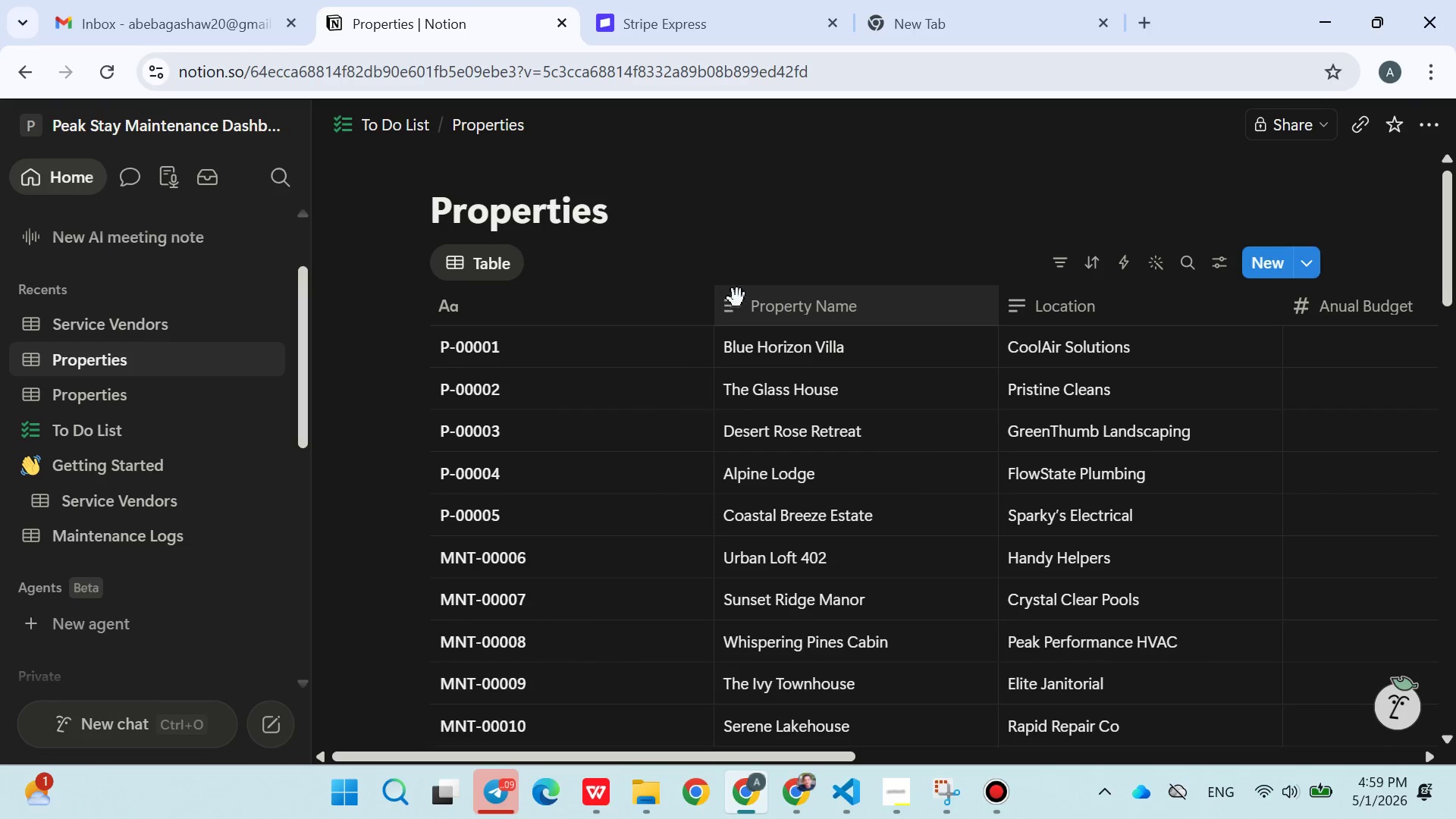 
right_click([578, 306])
 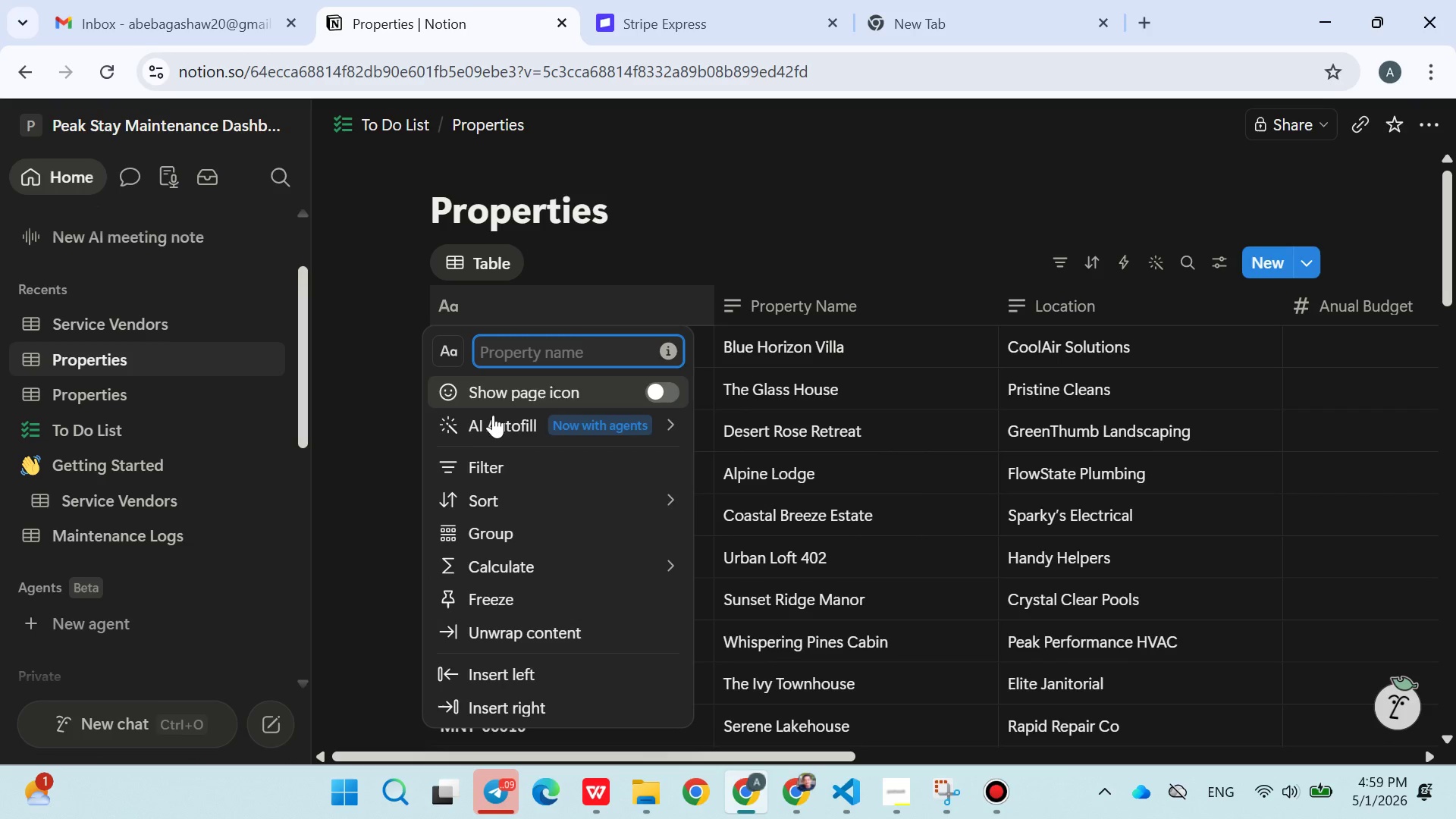 
left_click([485, 425])
 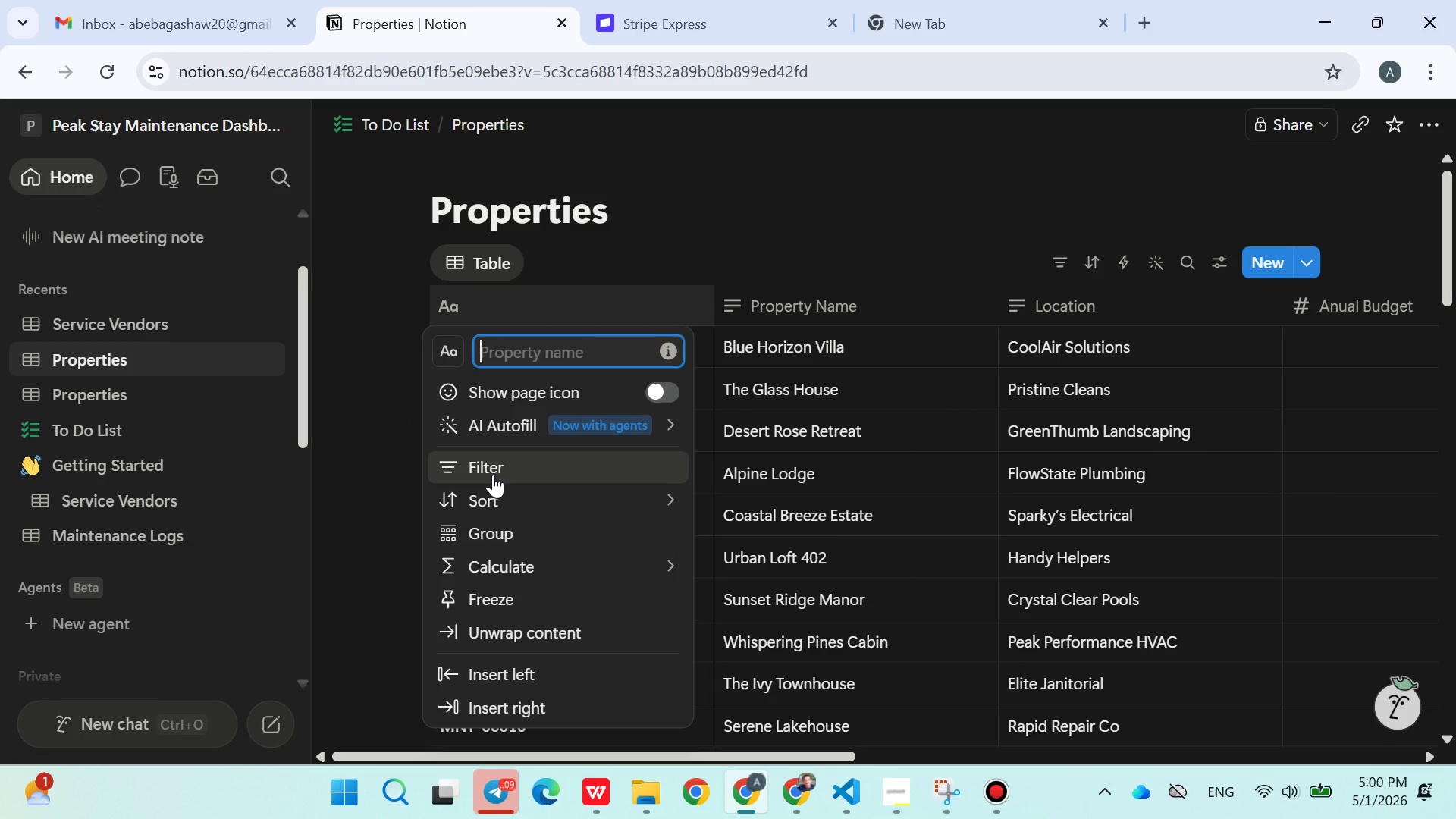 
key(S)
 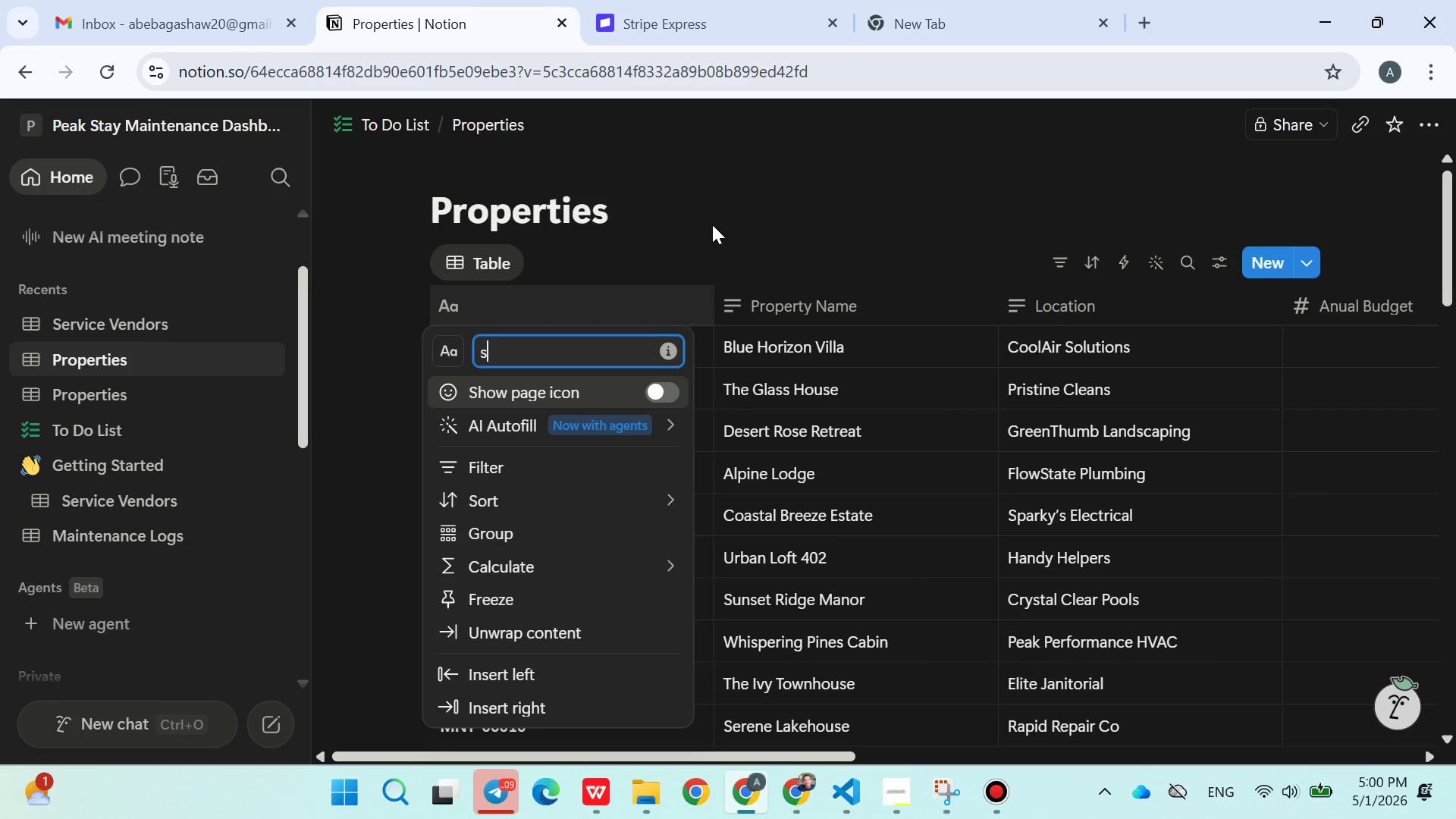 
left_click([715, 217])
 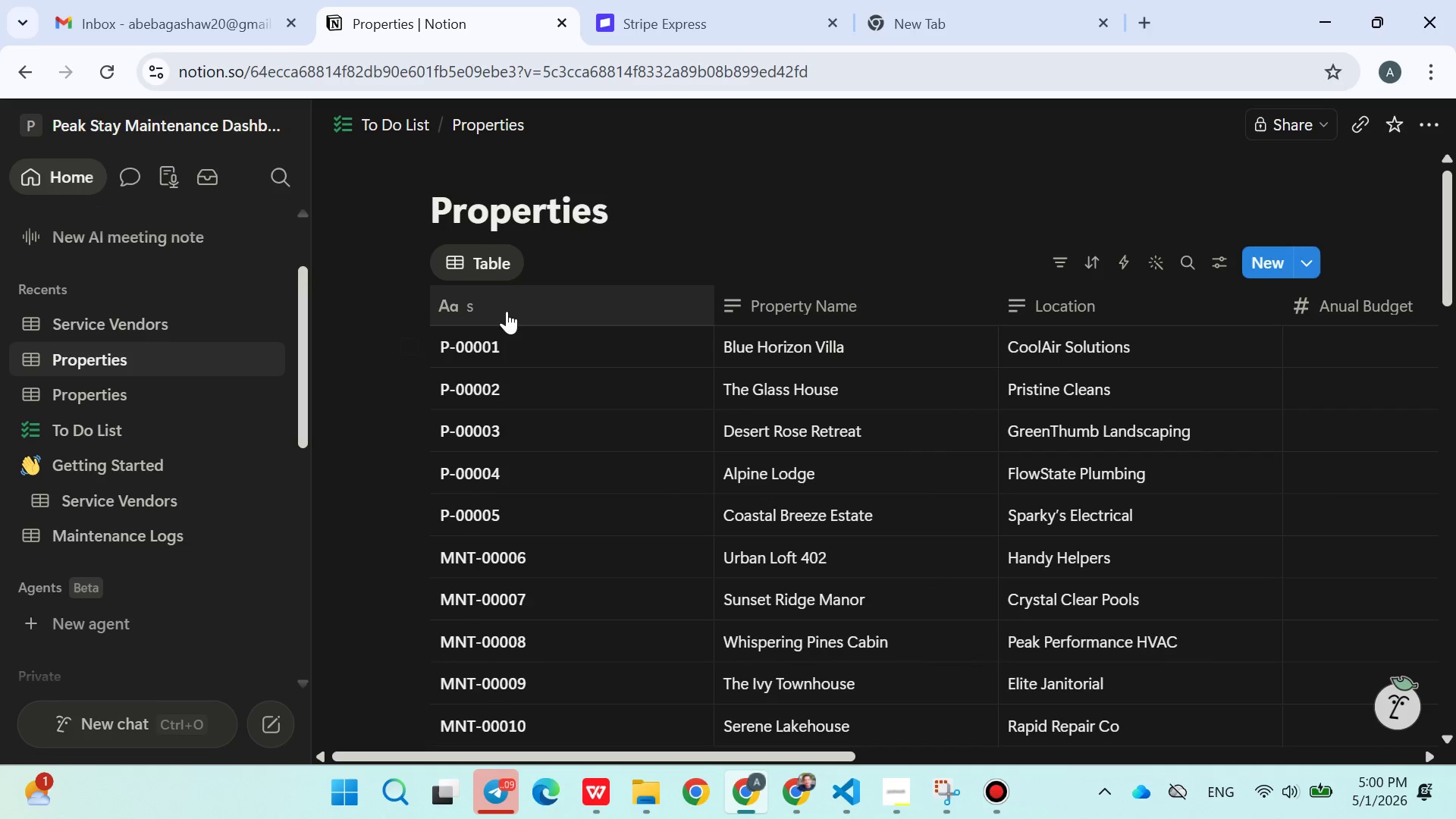 
left_click([507, 311])
 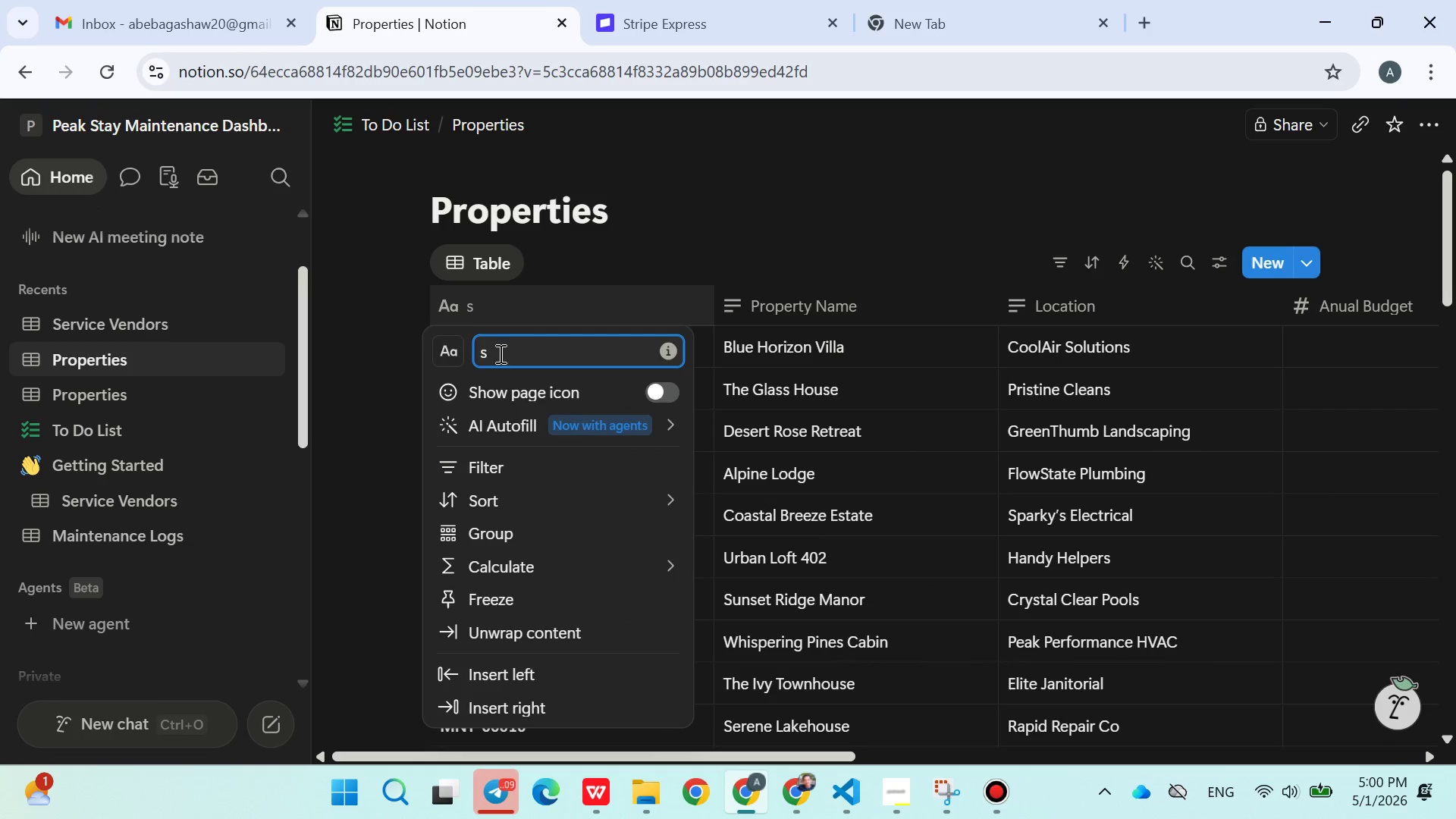 
left_click_drag(start_coordinate=[508, 362], to_coordinate=[405, 340])
 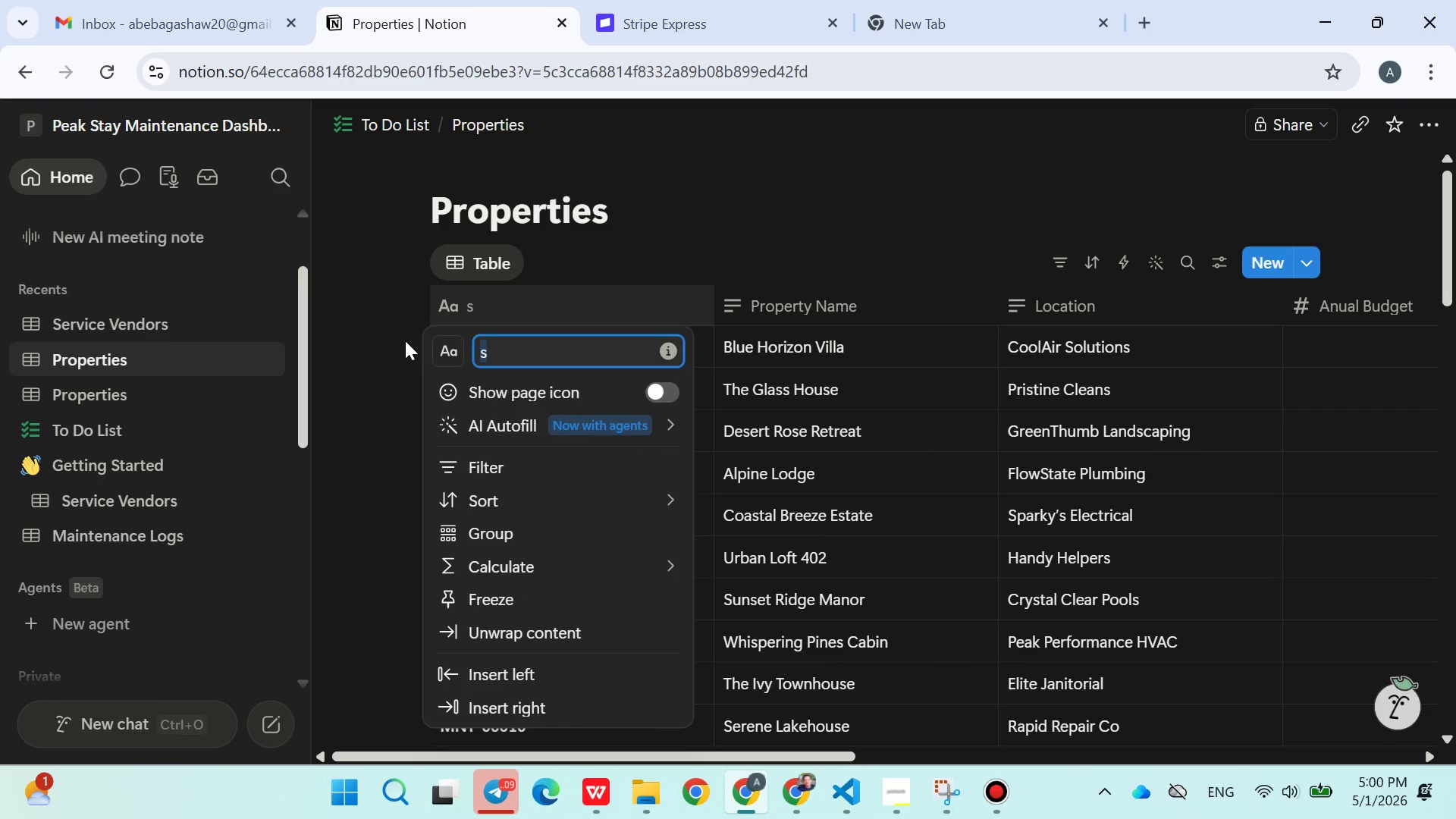 
key(Backspace)
 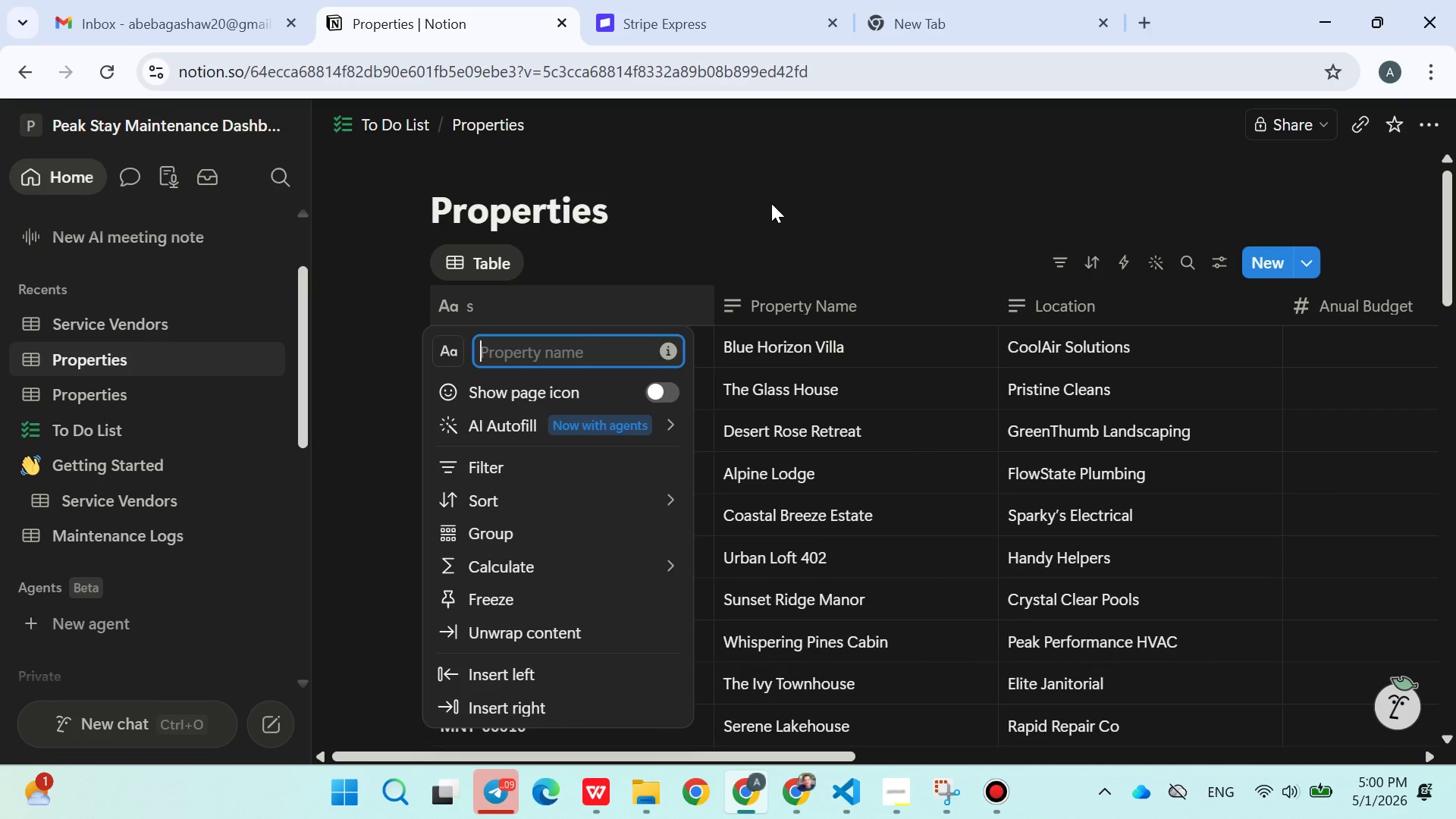 
double_click([771, 203])
 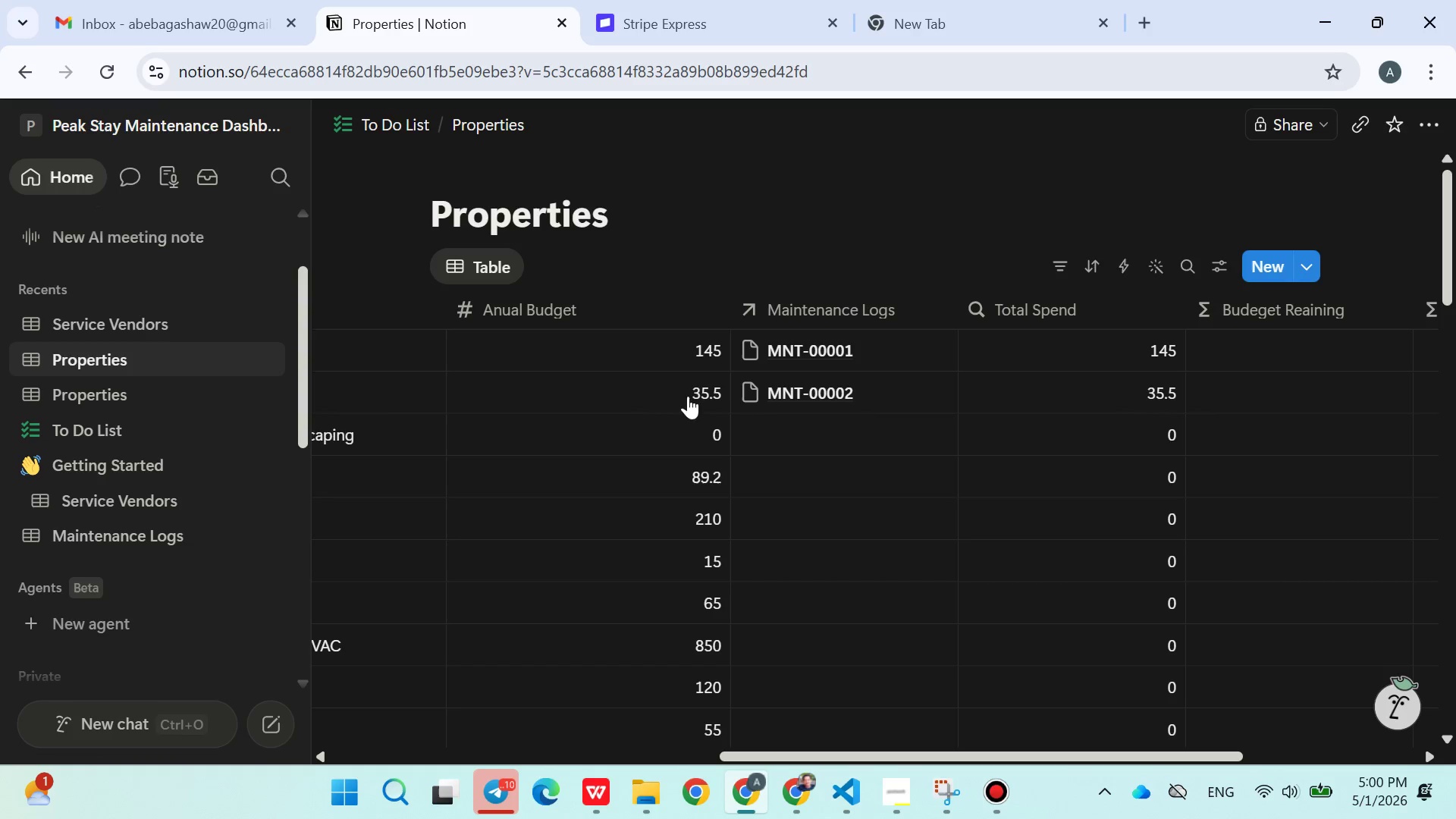 
left_click([805, 427])
 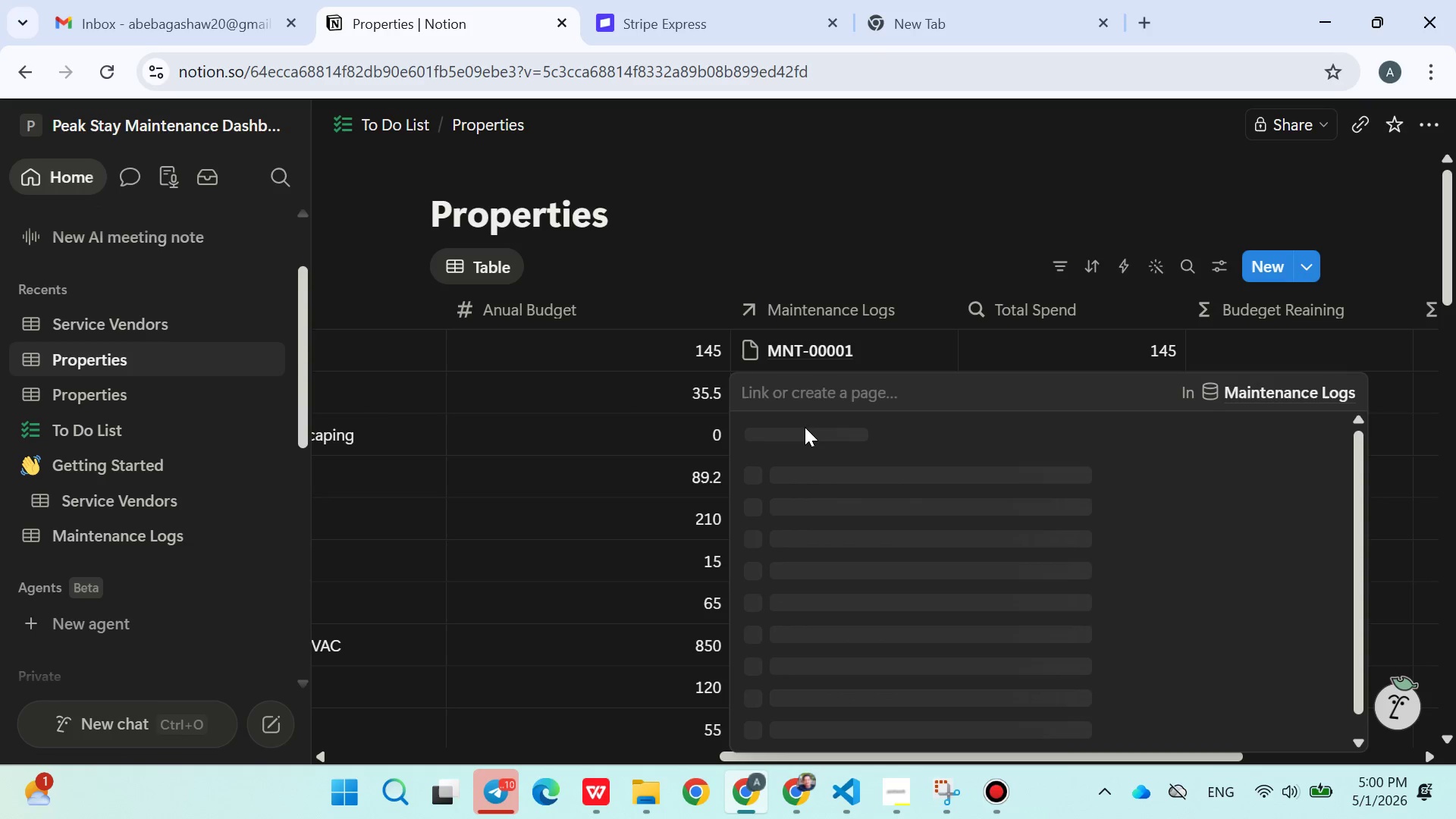 
type(0003)
 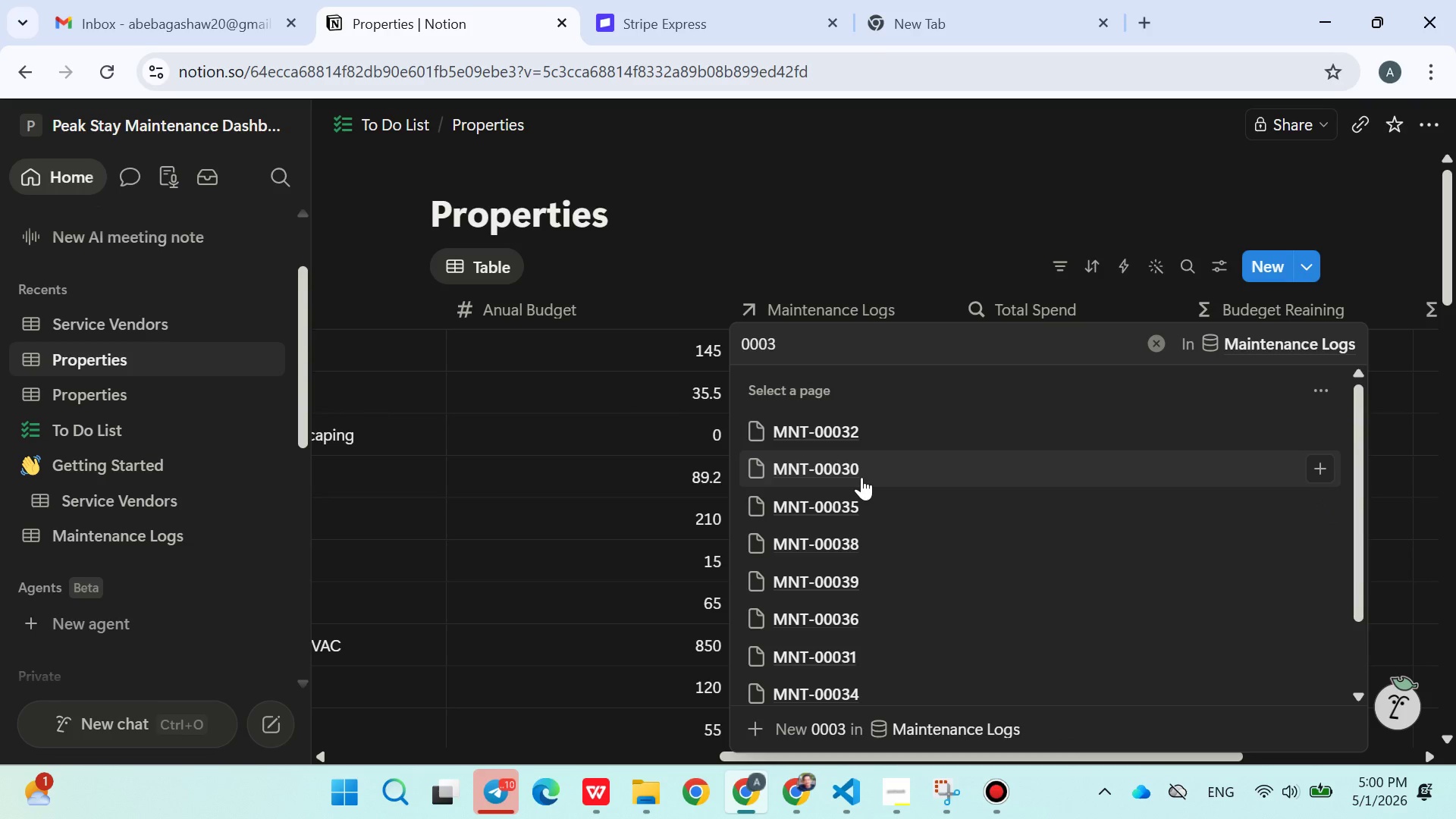 
wait(6.78)
 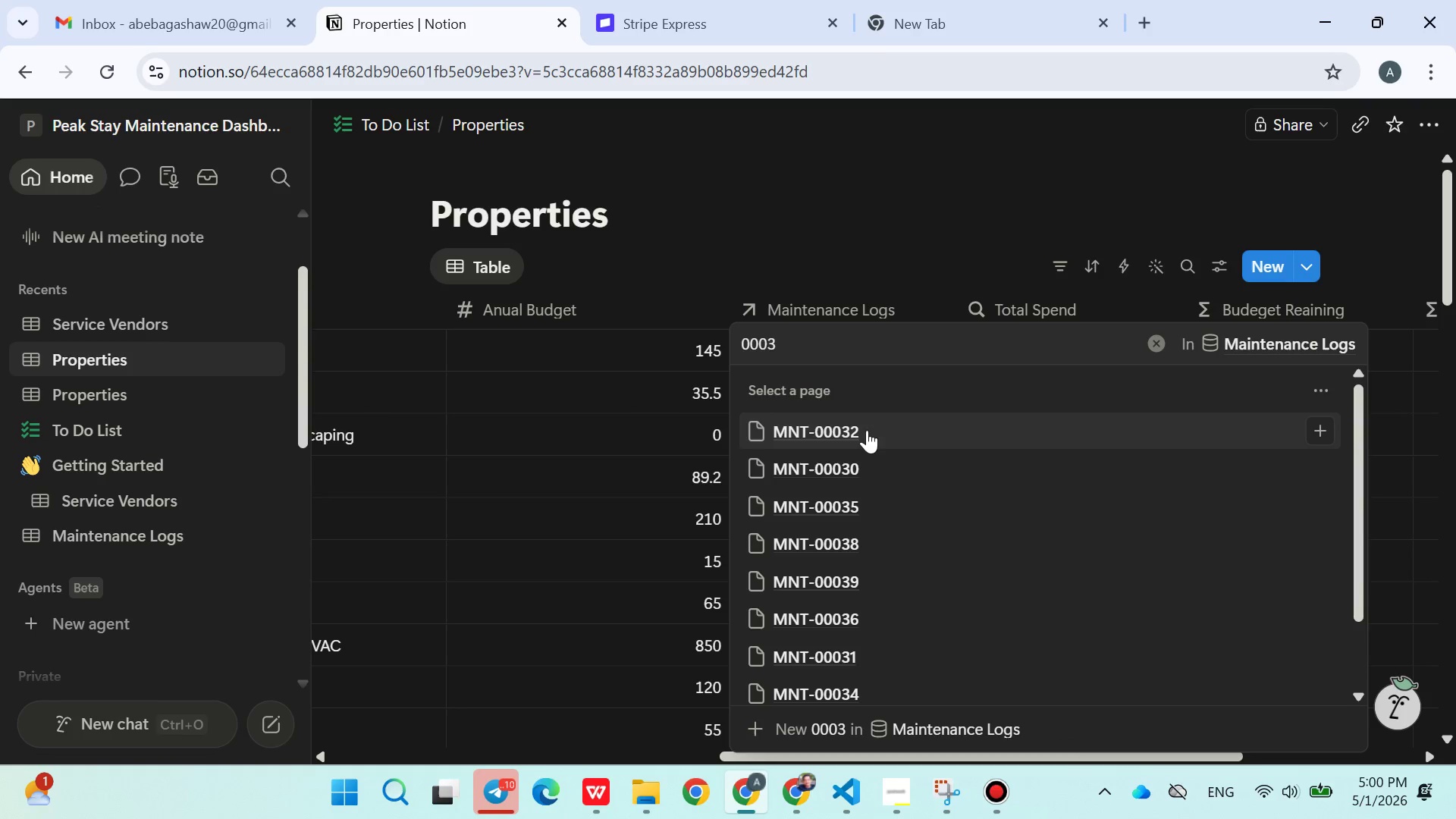 
key(Backspace)
type(03)
 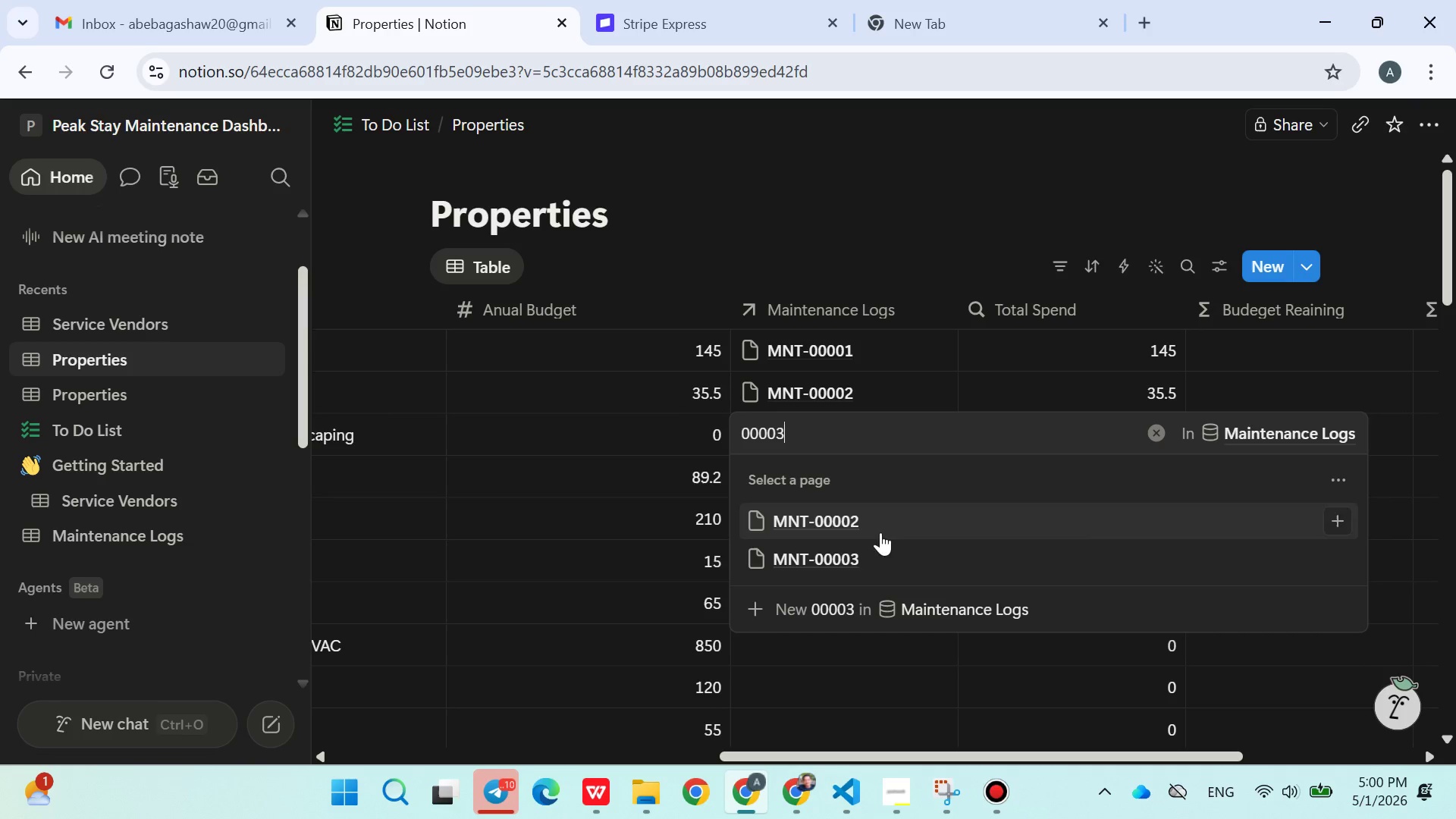 
left_click([852, 554])
 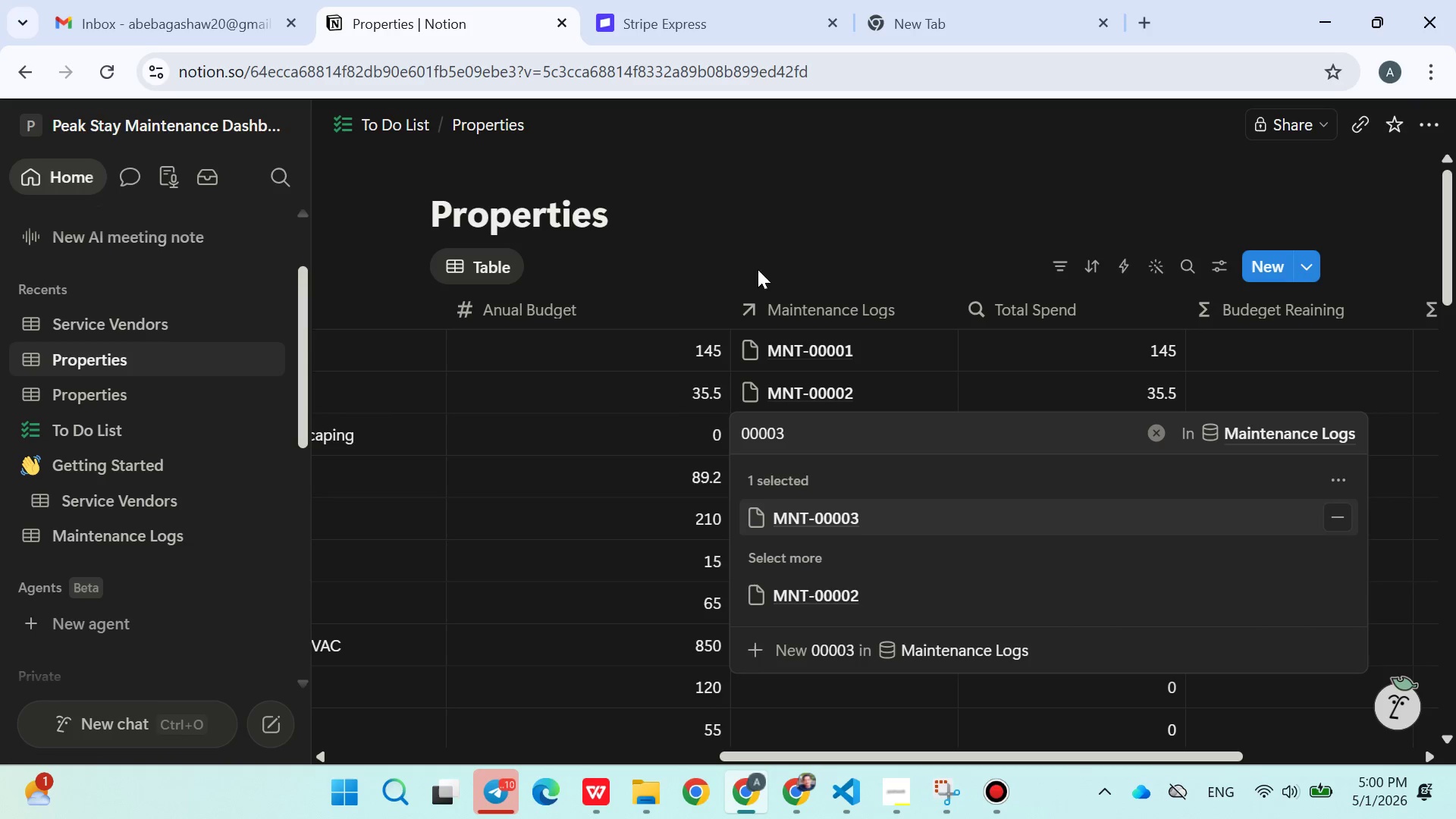 
left_click([758, 237])
 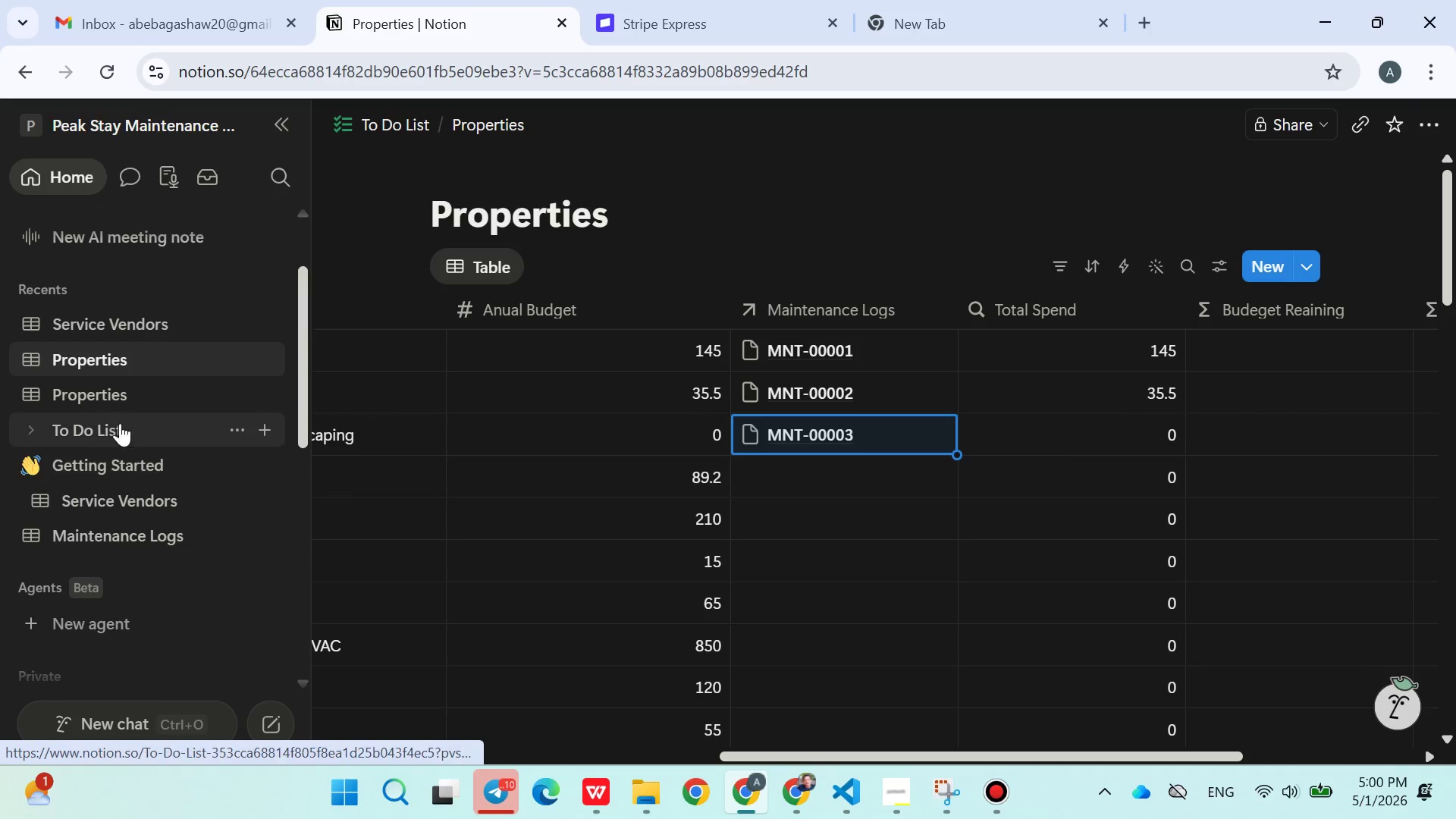 
mouse_move([110, 391])
 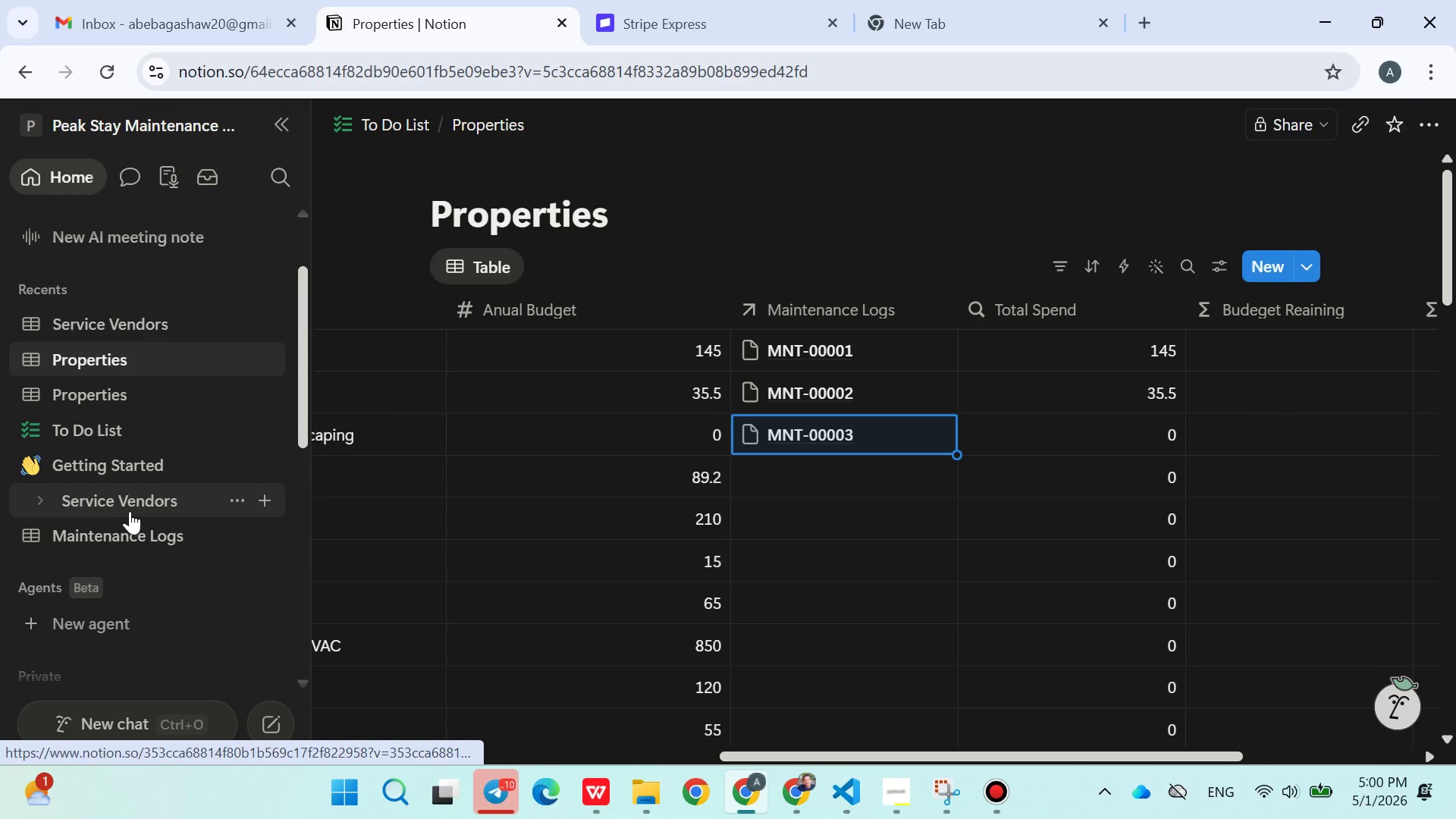 
left_click([116, 529])
 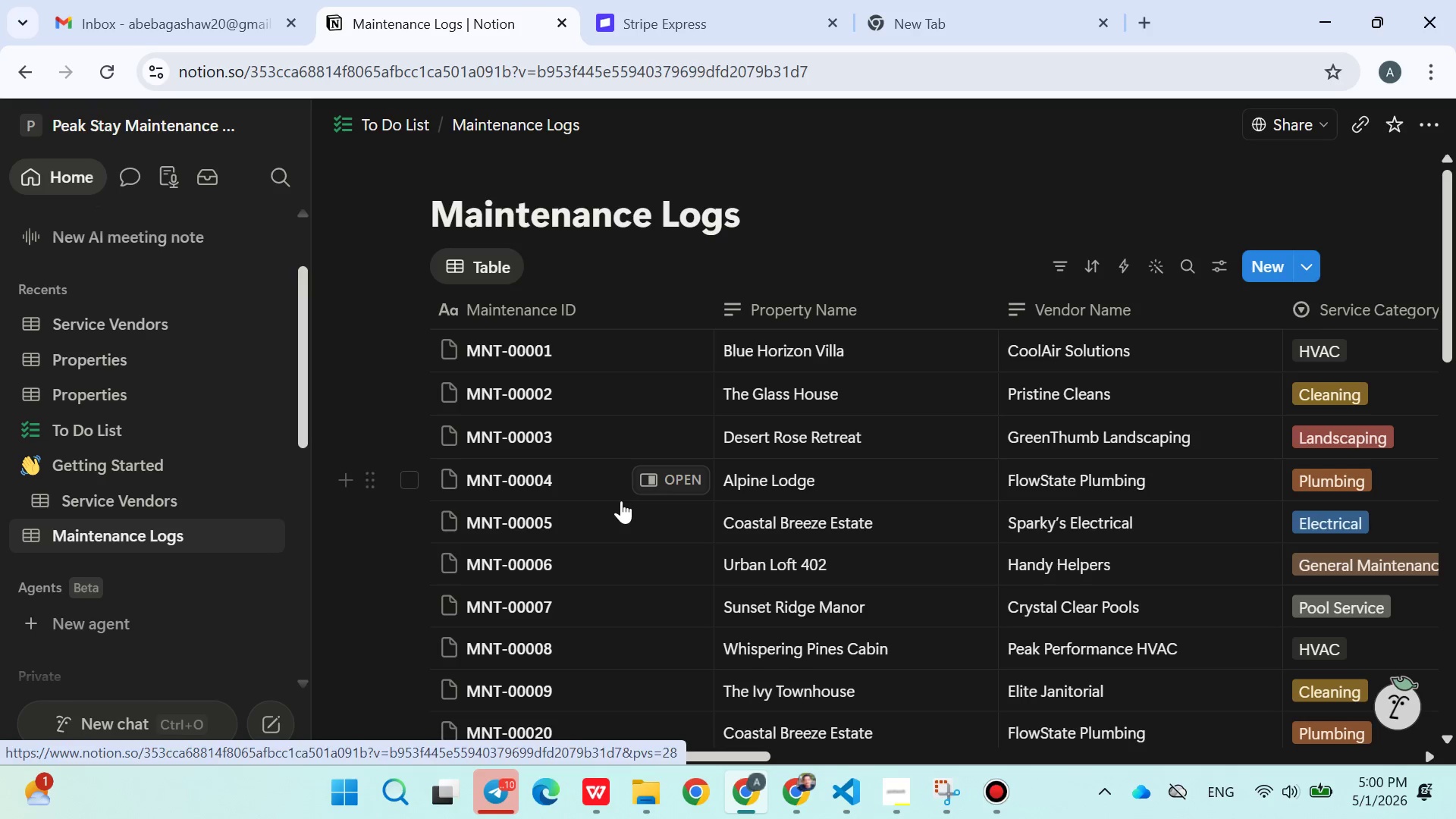 
mouse_move([622, 529])
 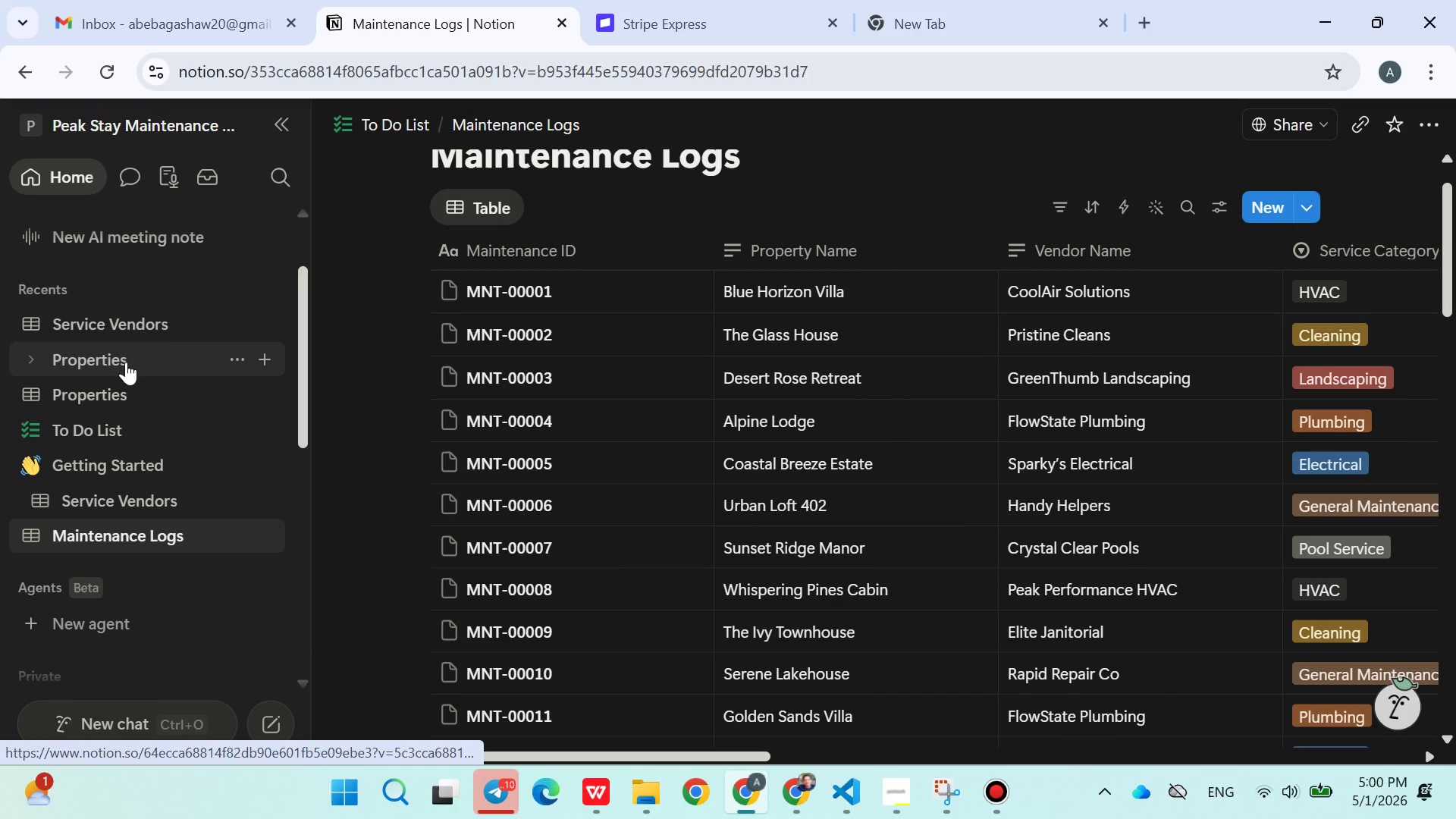 
left_click([121, 362])
 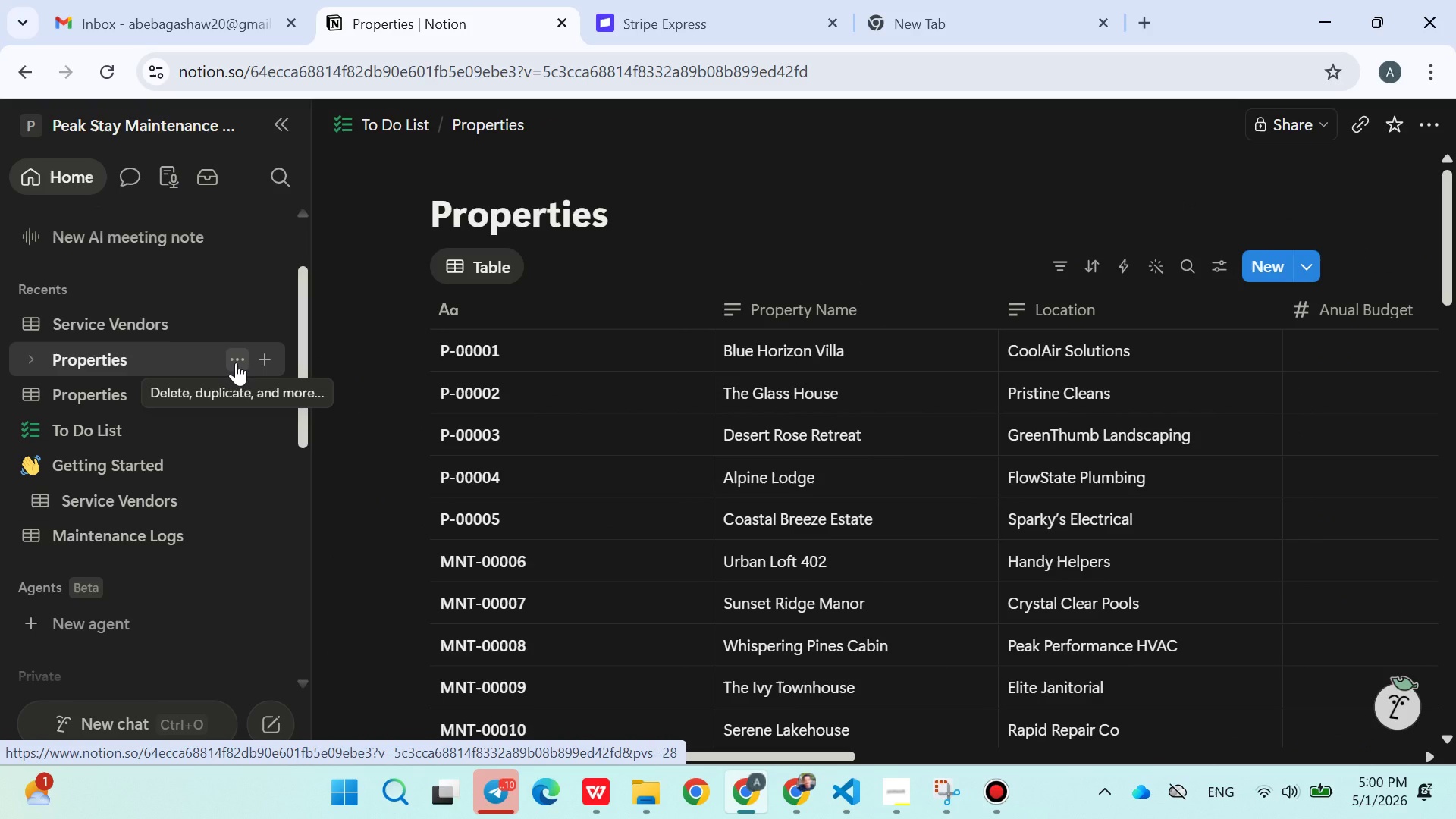 
left_click([236, 362])
 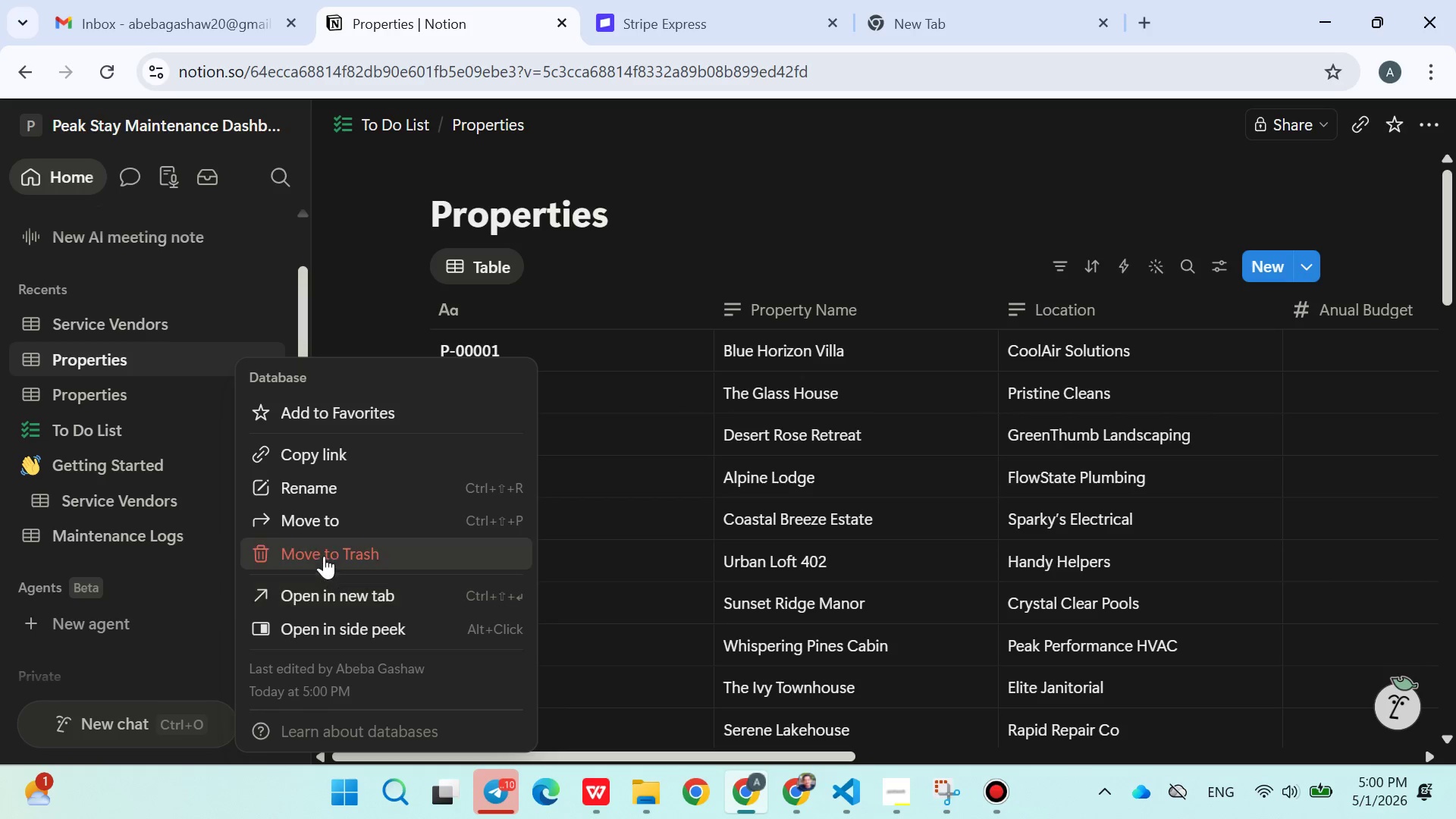 
left_click([321, 539])
 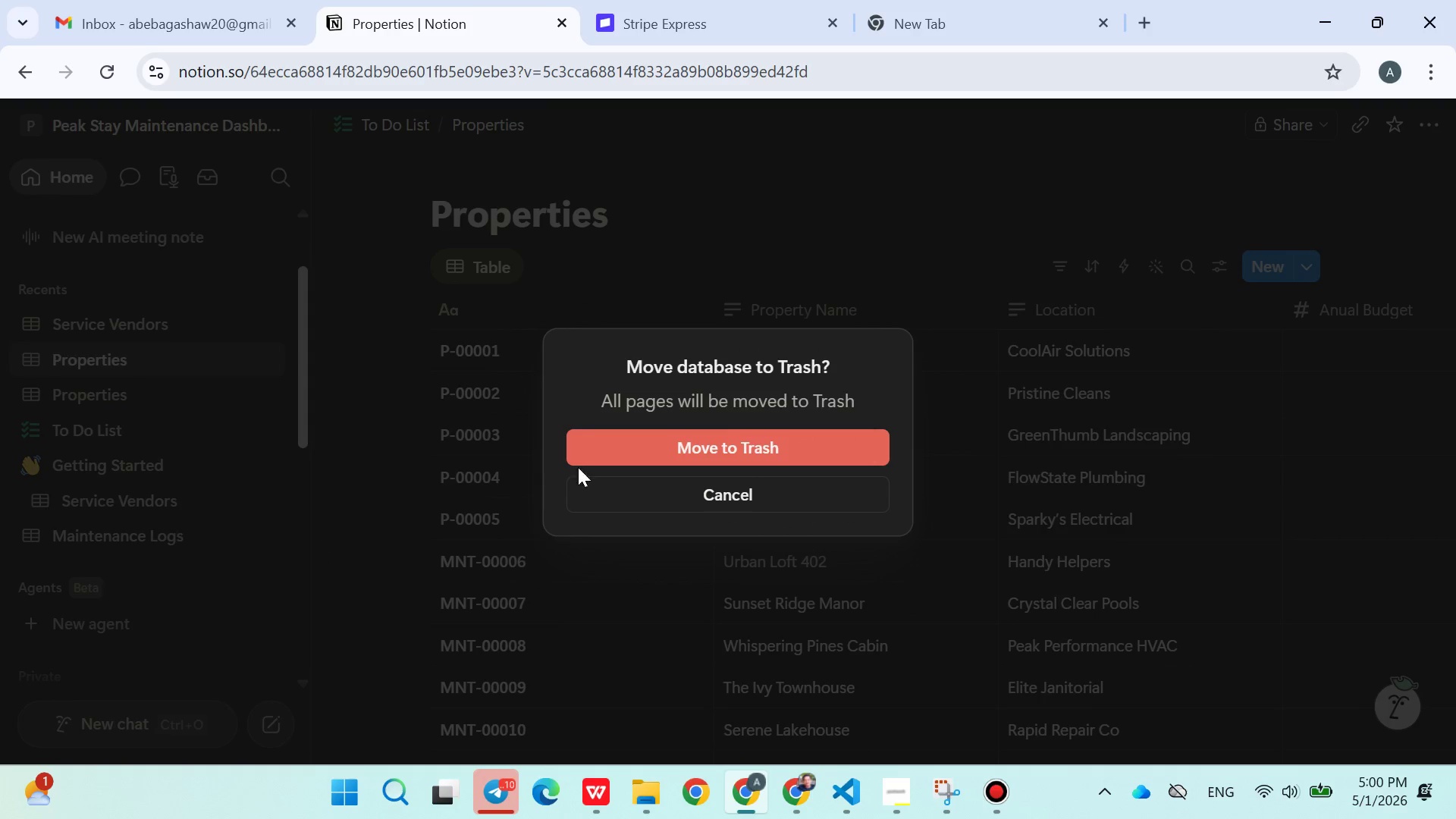 
left_click([590, 458])
 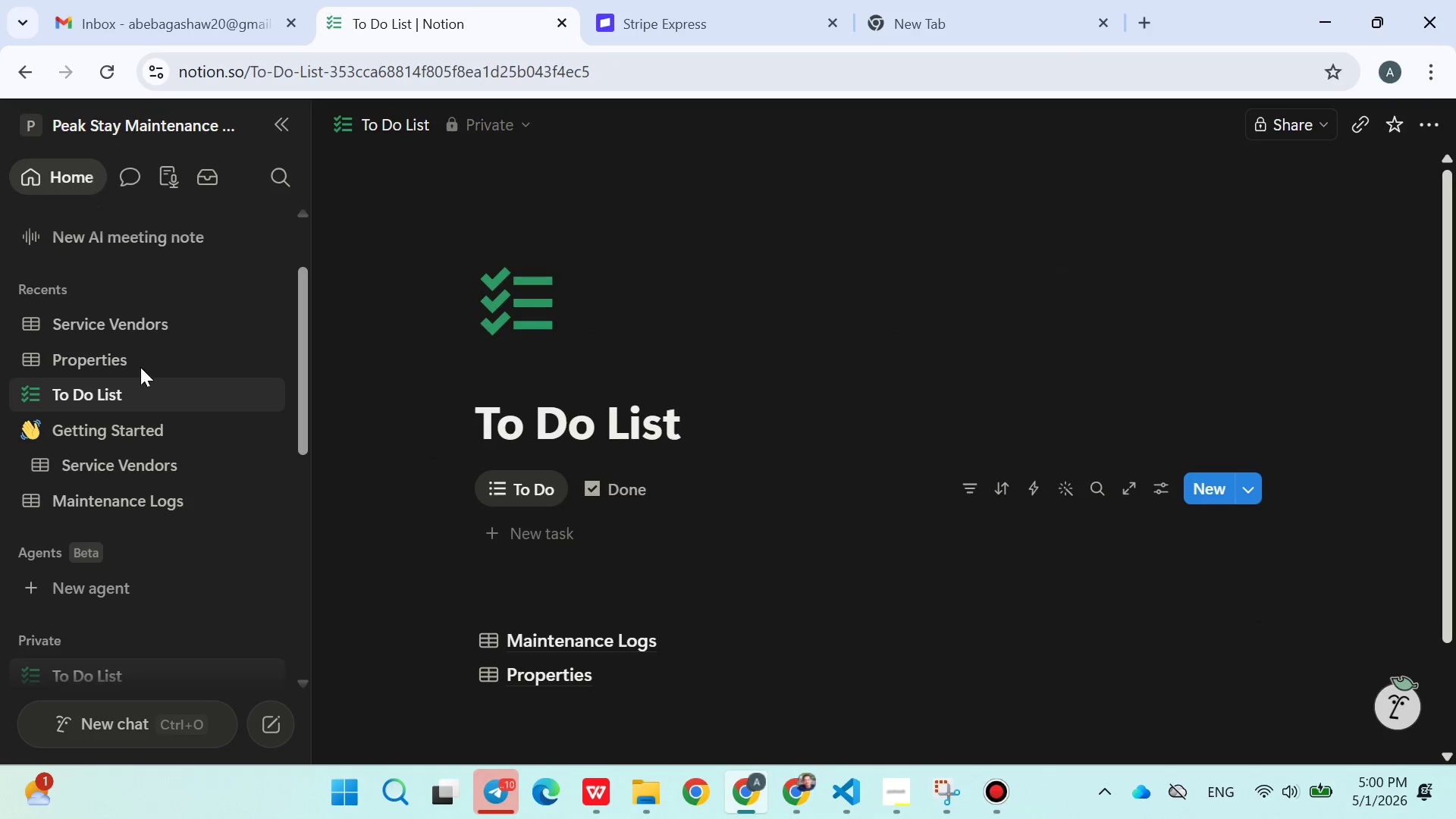 
left_click([140, 367])
 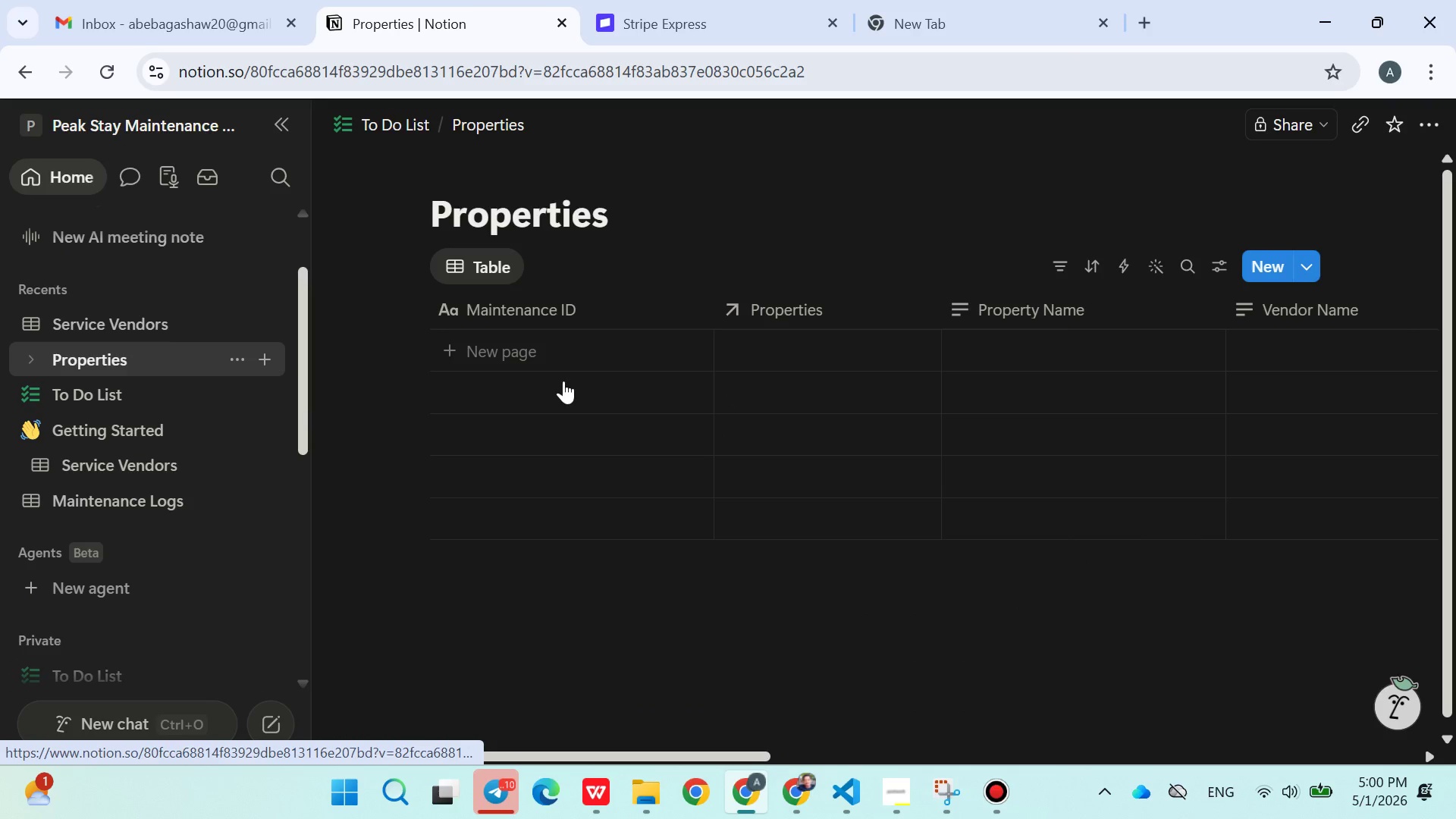 
mouse_move([661, 493])
 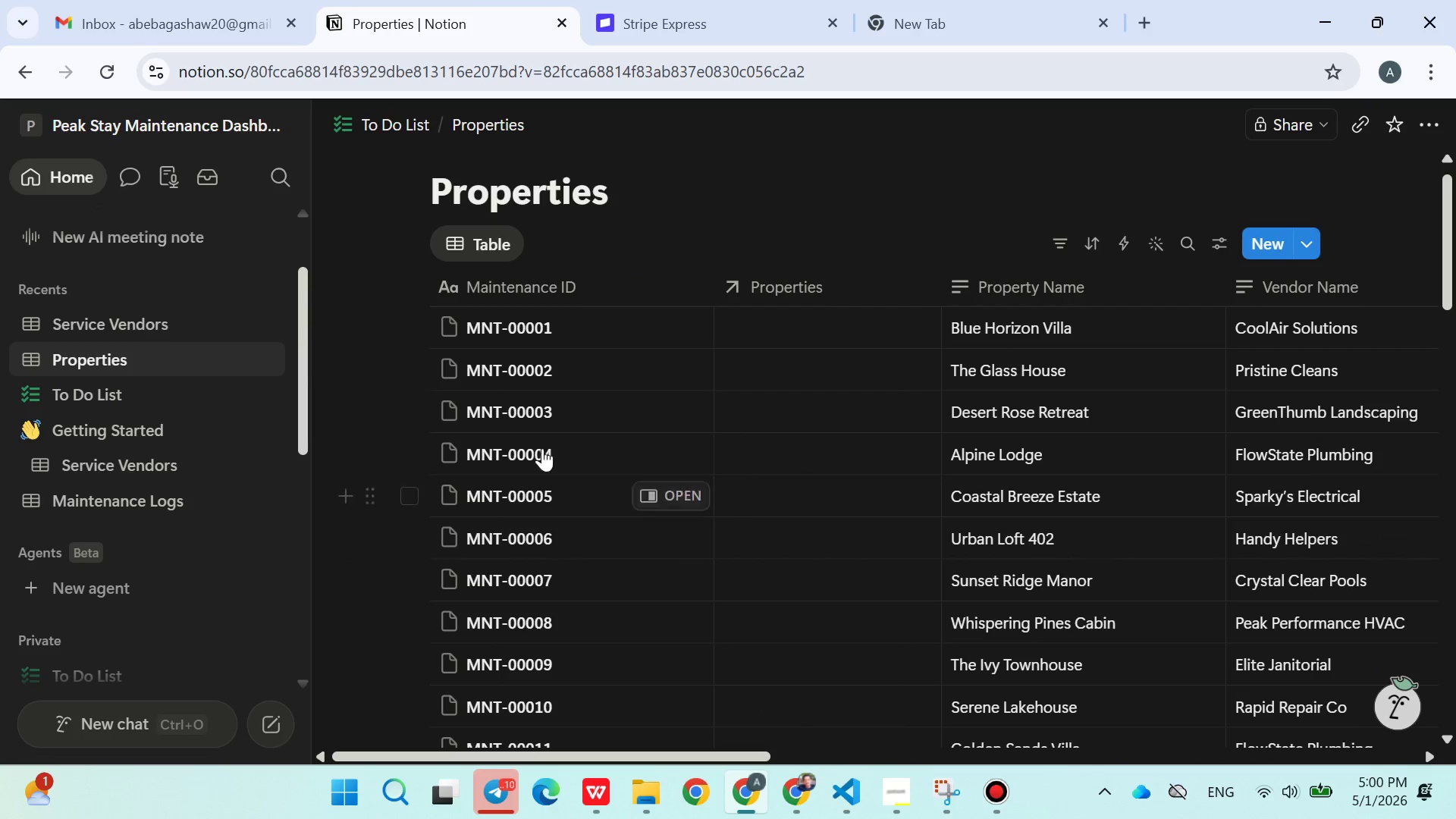 
mouse_move([524, 449])
 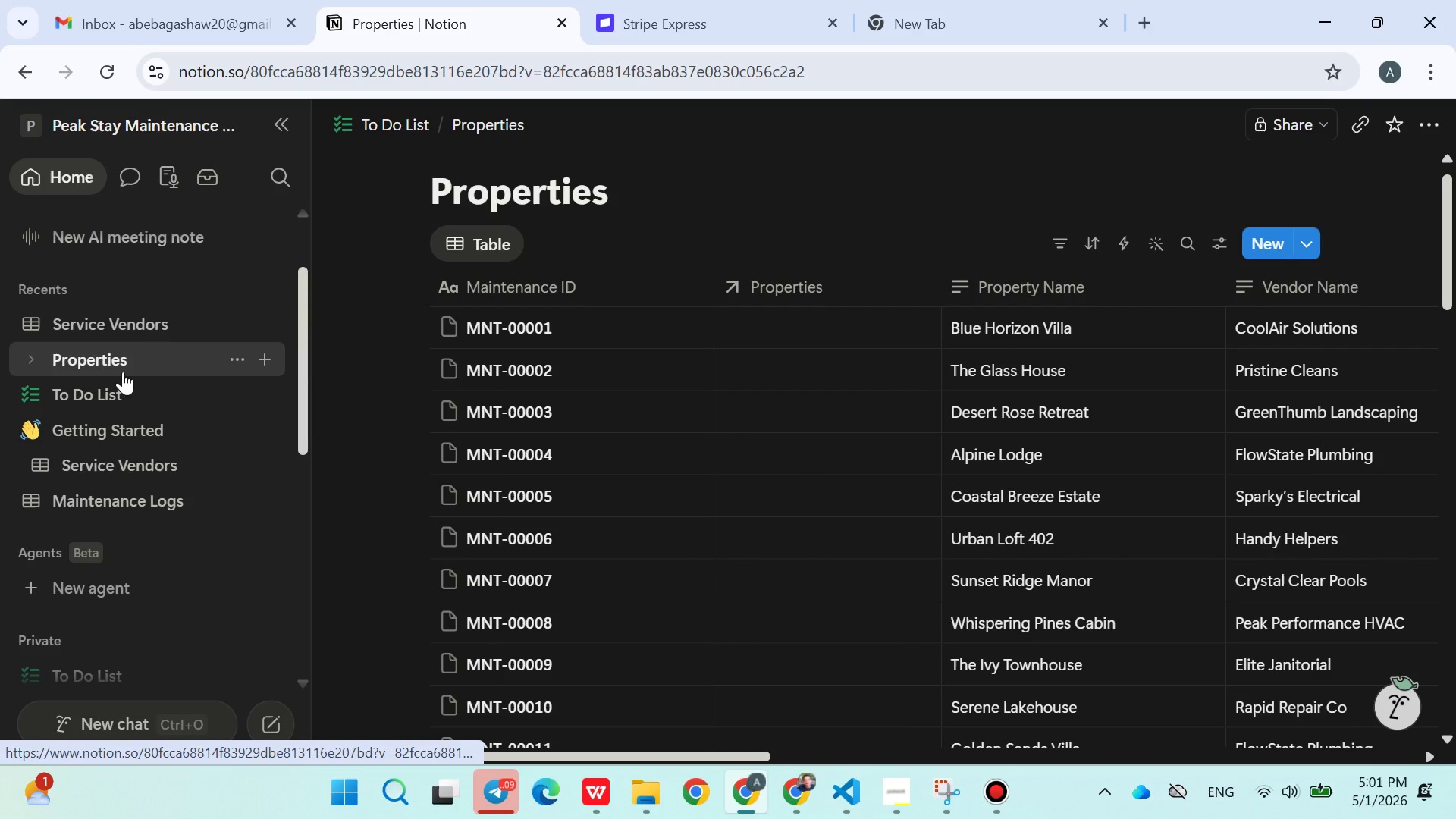 
key(Control+Z)
 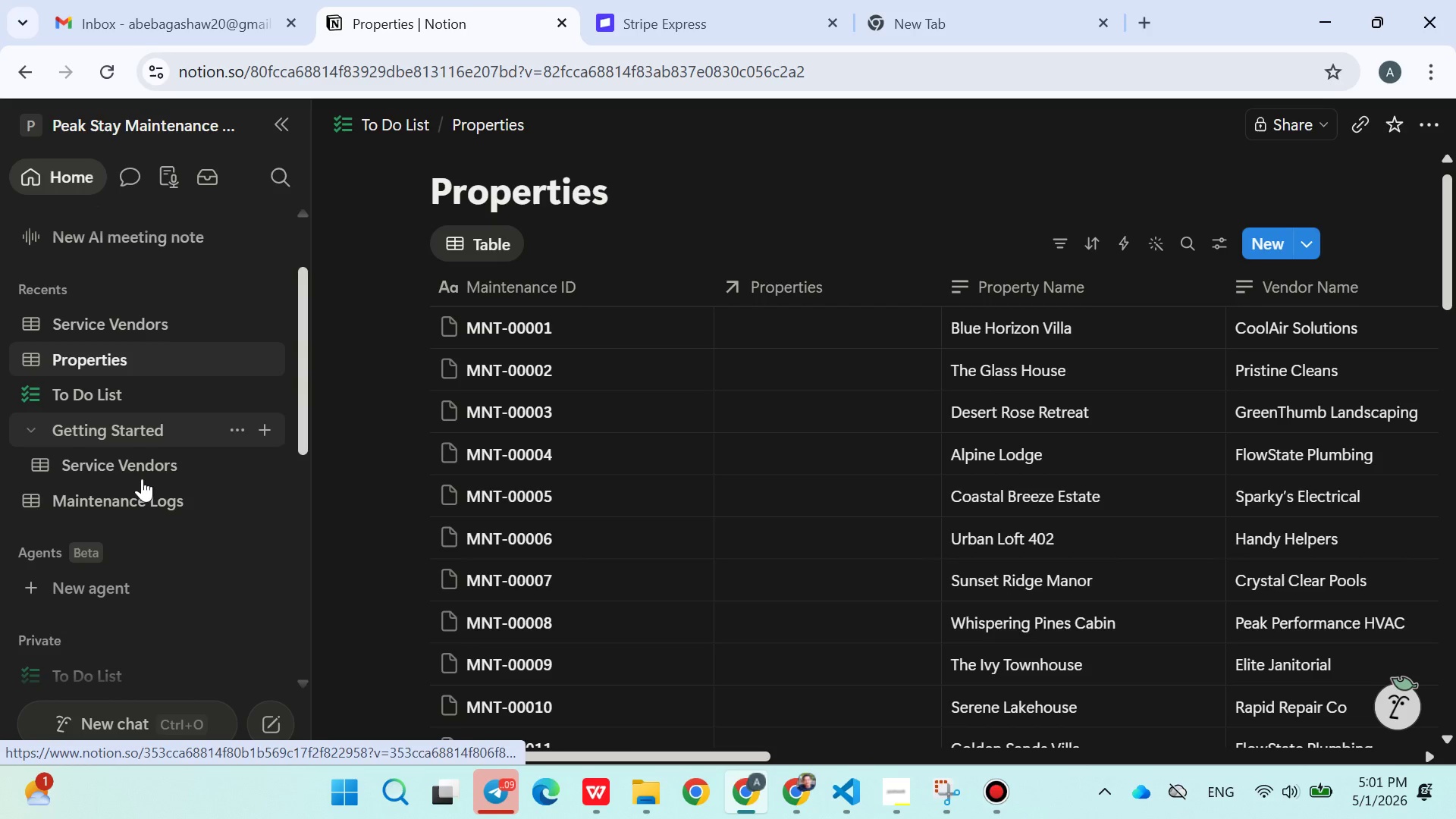 
left_click([123, 499])
 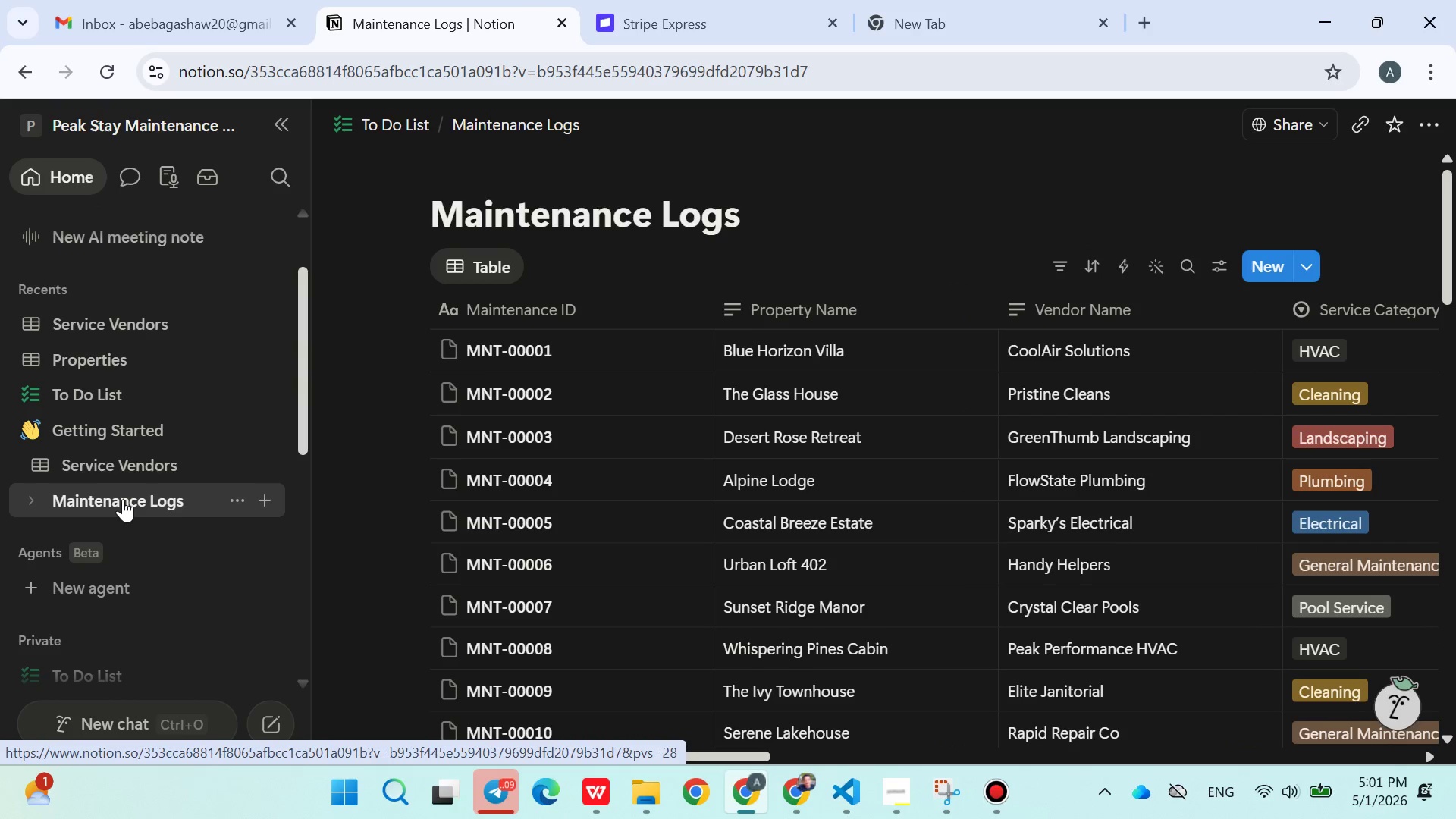 
left_click([123, 499])
 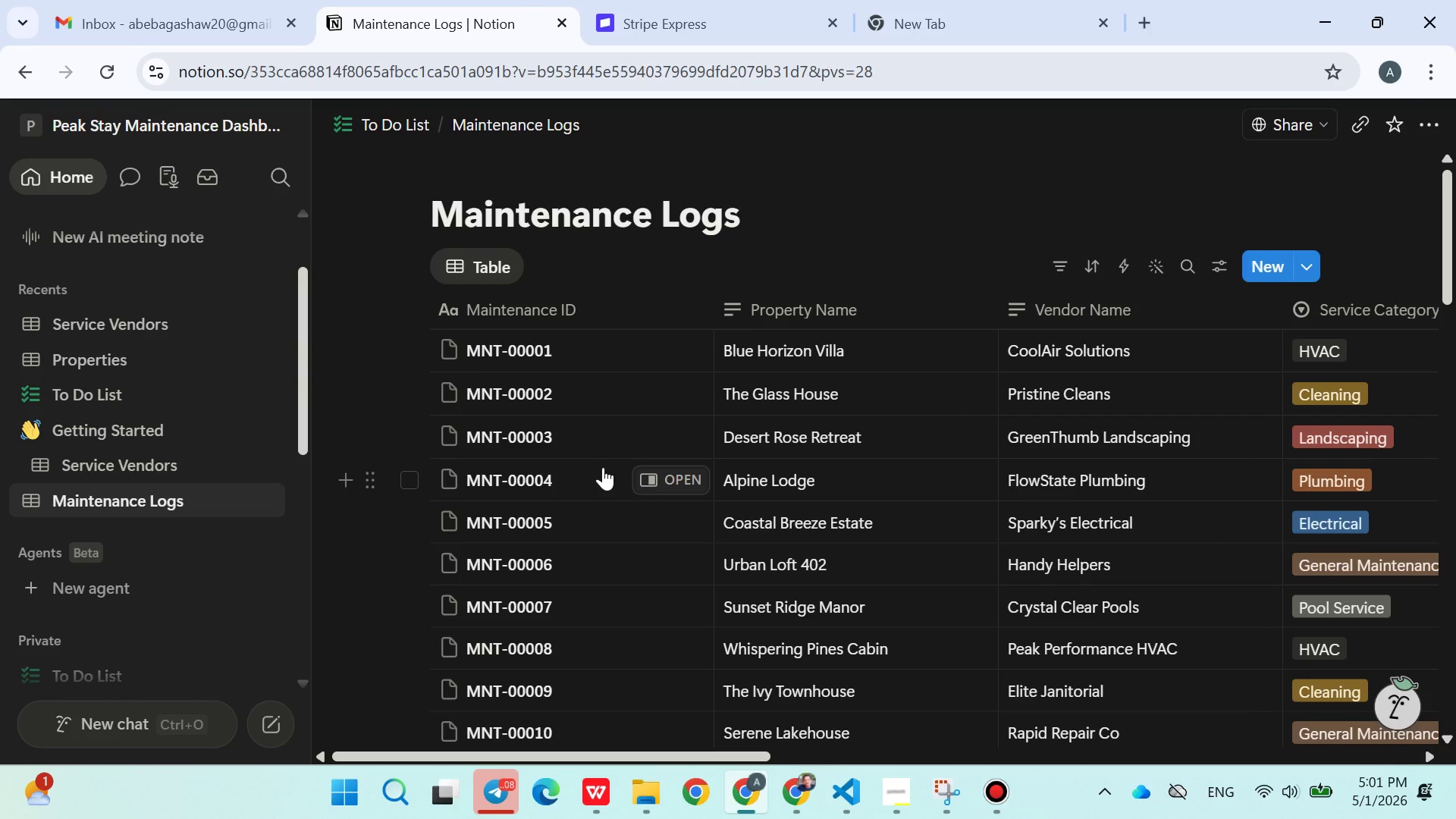 
left_click([158, 507])
 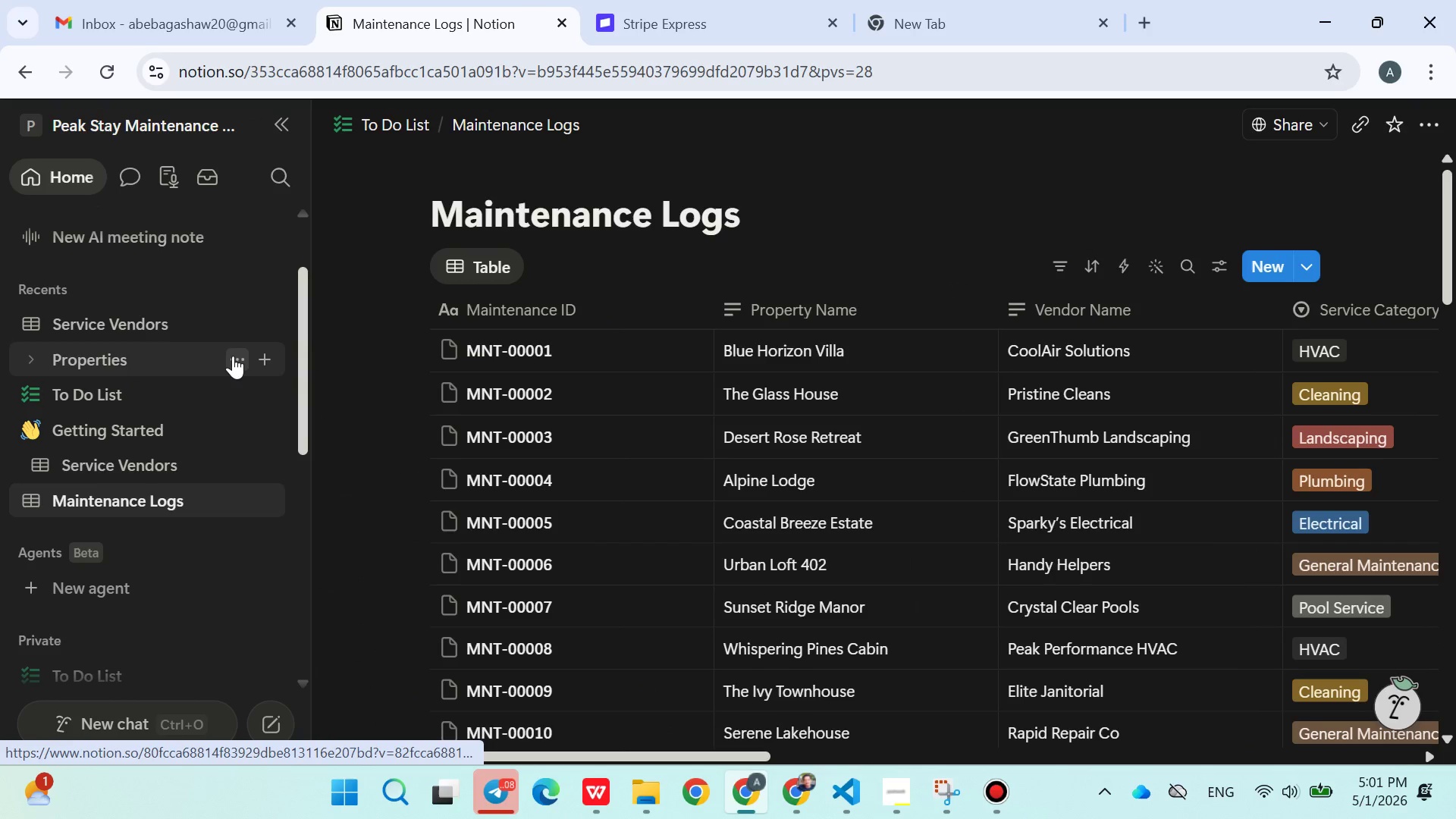 
wait(8.41)
 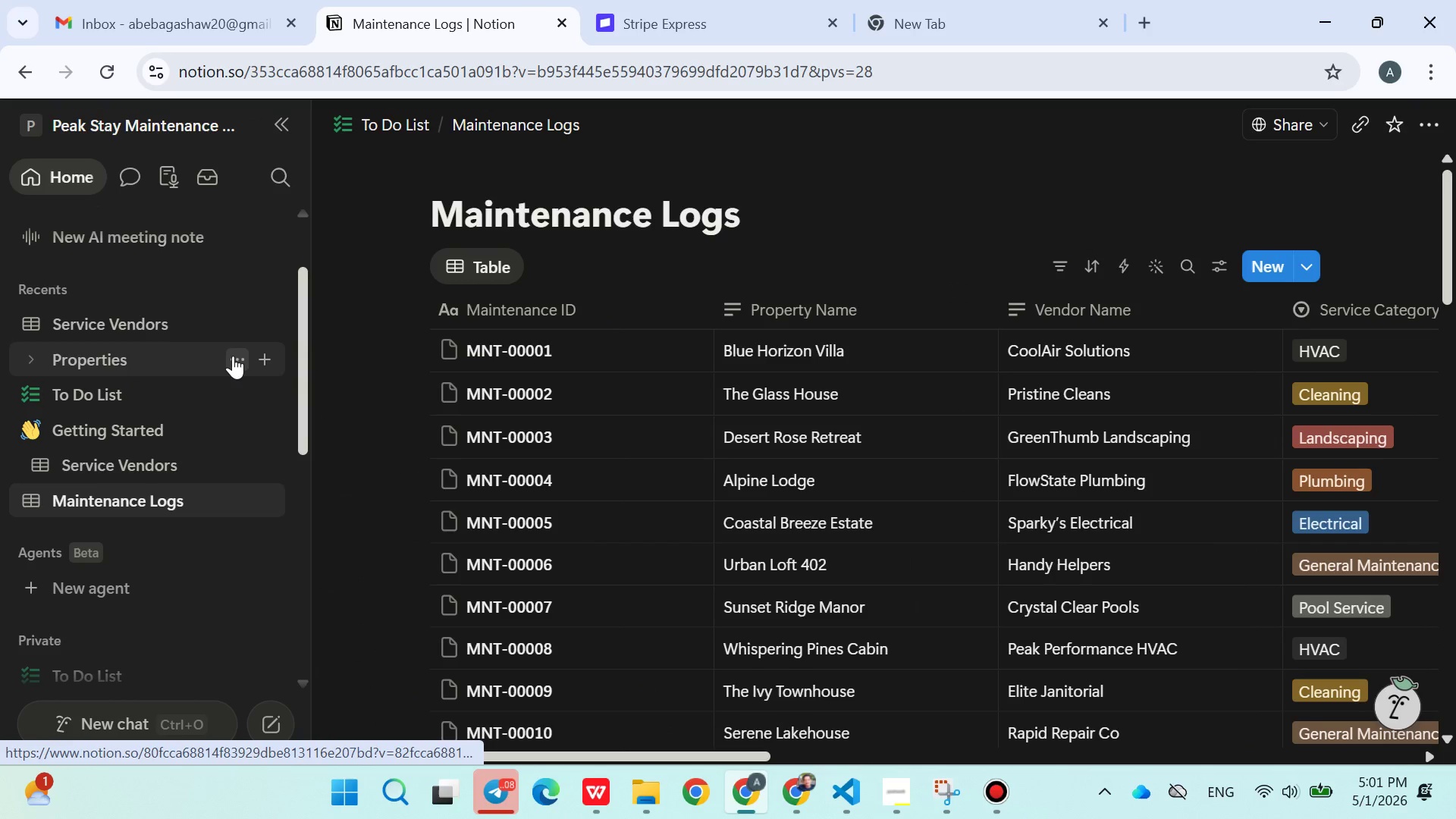 
left_click([96, 632])
 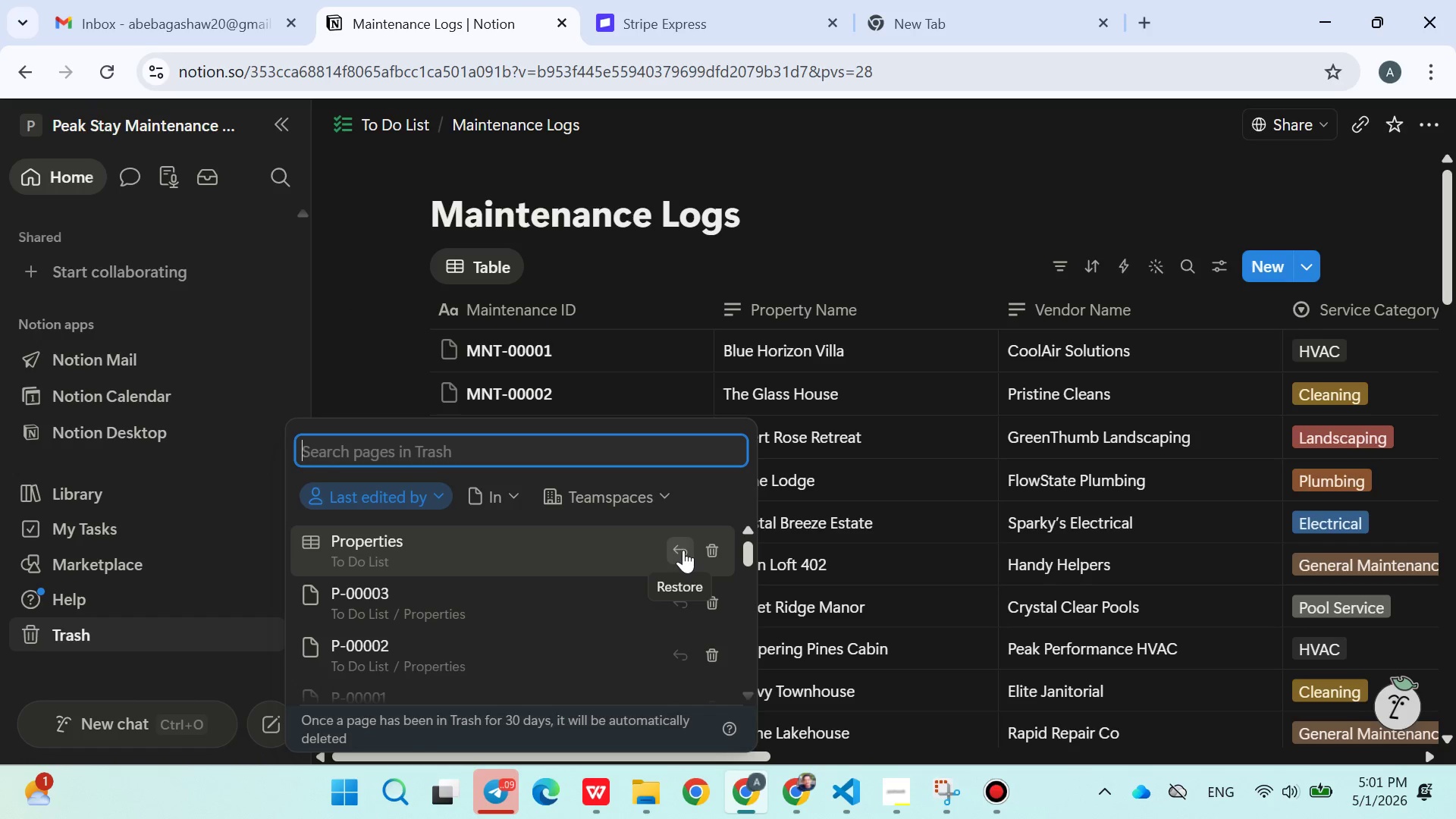 
wait(5.22)
 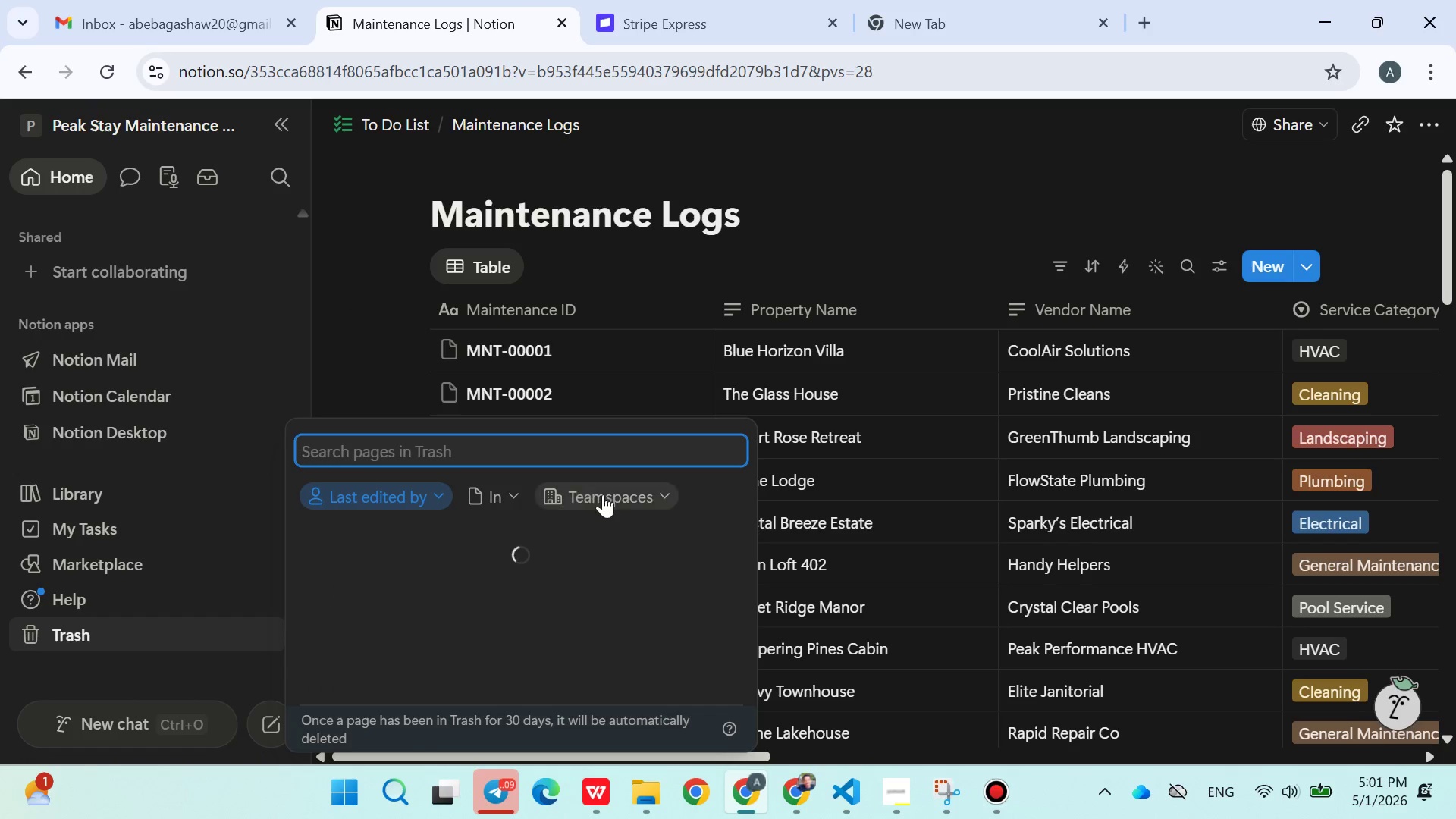 
left_click([683, 550])
 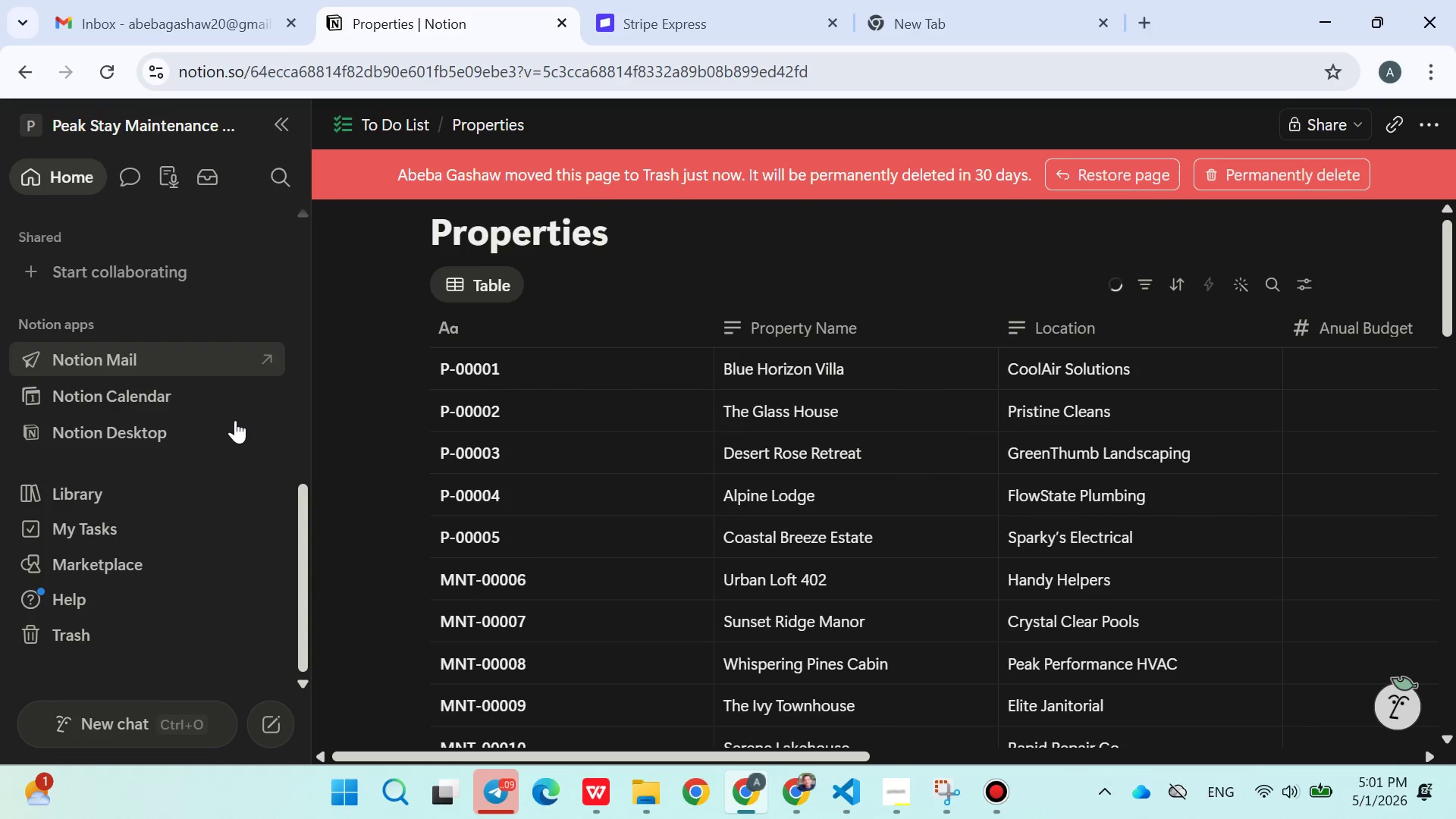 
mouse_move([977, 218])
 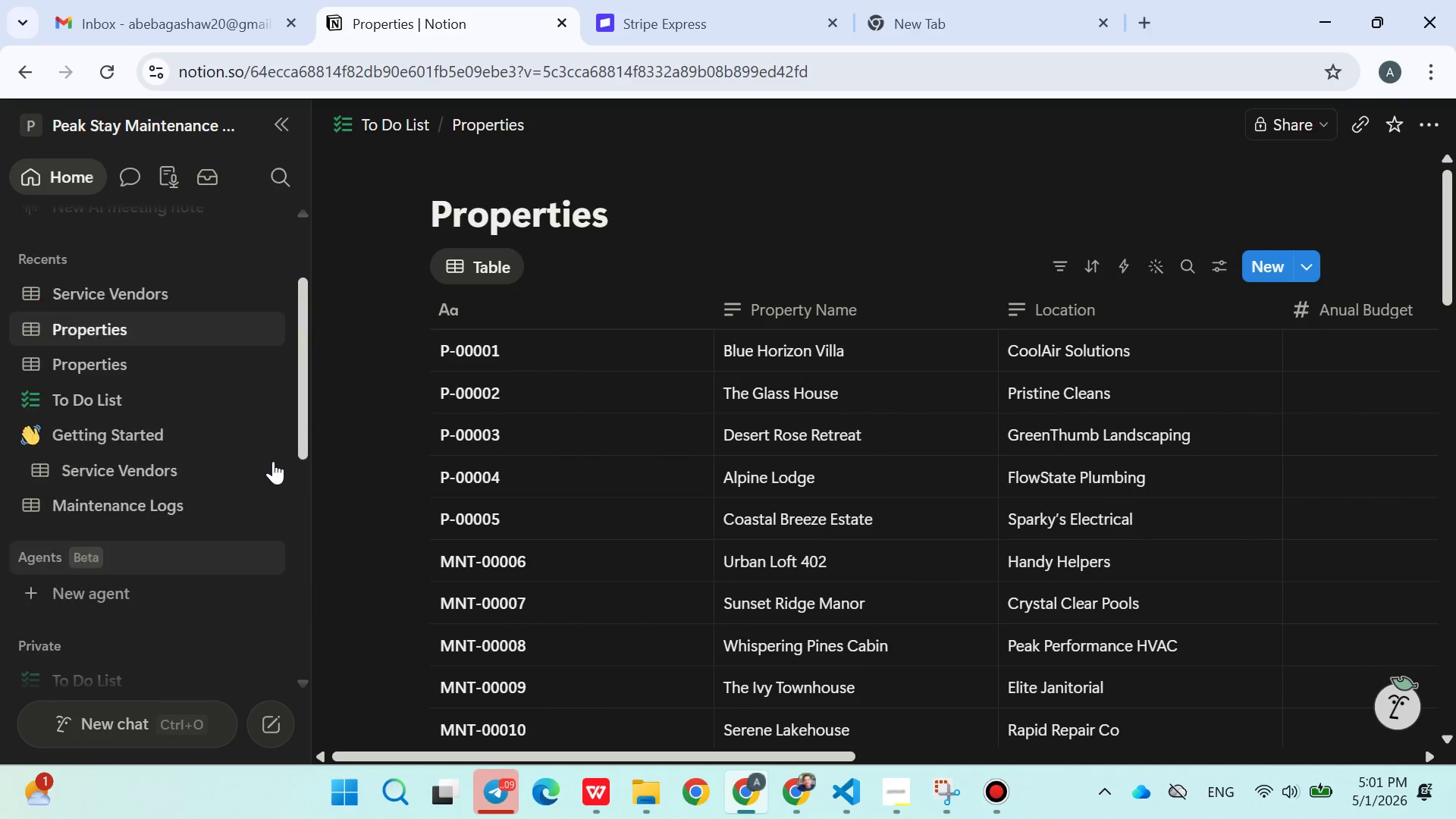 
mouse_move([216, 476])
 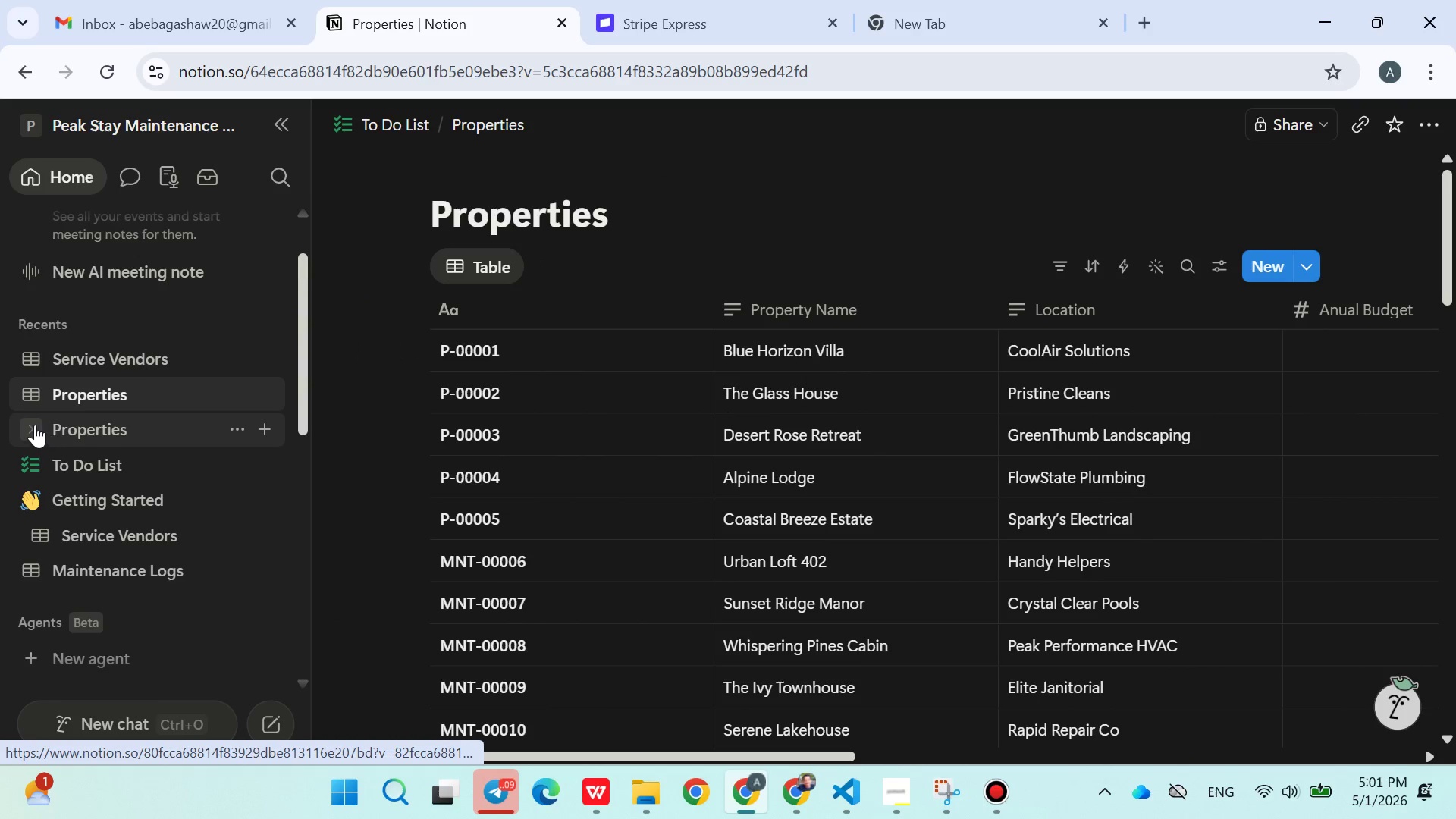 
left_click([32, 425])
 